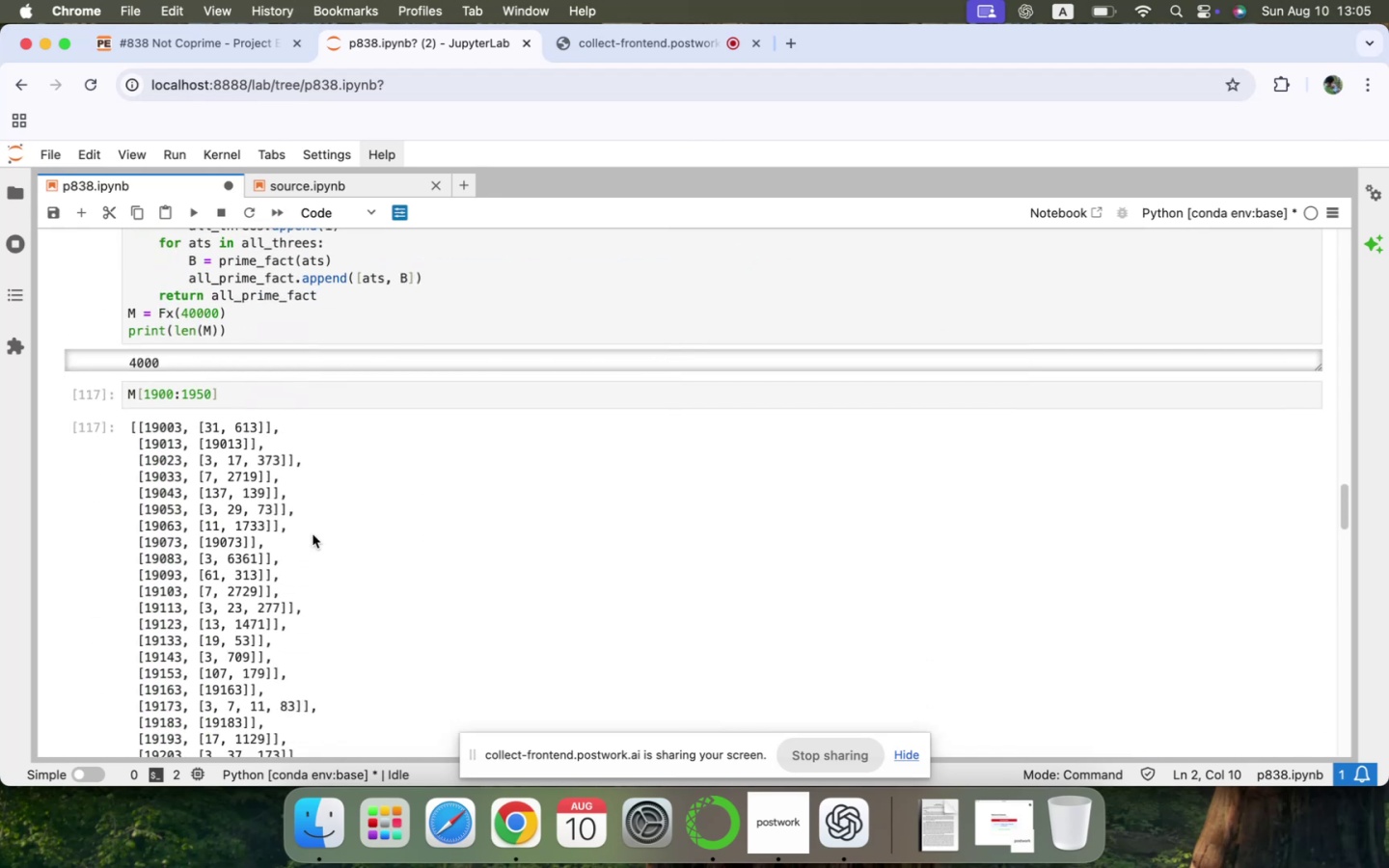 
wait(6.71)
 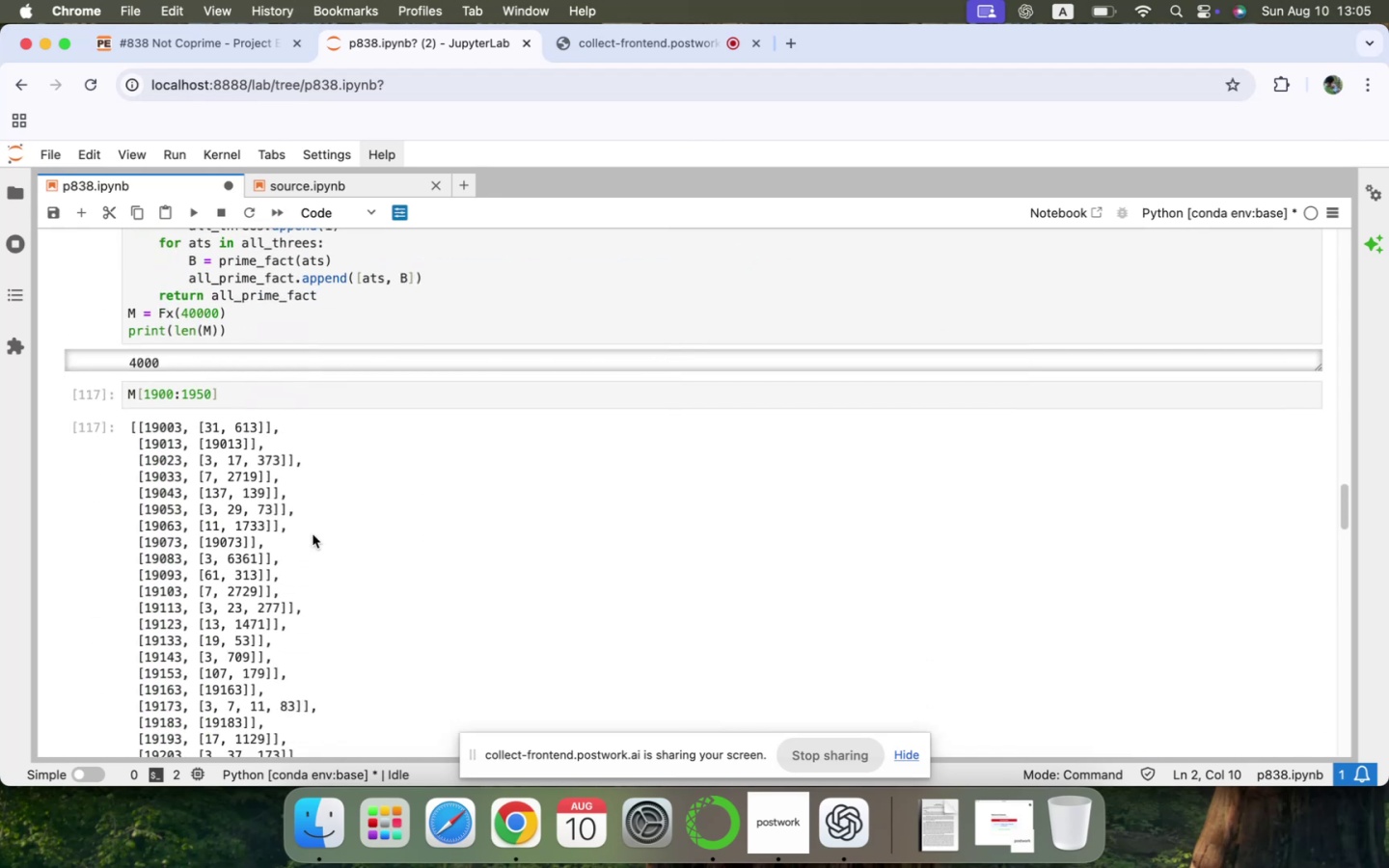 
scroll: coordinate [313, 534], scroll_direction: down, amount: 22.0
 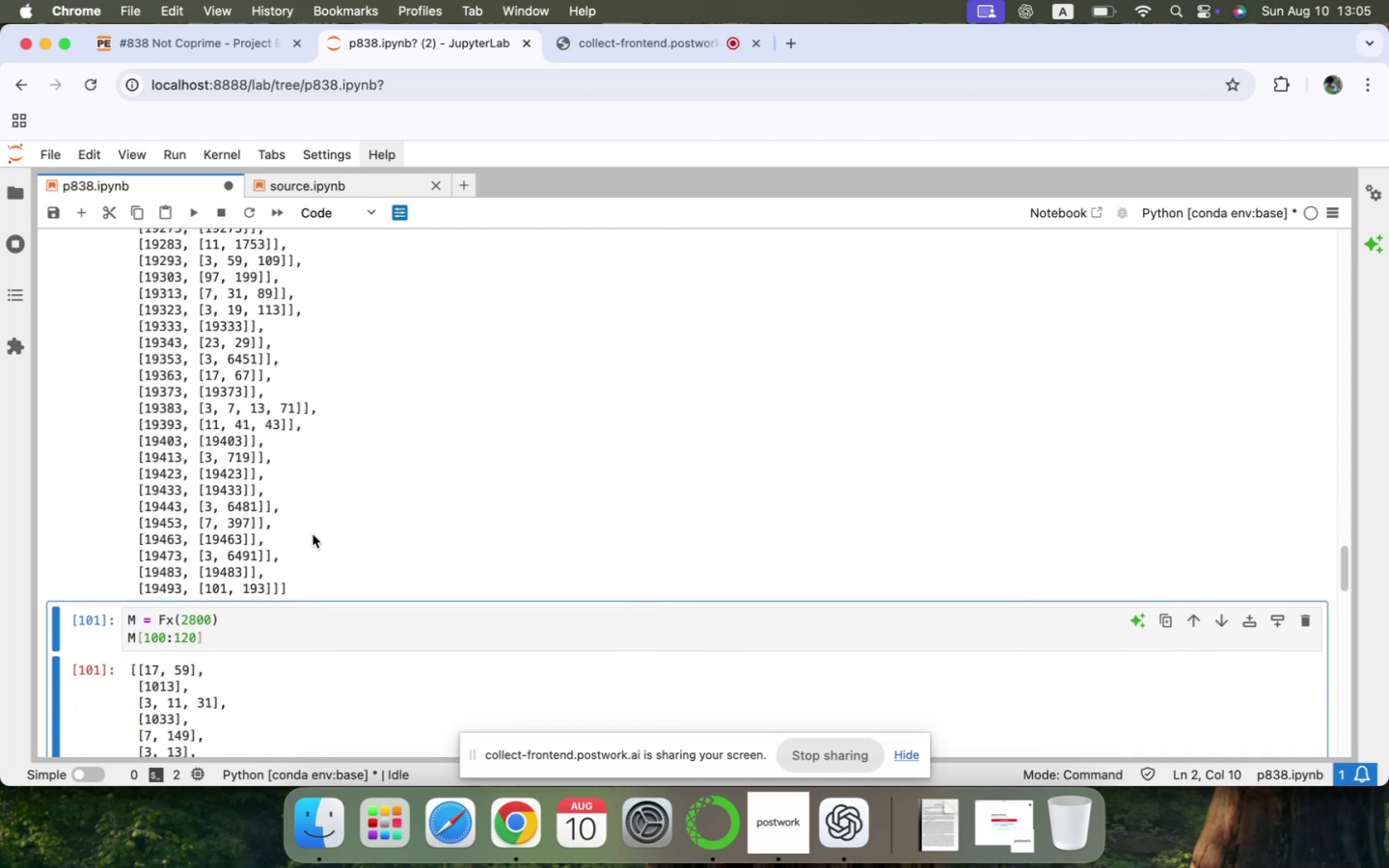 
left_click([261, 636])
 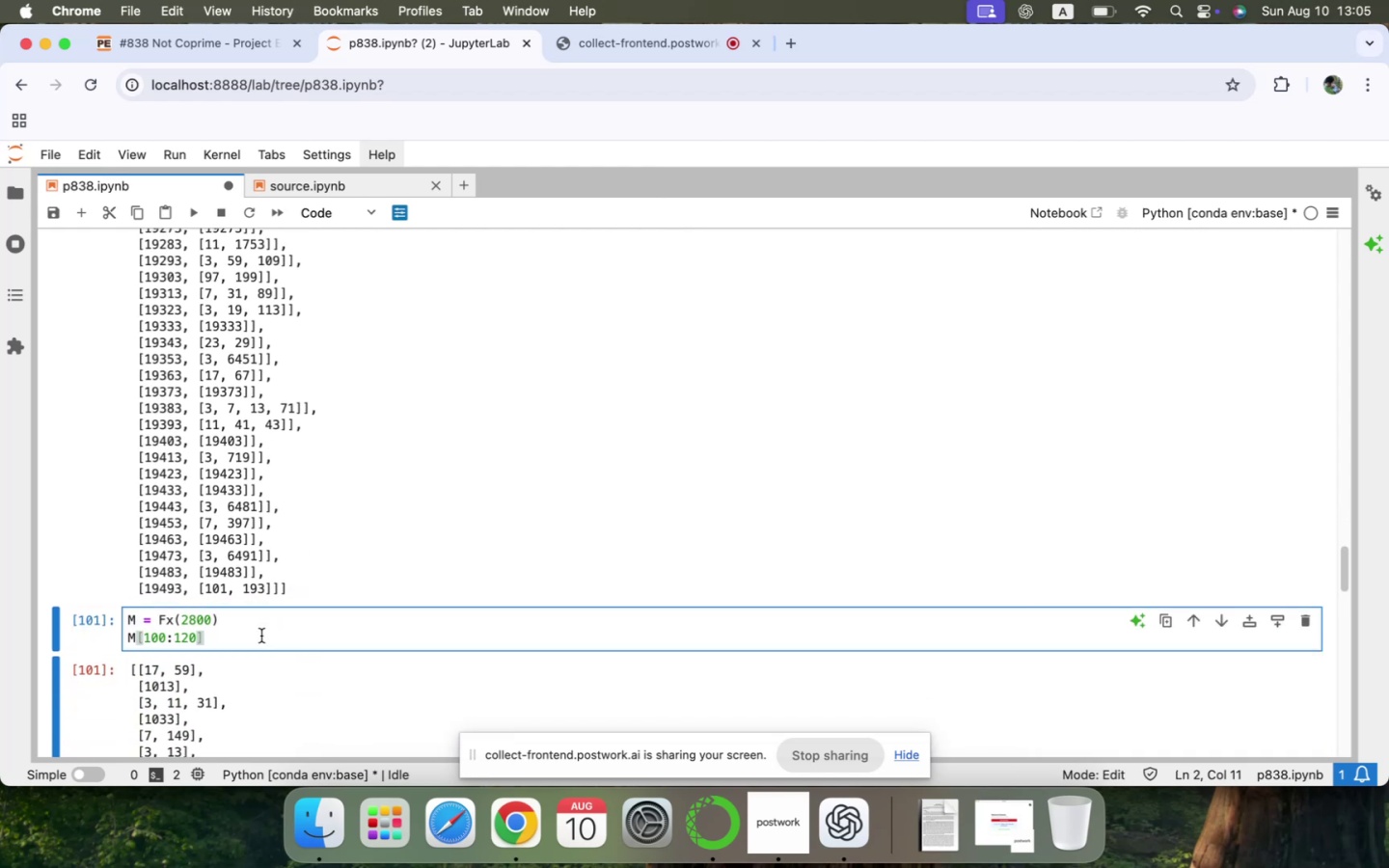 
key(Shift+ShiftLeft)
 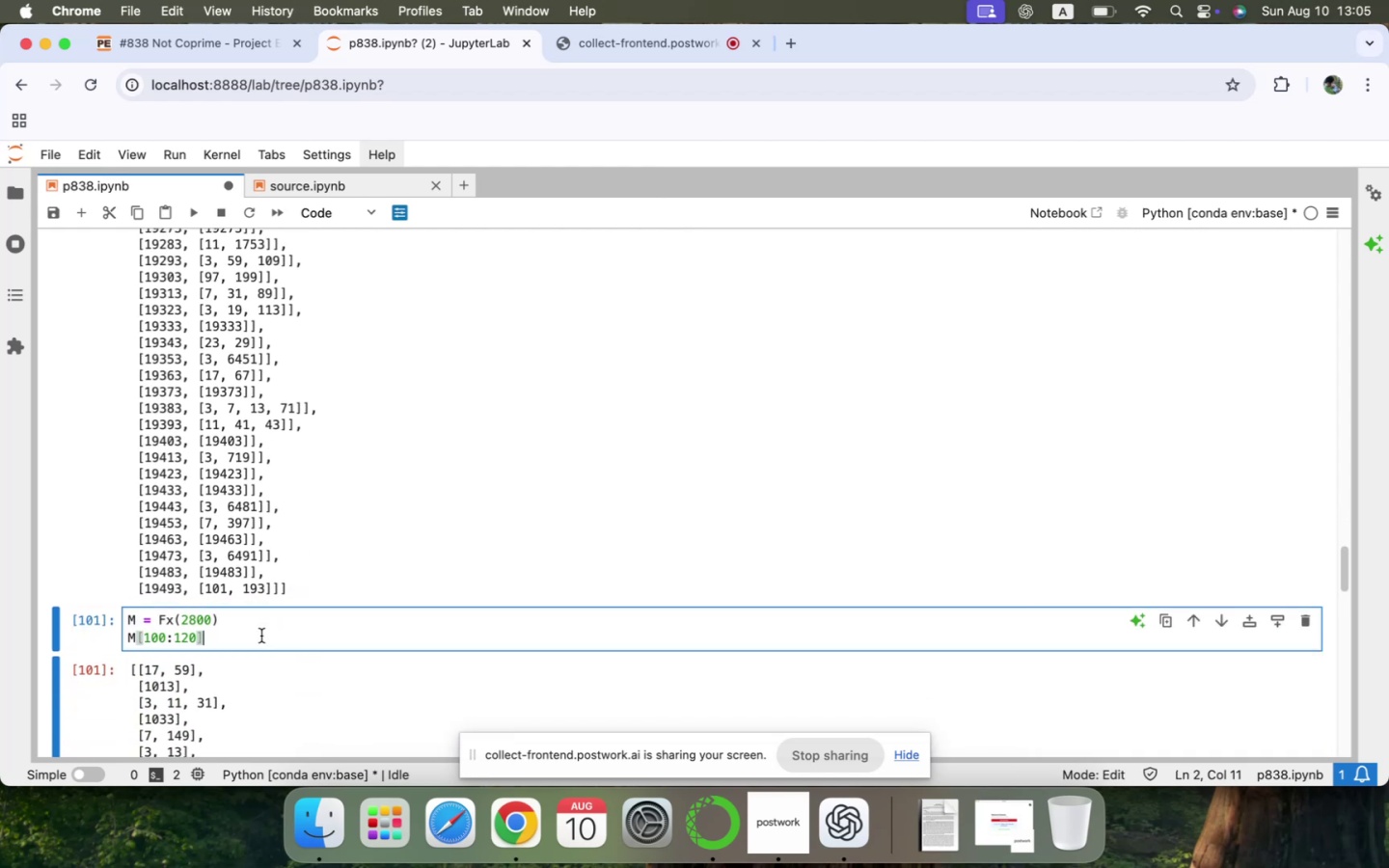 
key(Shift+Enter)
 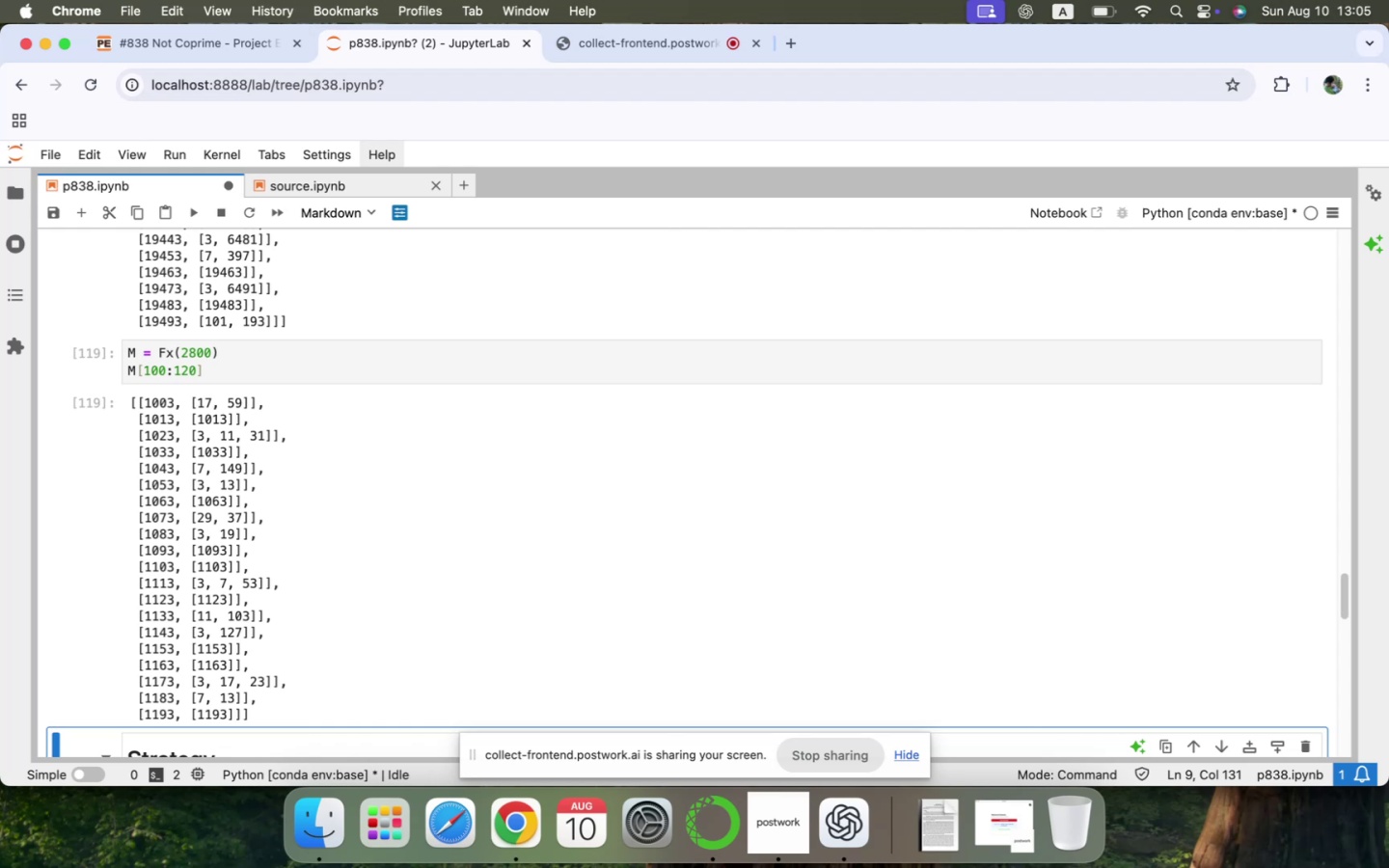 
wait(10.06)
 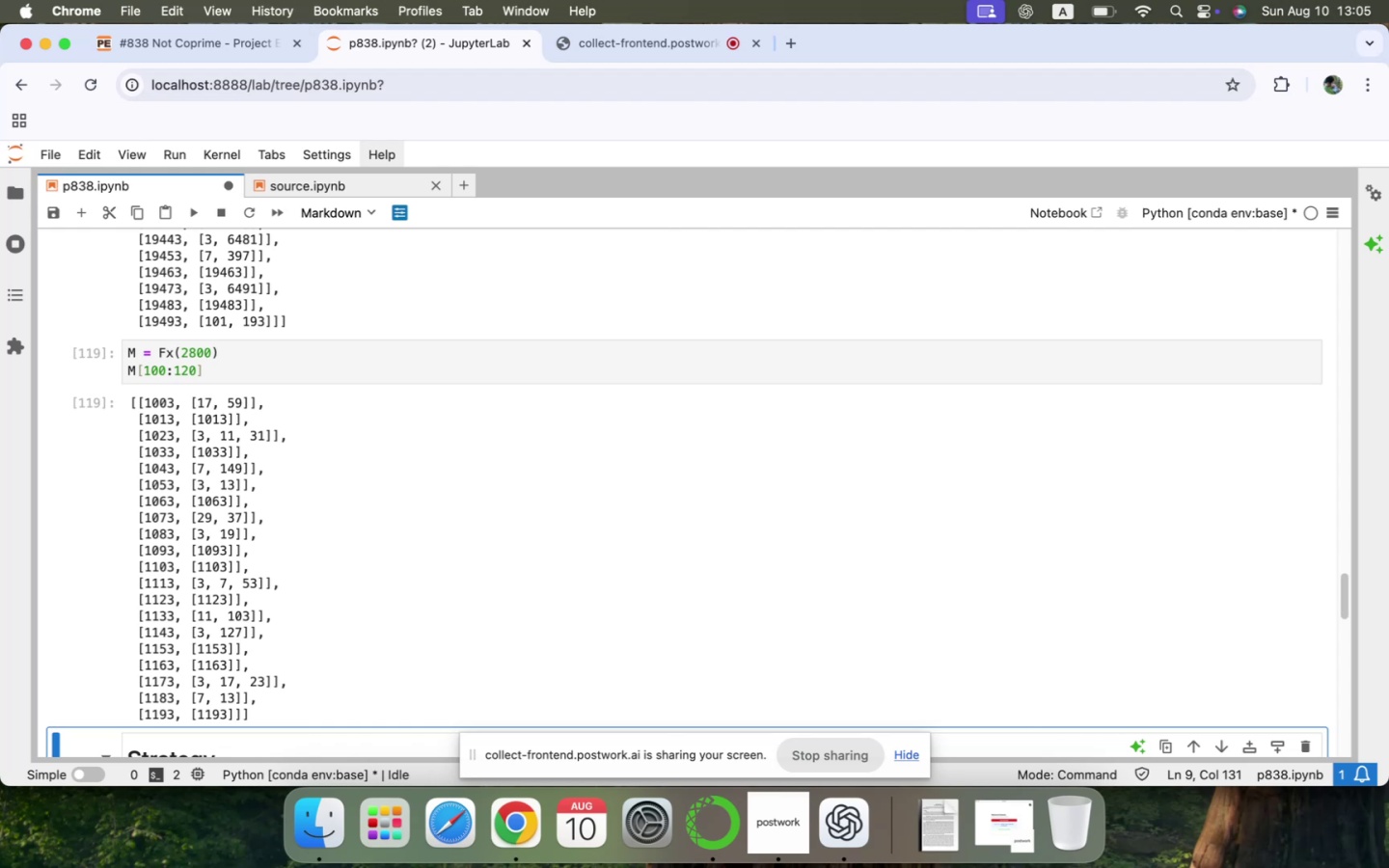 
scroll: coordinate [261, 636], scroll_direction: down, amount: 13.0
 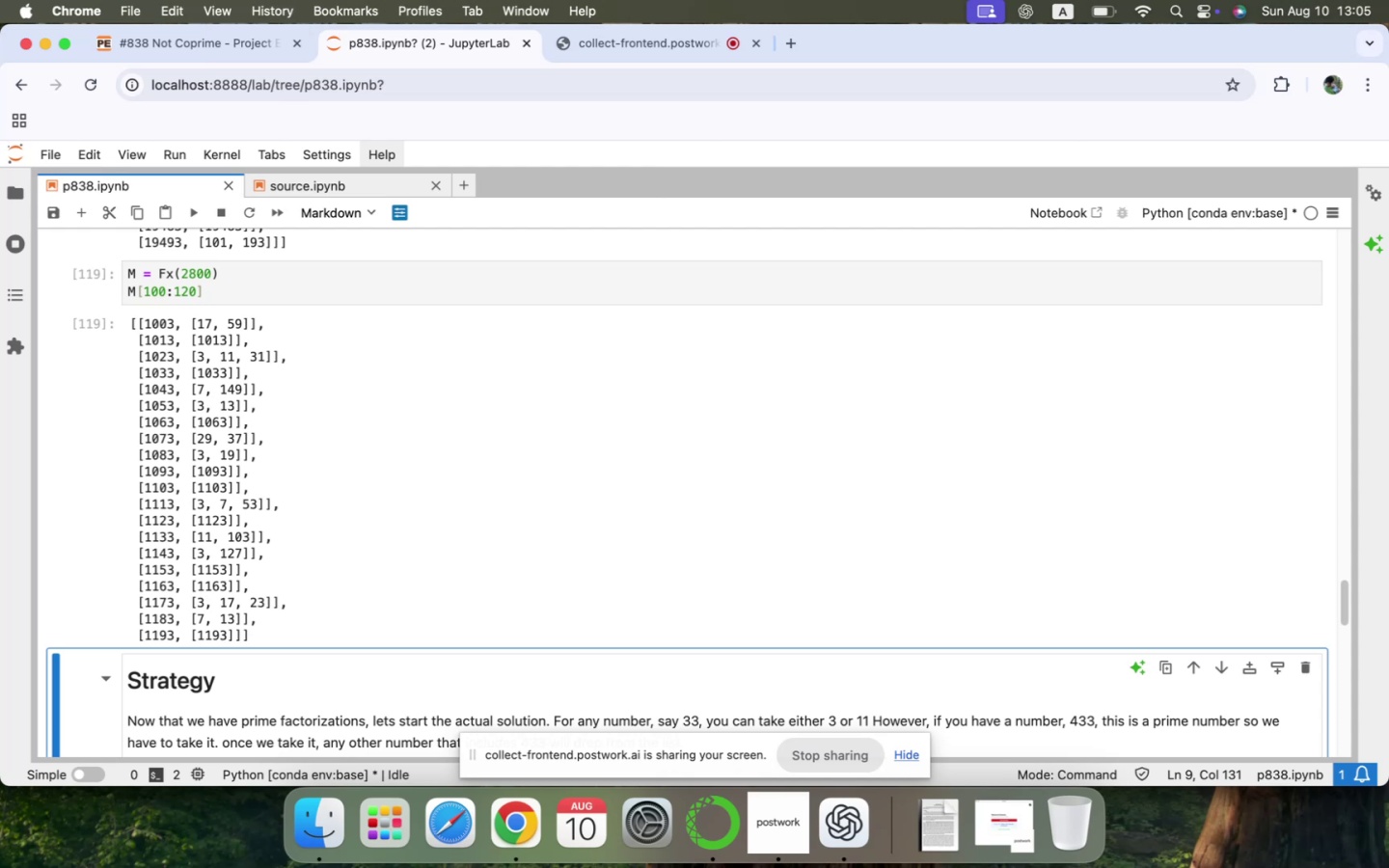 
wait(37.78)
 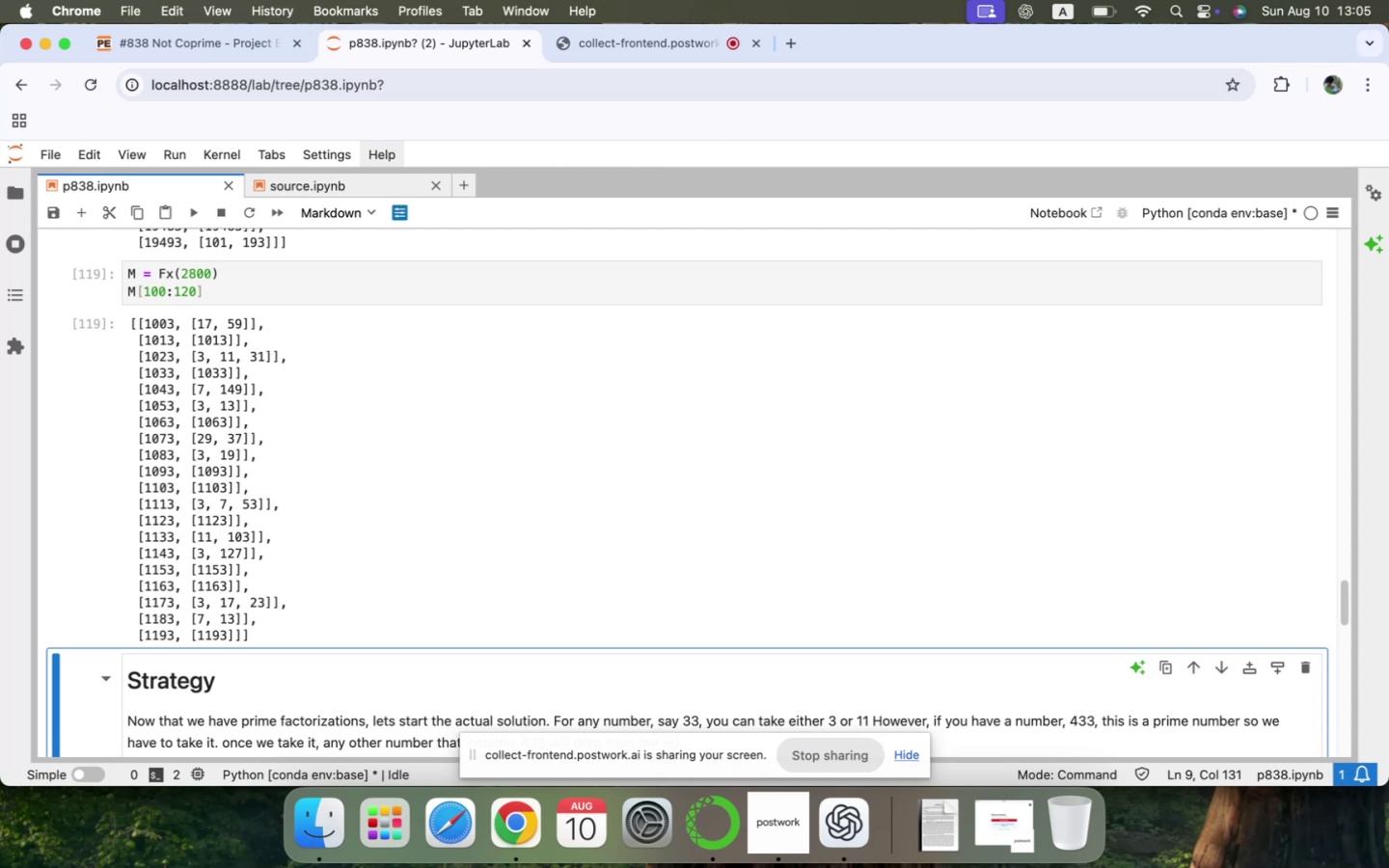 
scroll: coordinate [259, 541], scroll_direction: down, amount: 9.0
 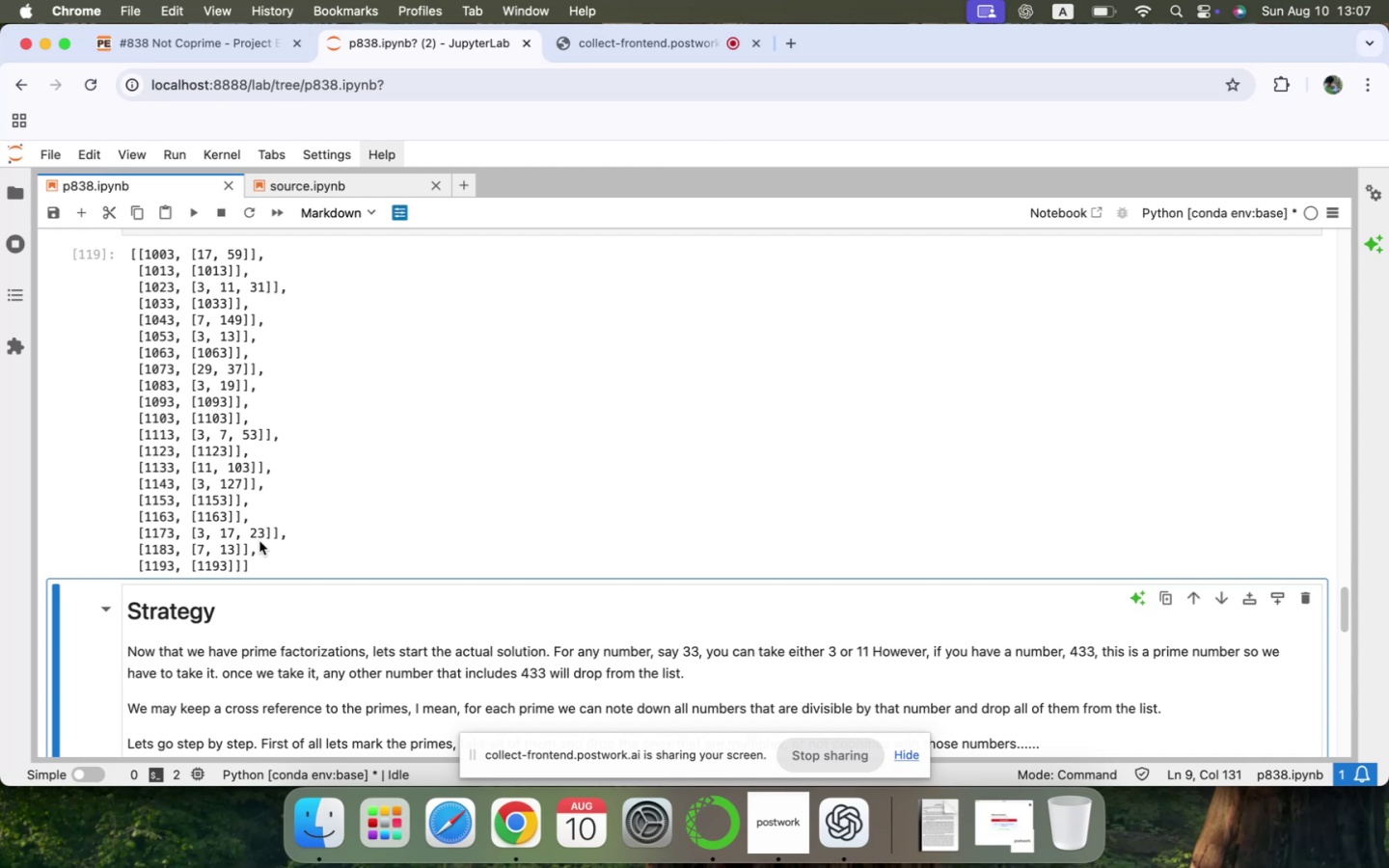 
wait(60.57)
 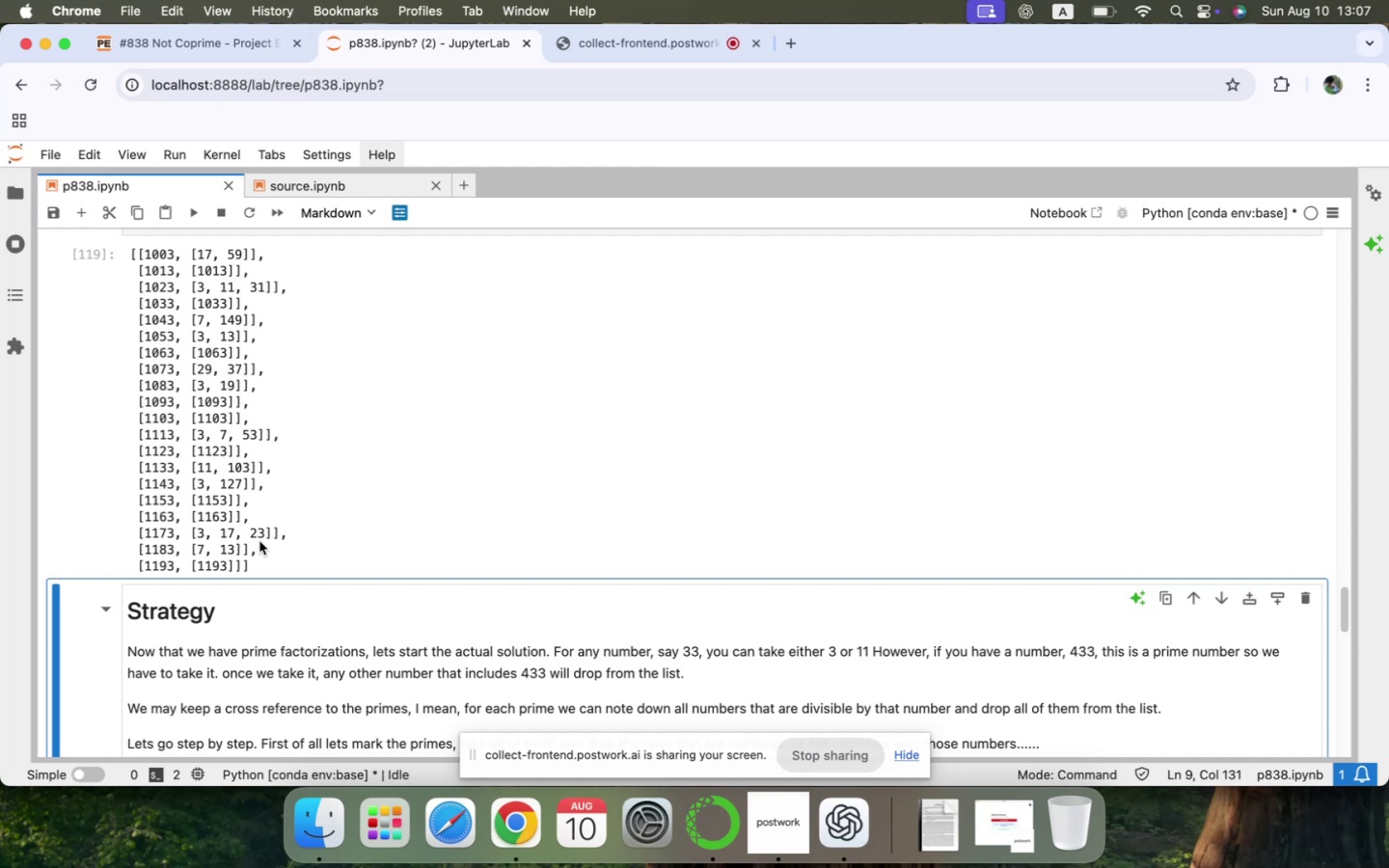 
scroll: coordinate [259, 541], scroll_direction: down, amount: 26.0
 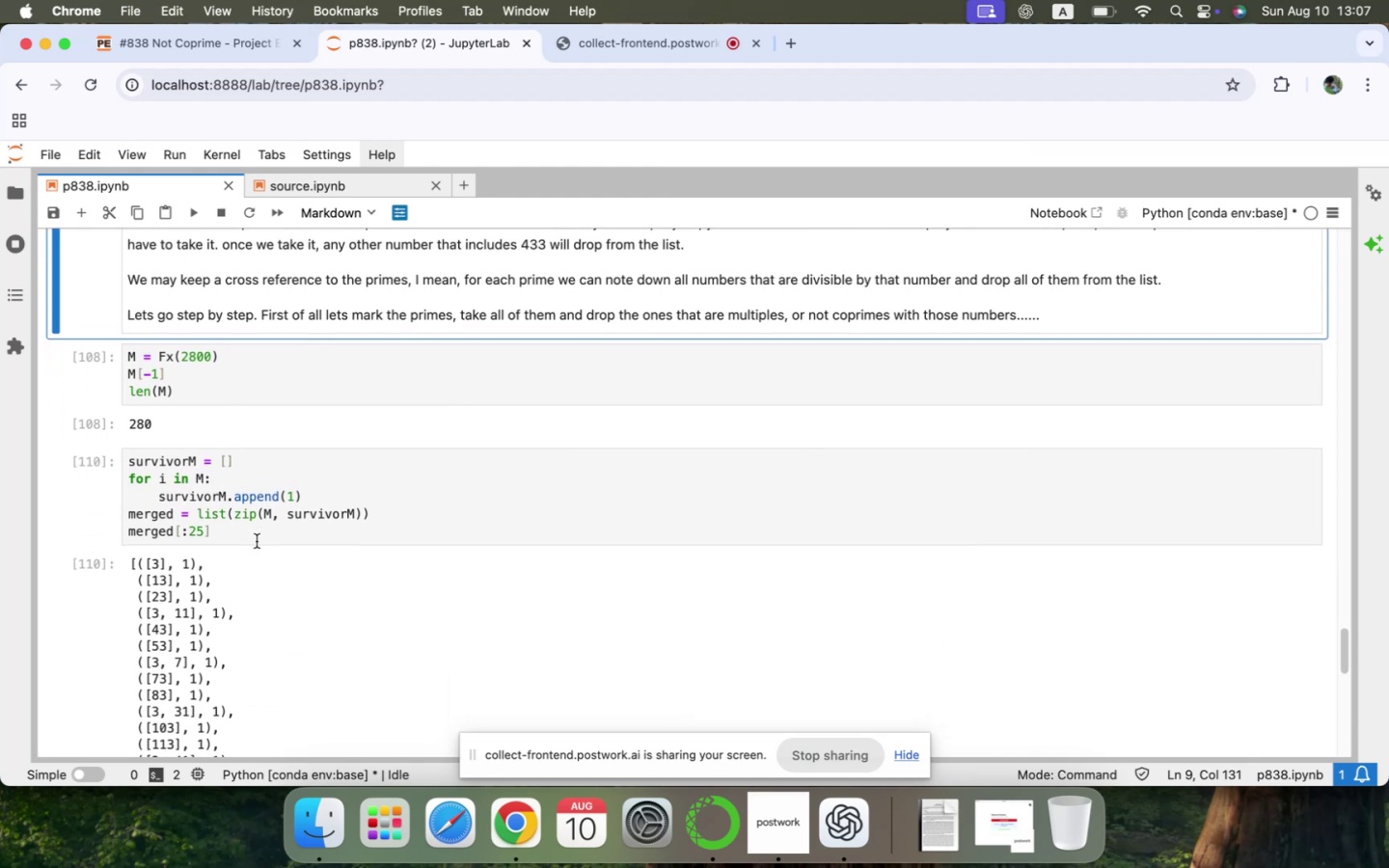 
left_click([257, 541])
 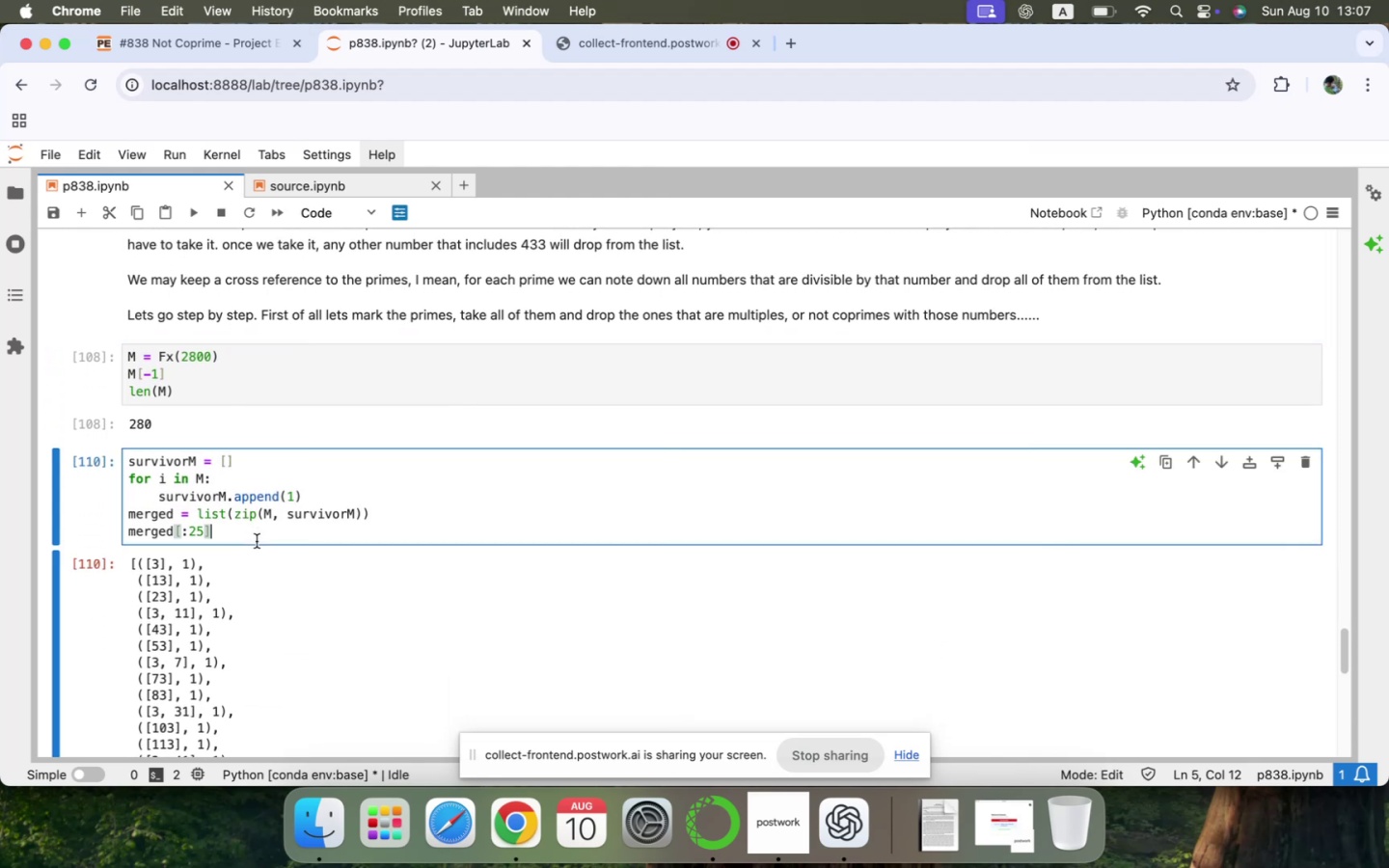 
key(Shift+ShiftRight)
 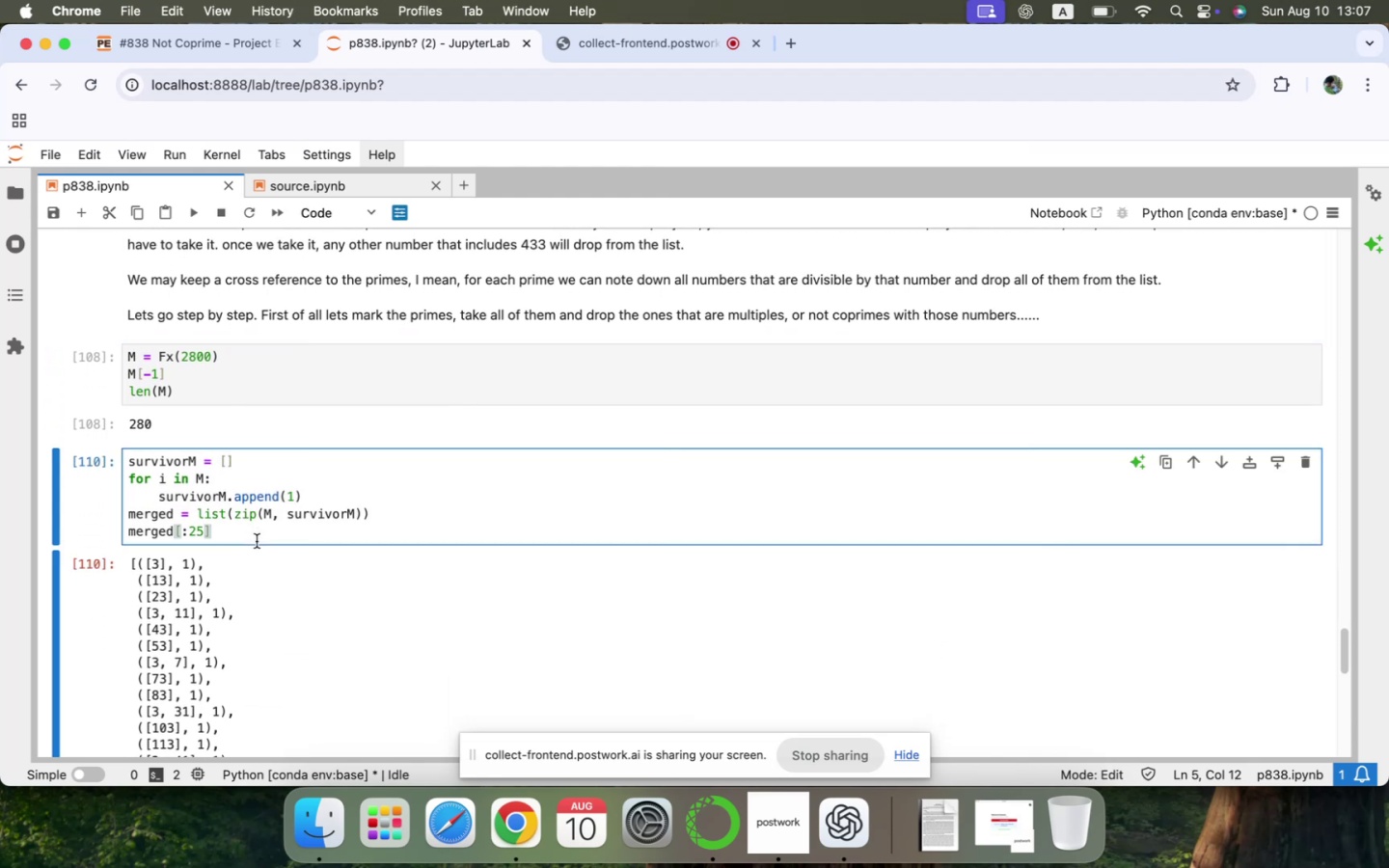 
key(Shift+Enter)
 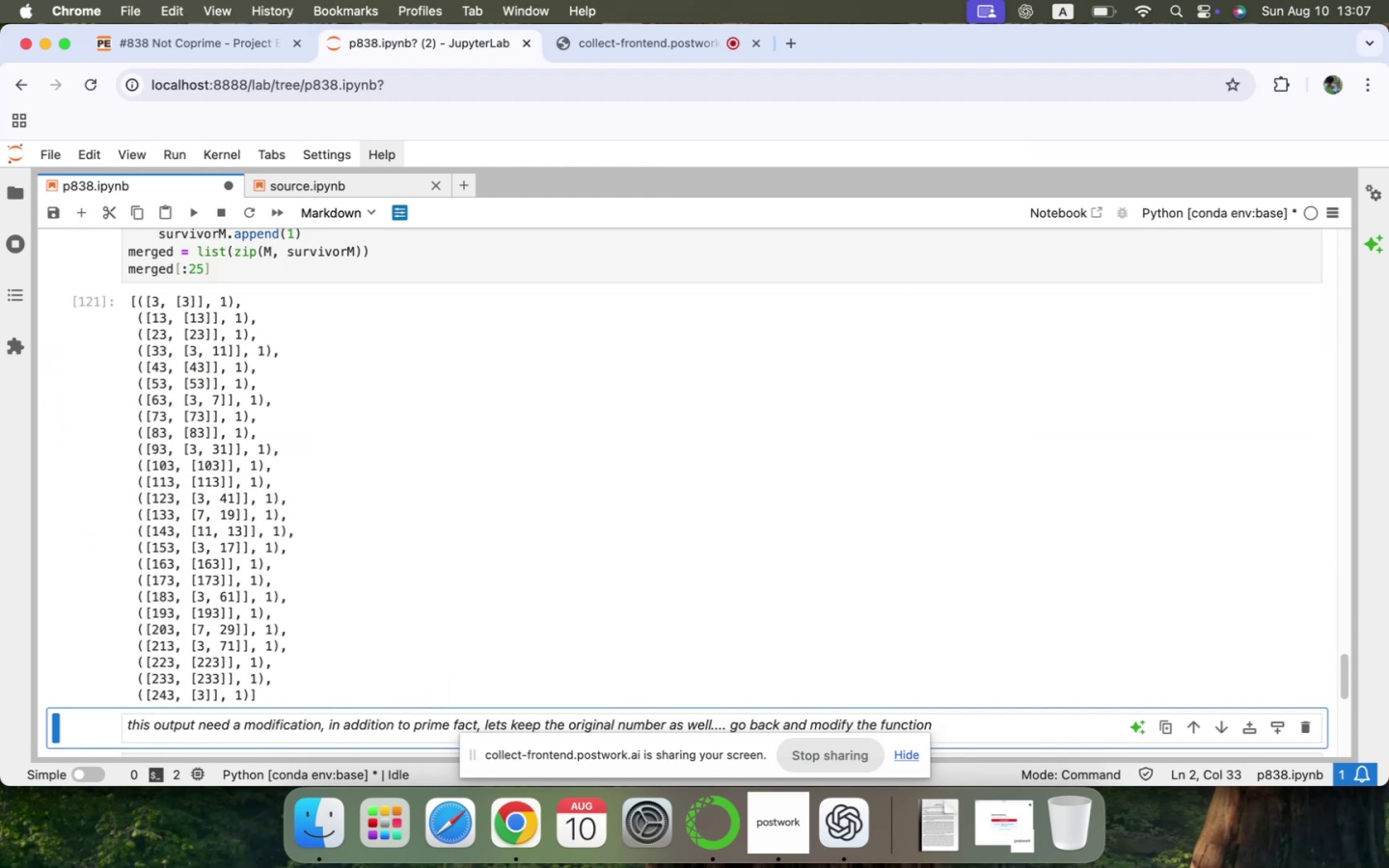 
wait(5.01)
 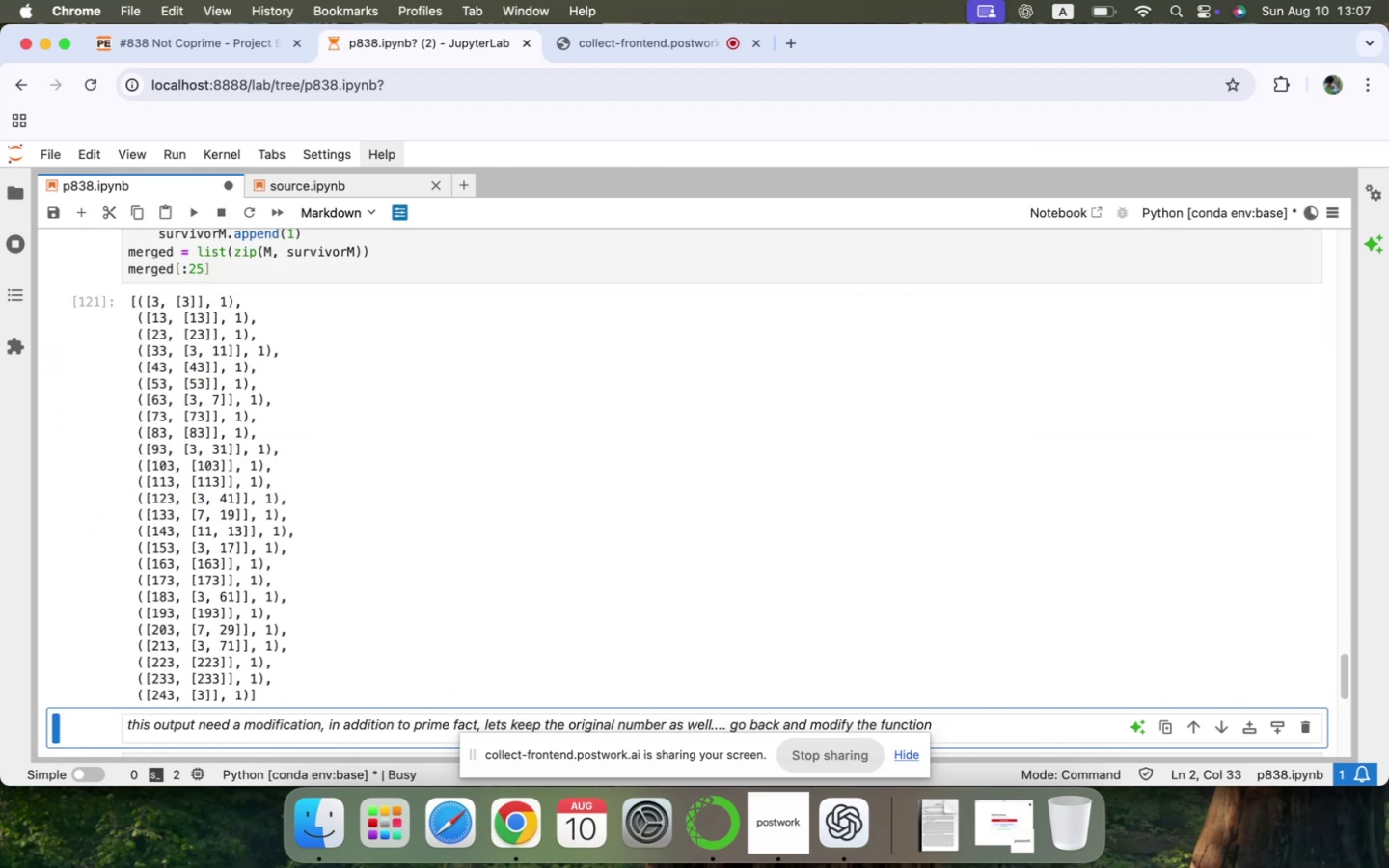 
scroll: coordinate [257, 541], scroll_direction: up, amount: 6.0
 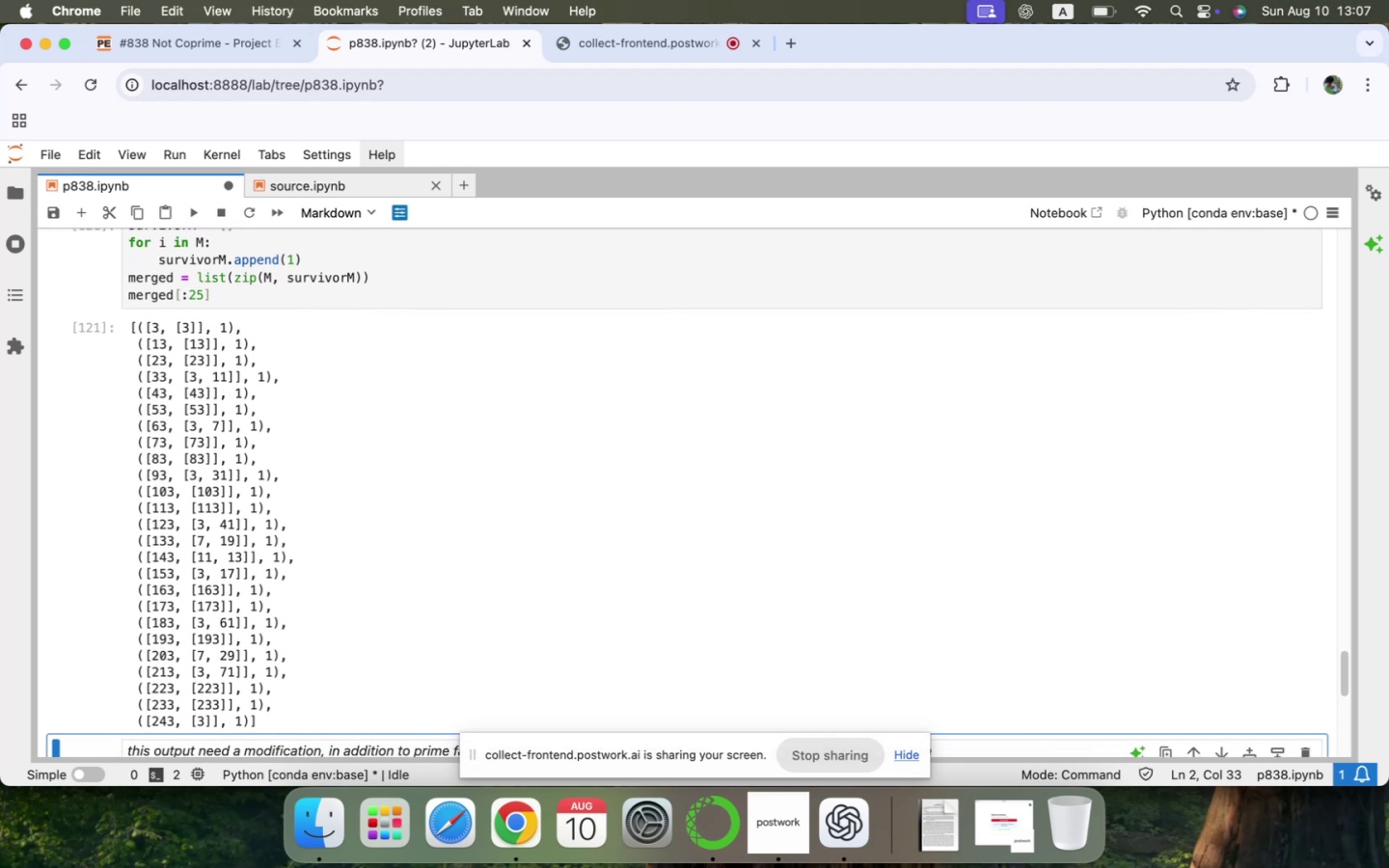 
wait(5.83)
 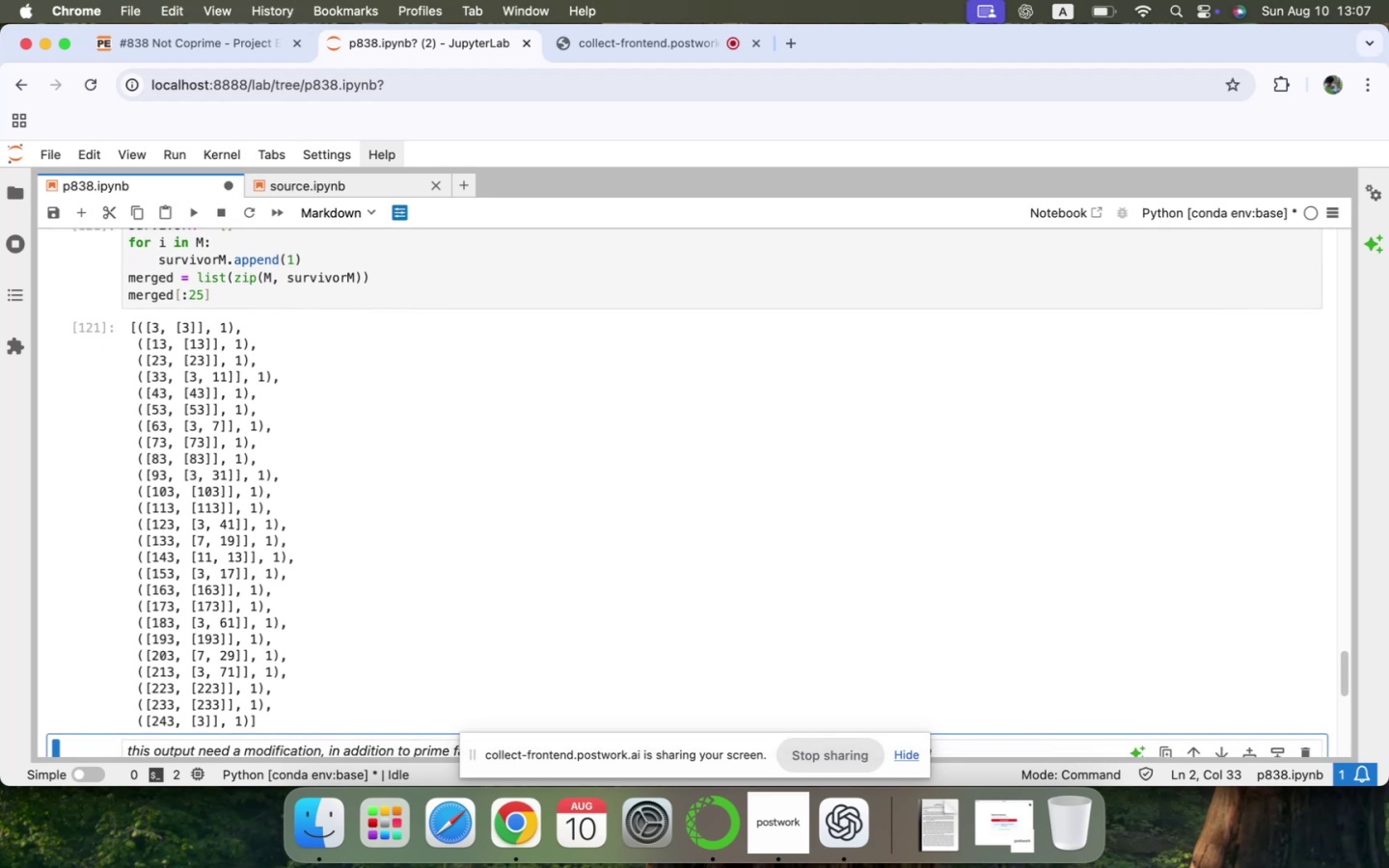 
scroll: coordinate [257, 541], scroll_direction: up, amount: 1.0
 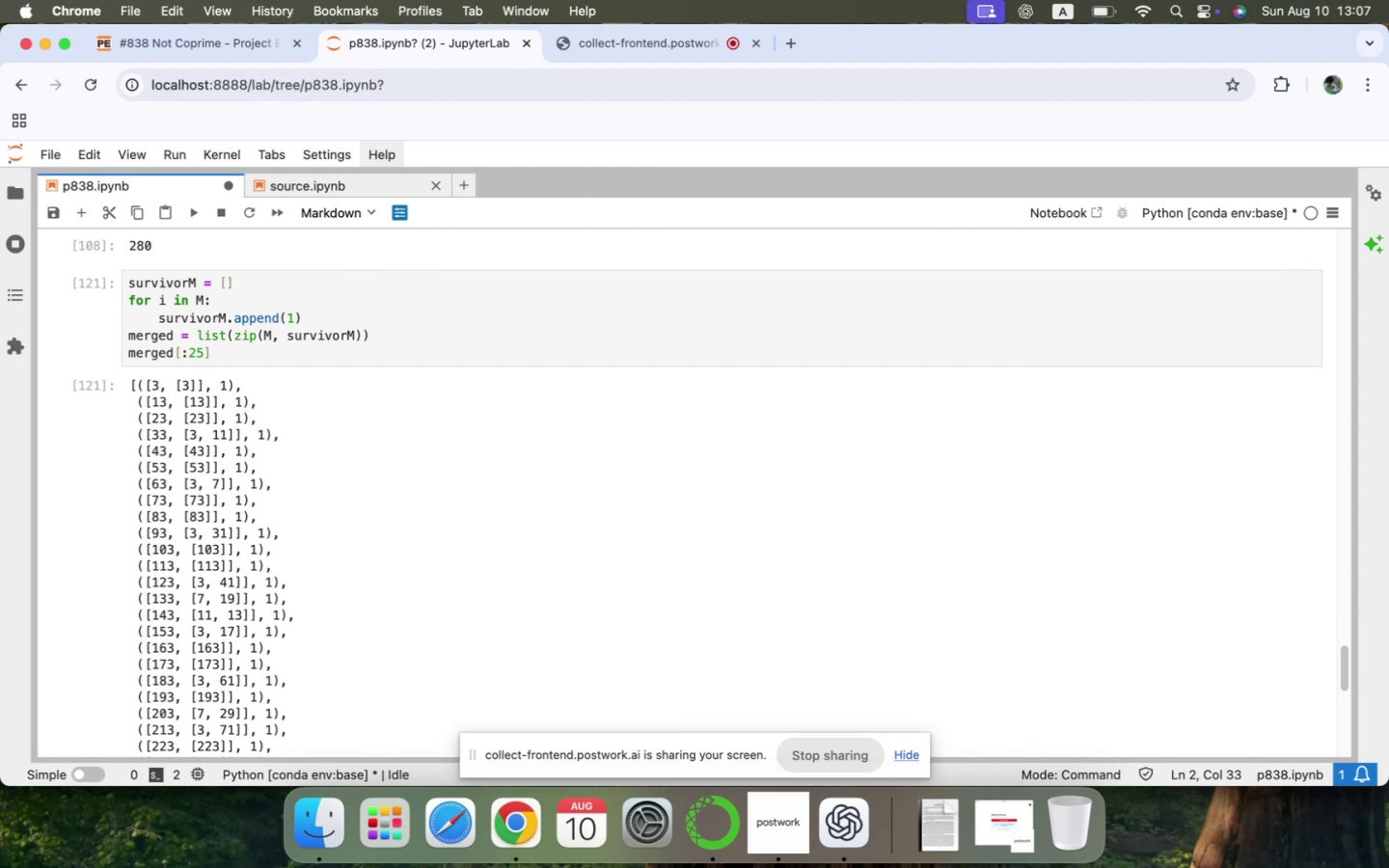 
scroll: coordinate [257, 541], scroll_direction: down, amount: 7.0
 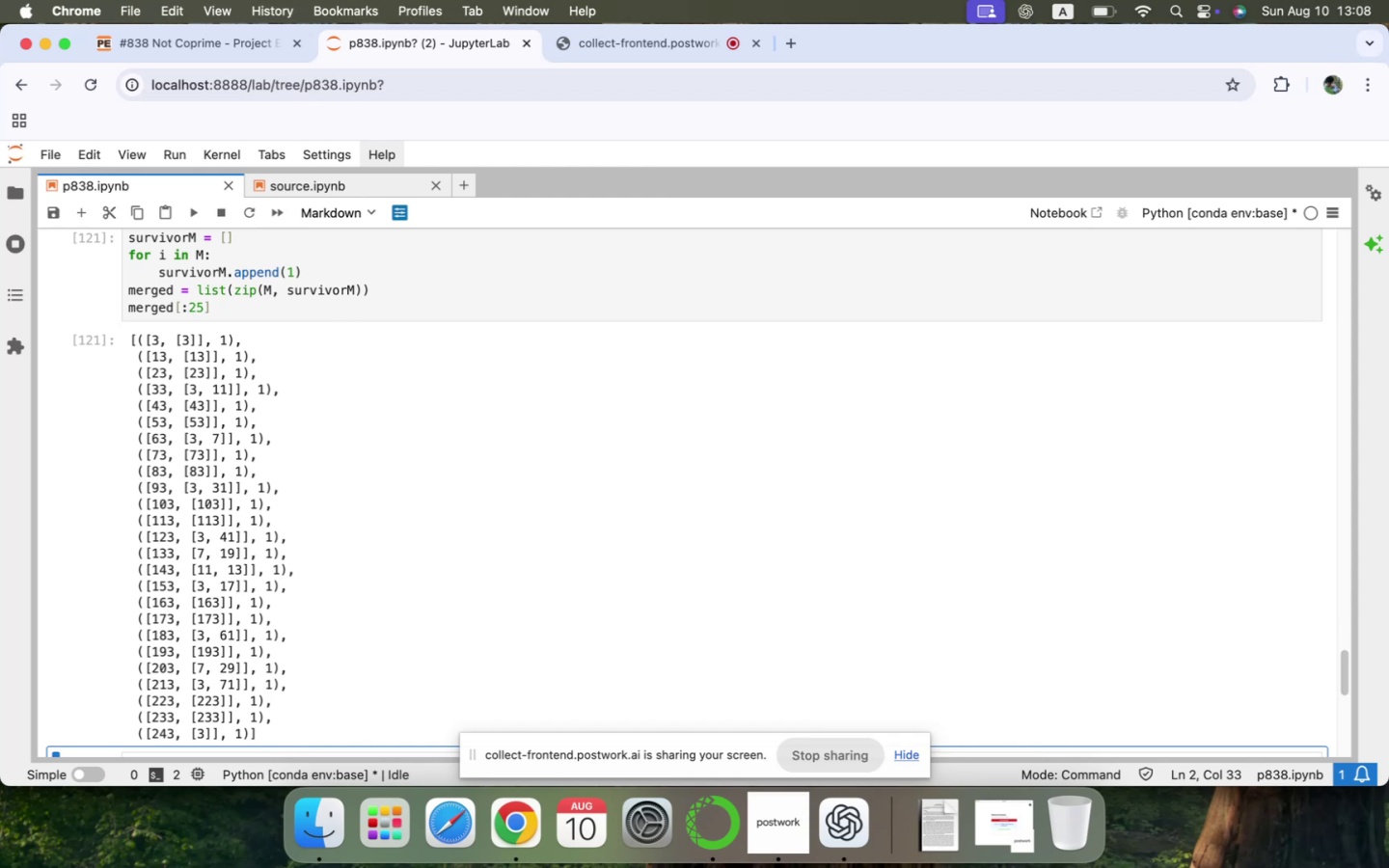 
wait(36.58)
 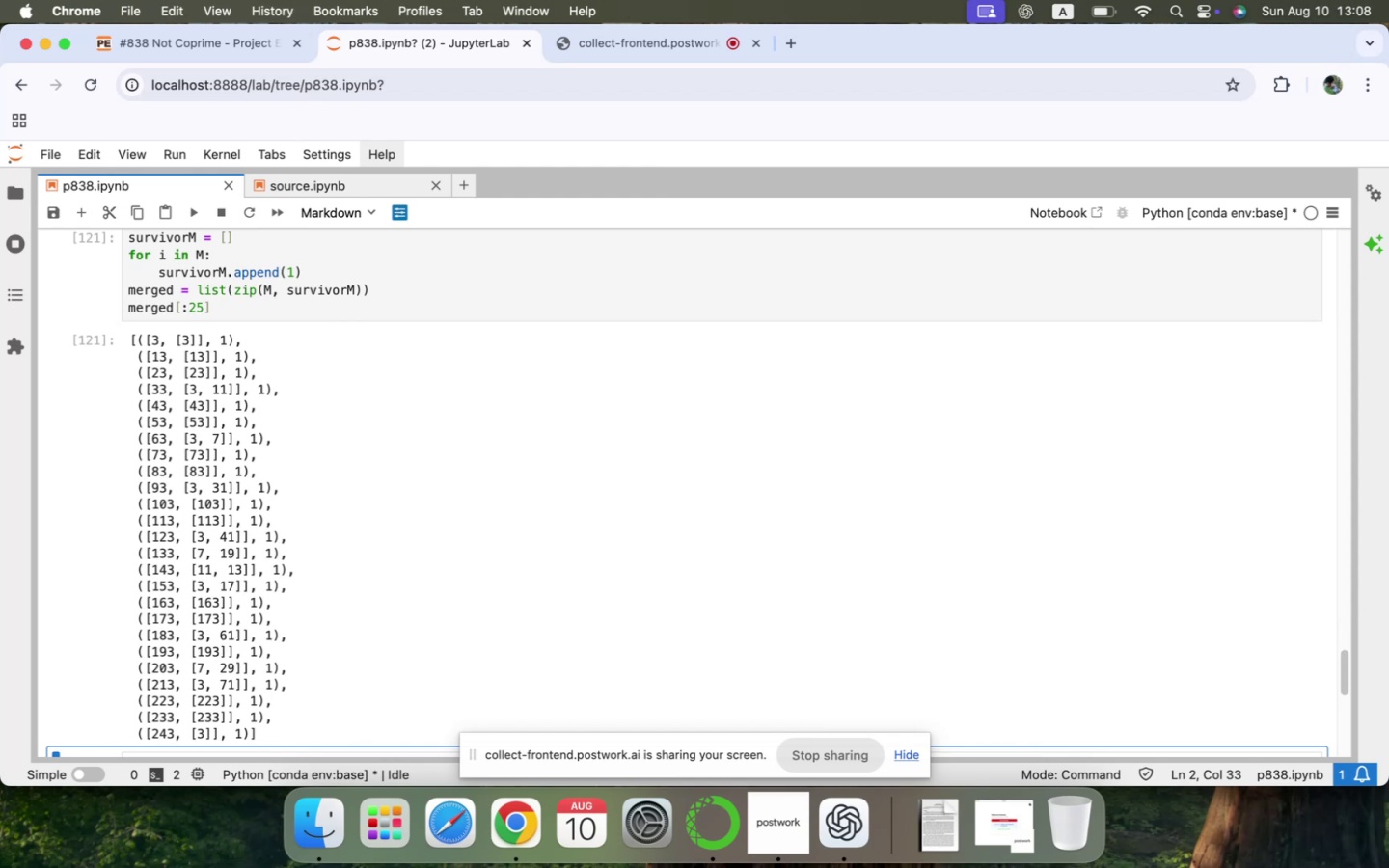 
scroll: coordinate [231, 573], scroll_direction: down, amount: 22.0
 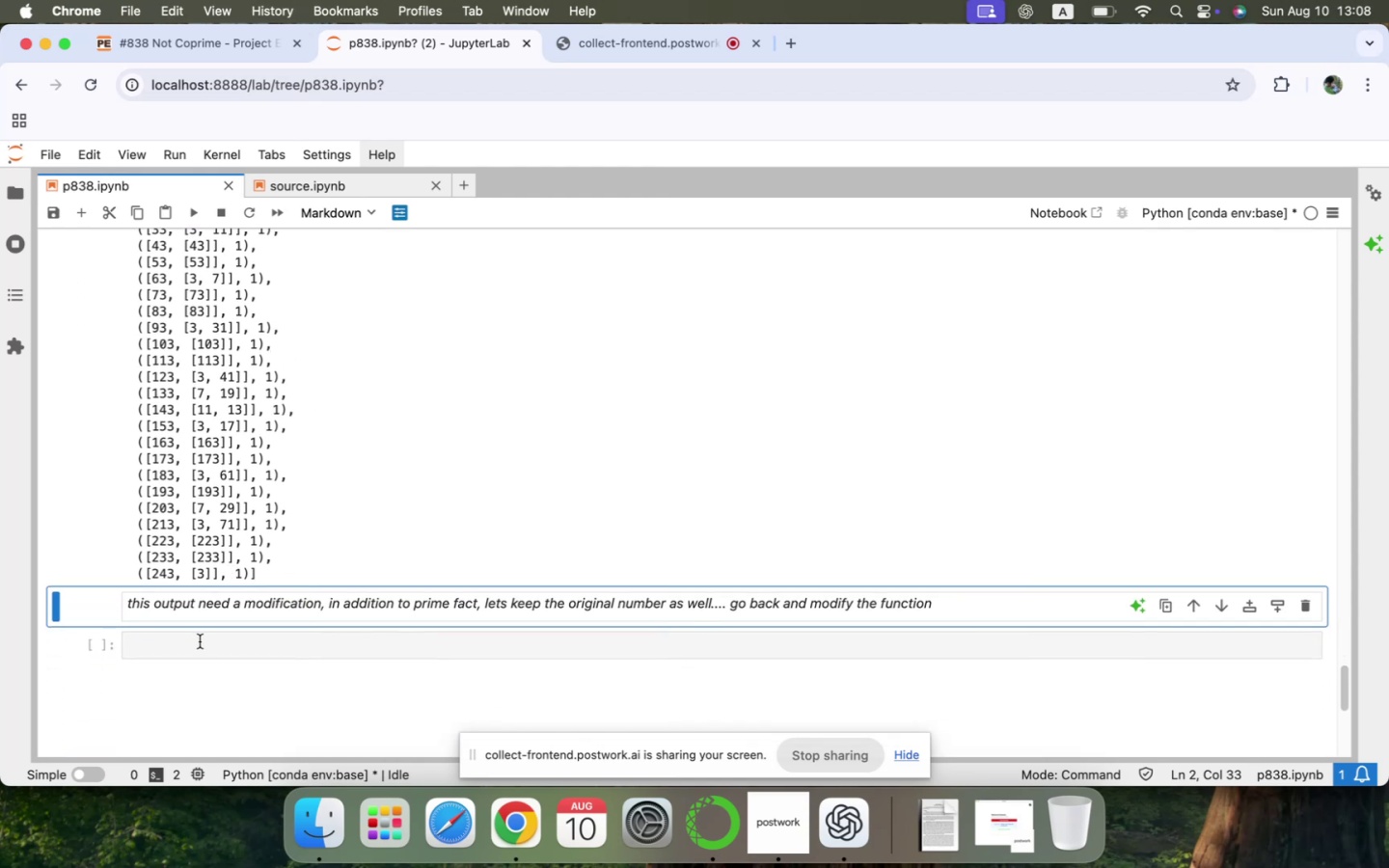 
left_click([200, 641])
 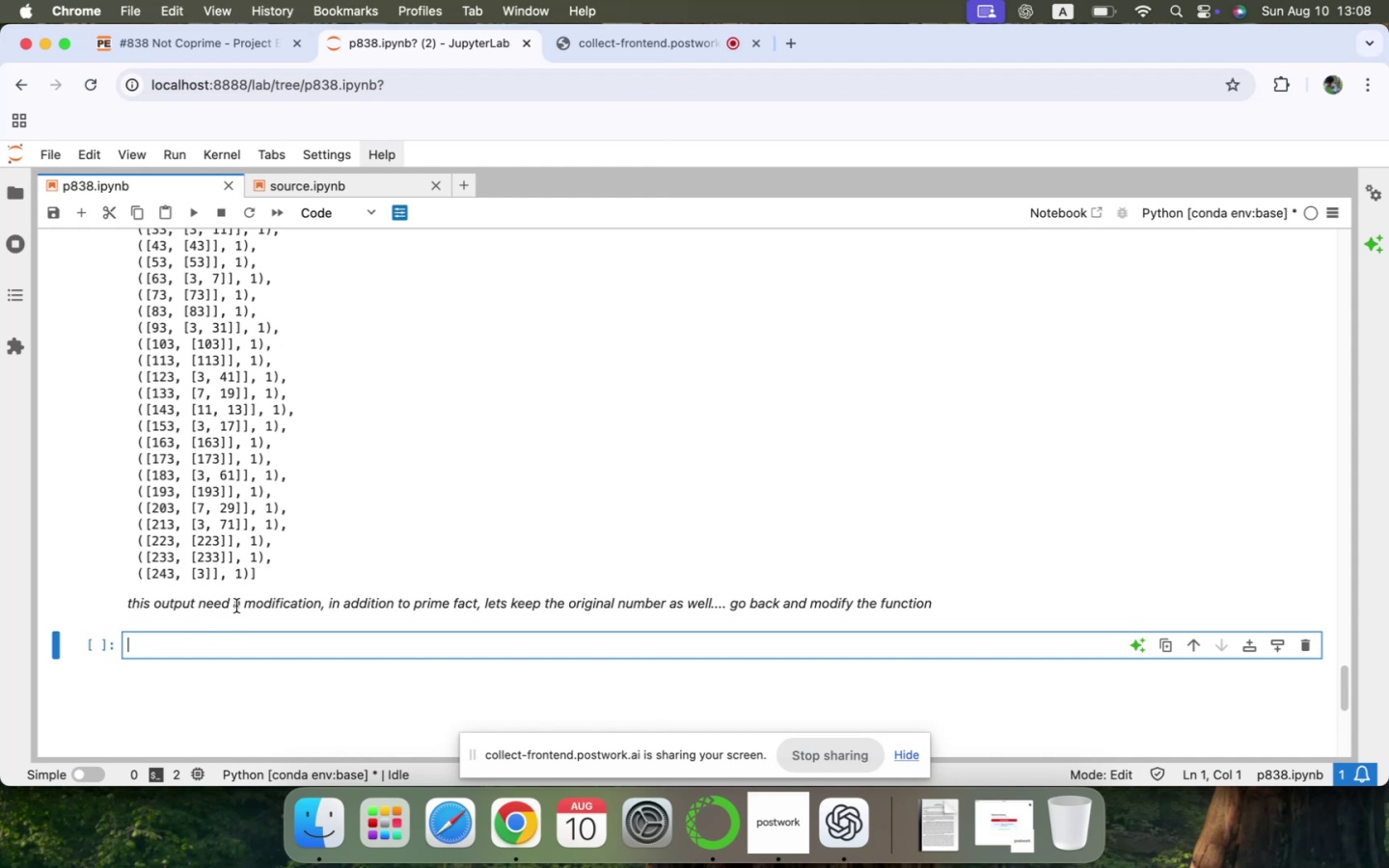 
double_click([234, 606])
 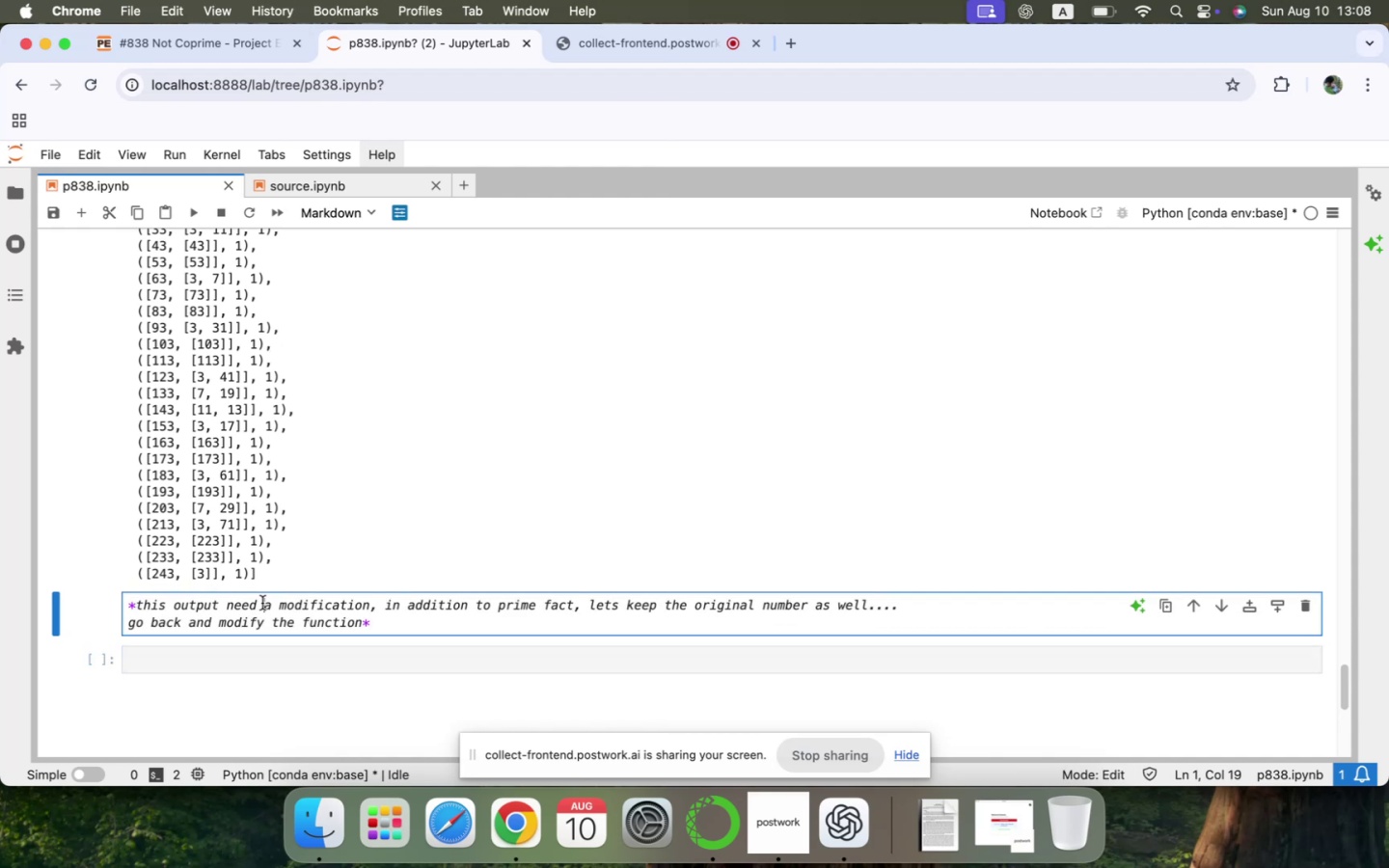 
left_click([257, 603])
 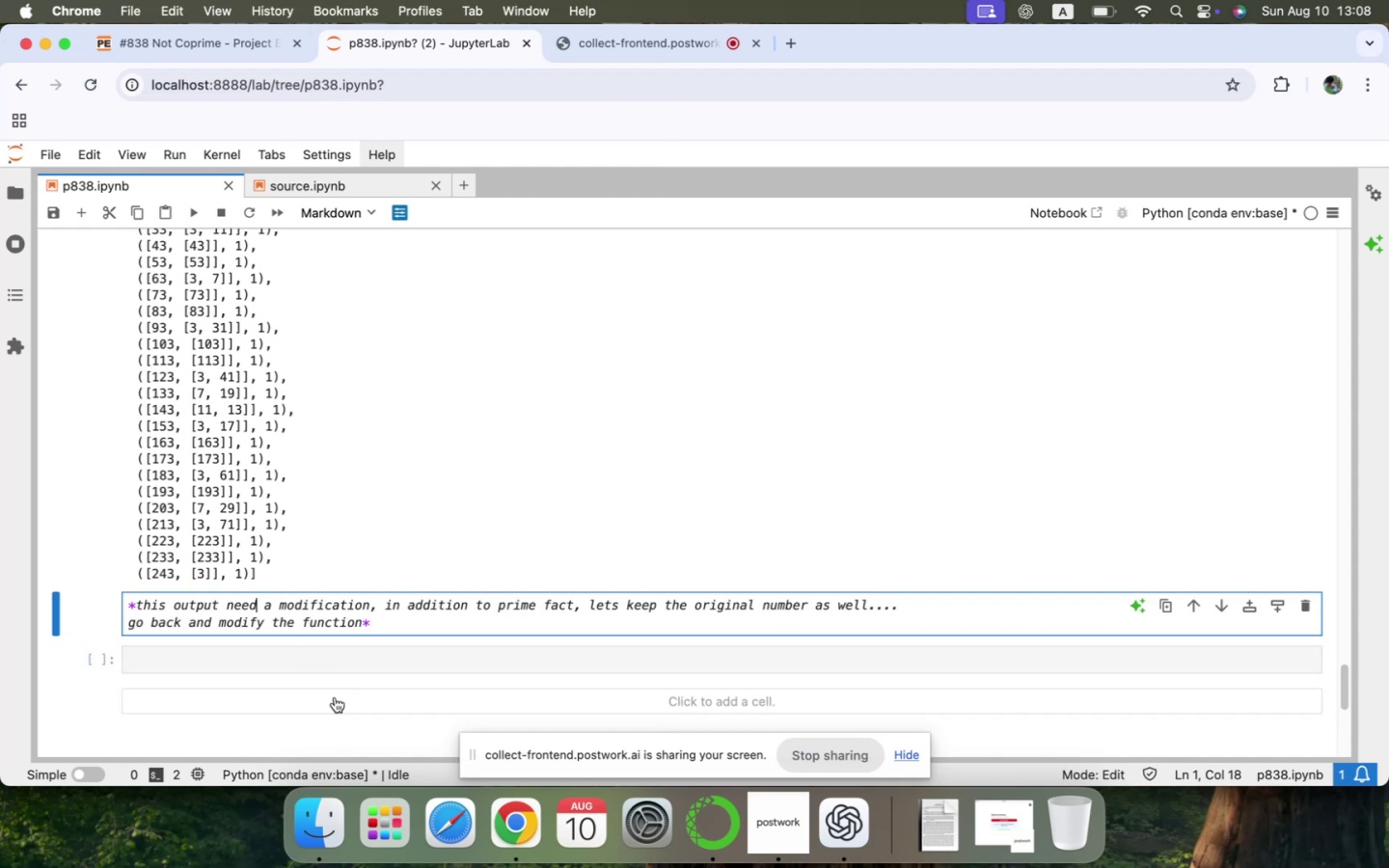 
key(S)
 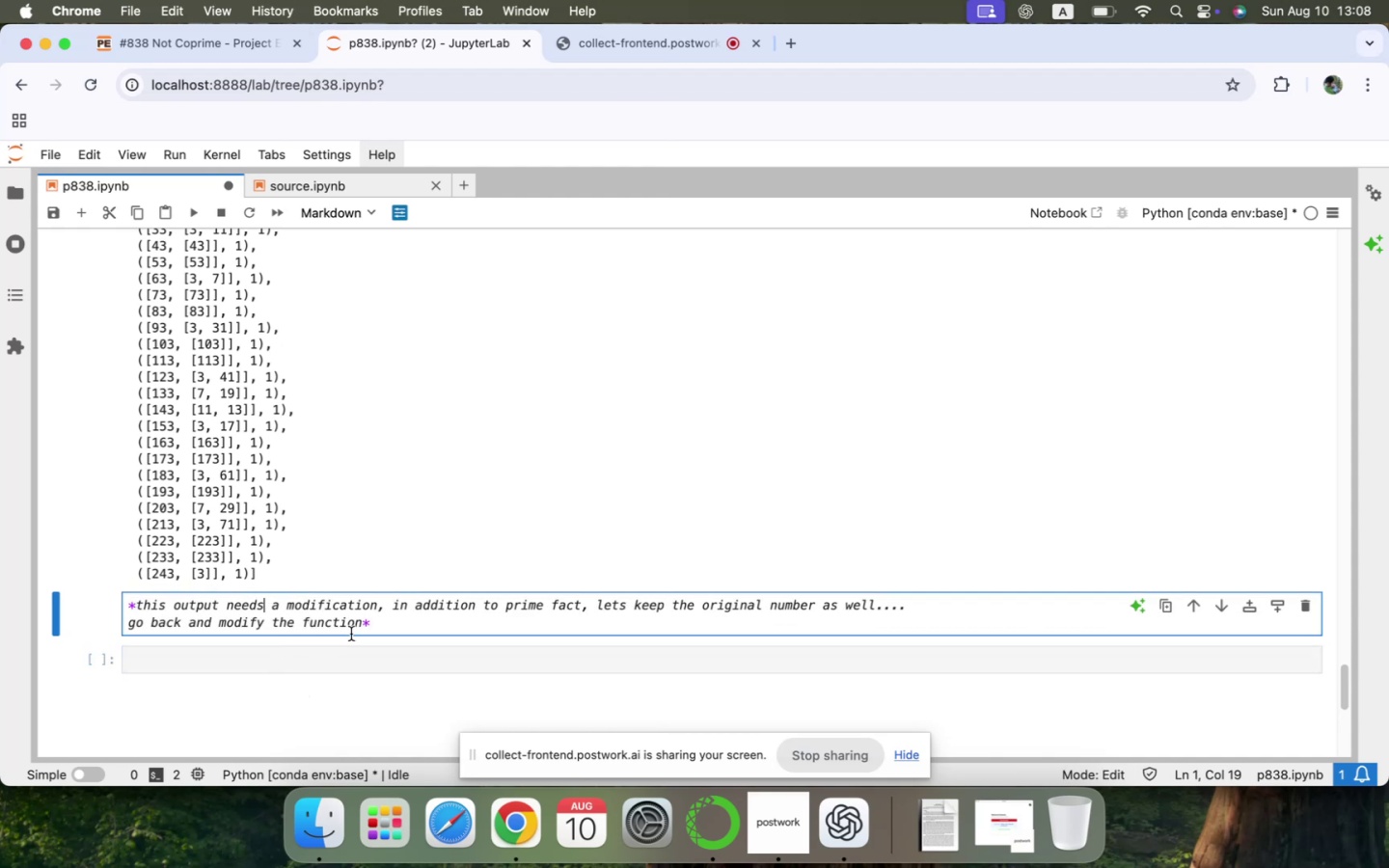 
left_click([395, 621])
 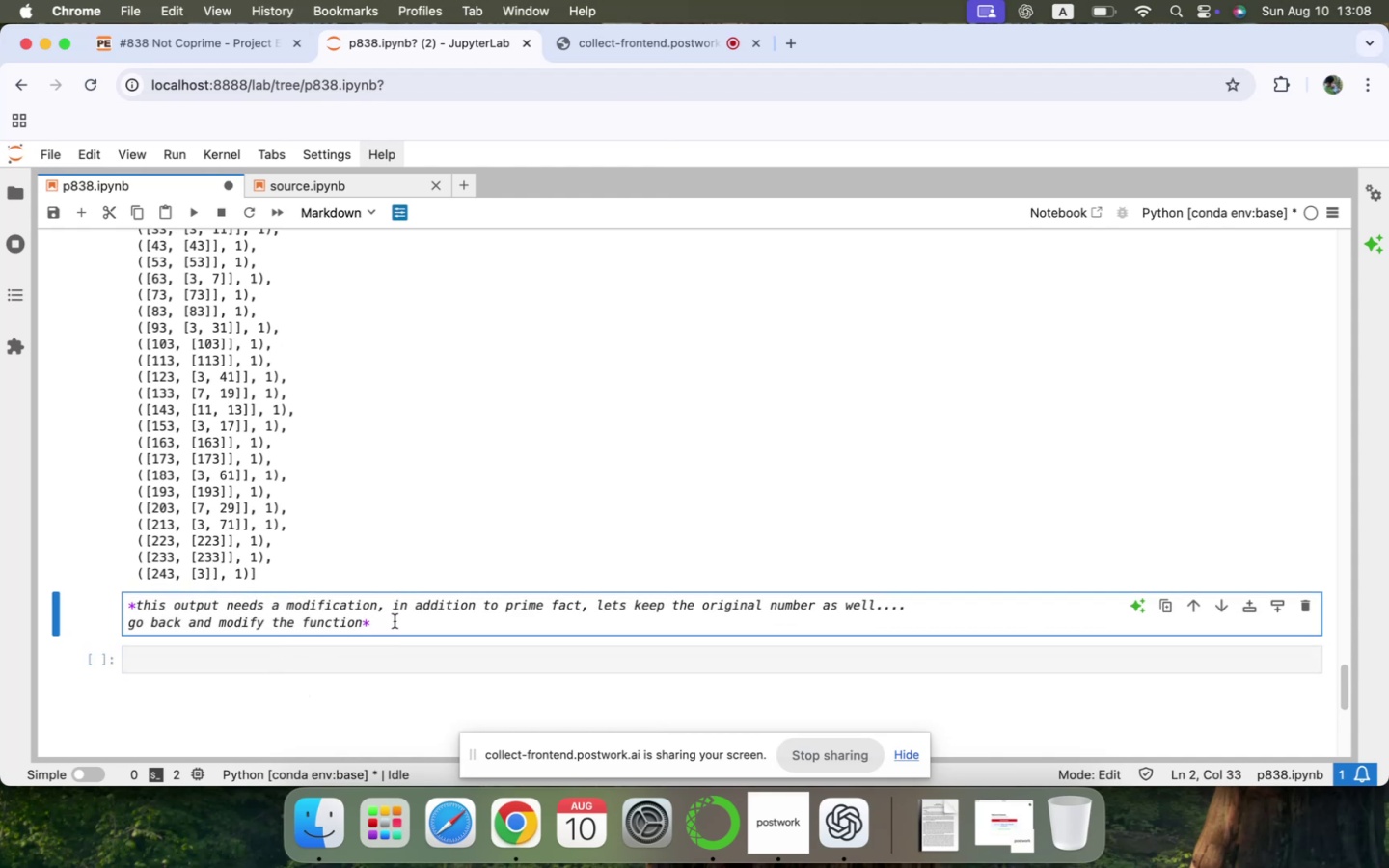 
key(Shift+ShiftRight)
 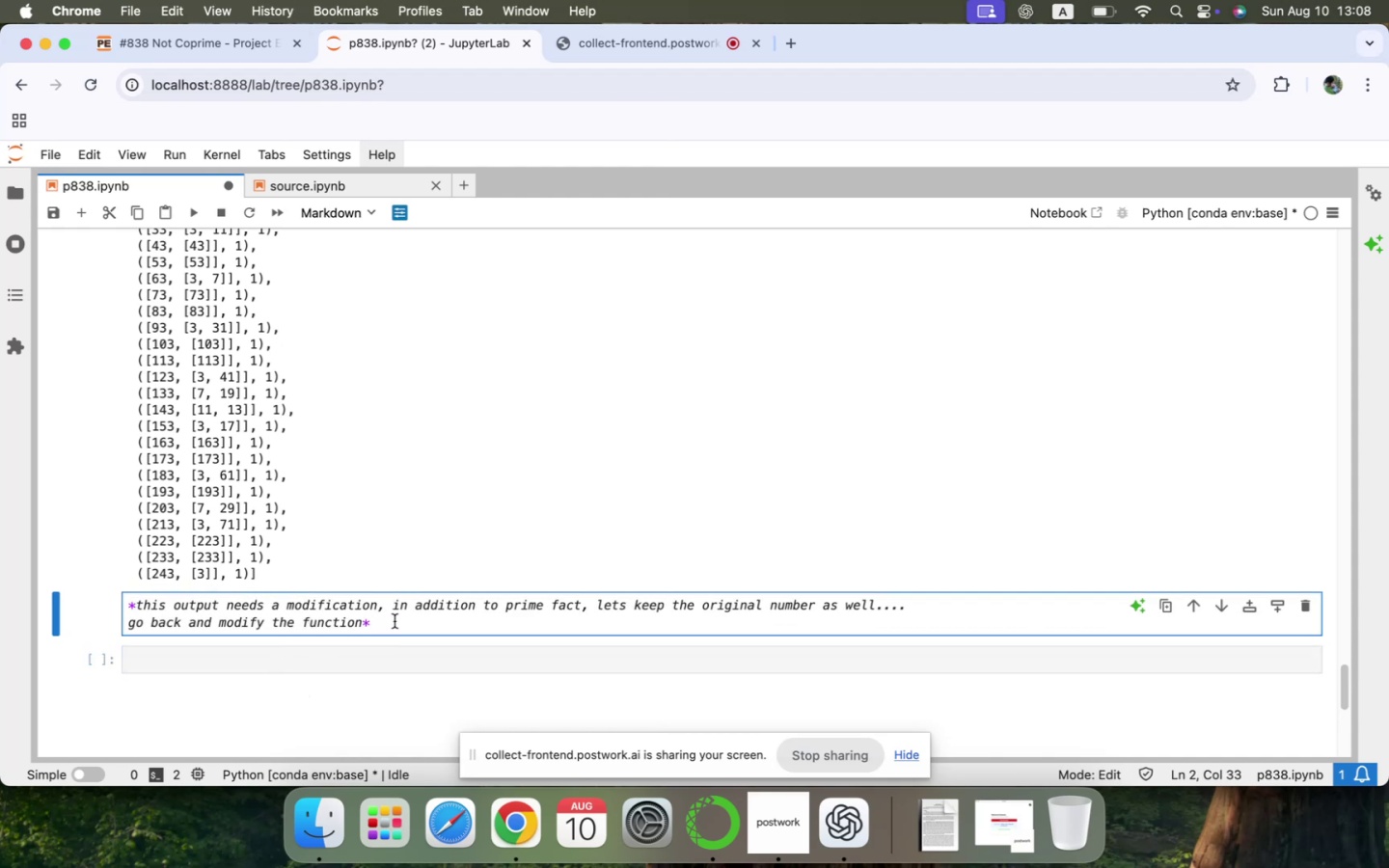 
key(Shift+Enter)
 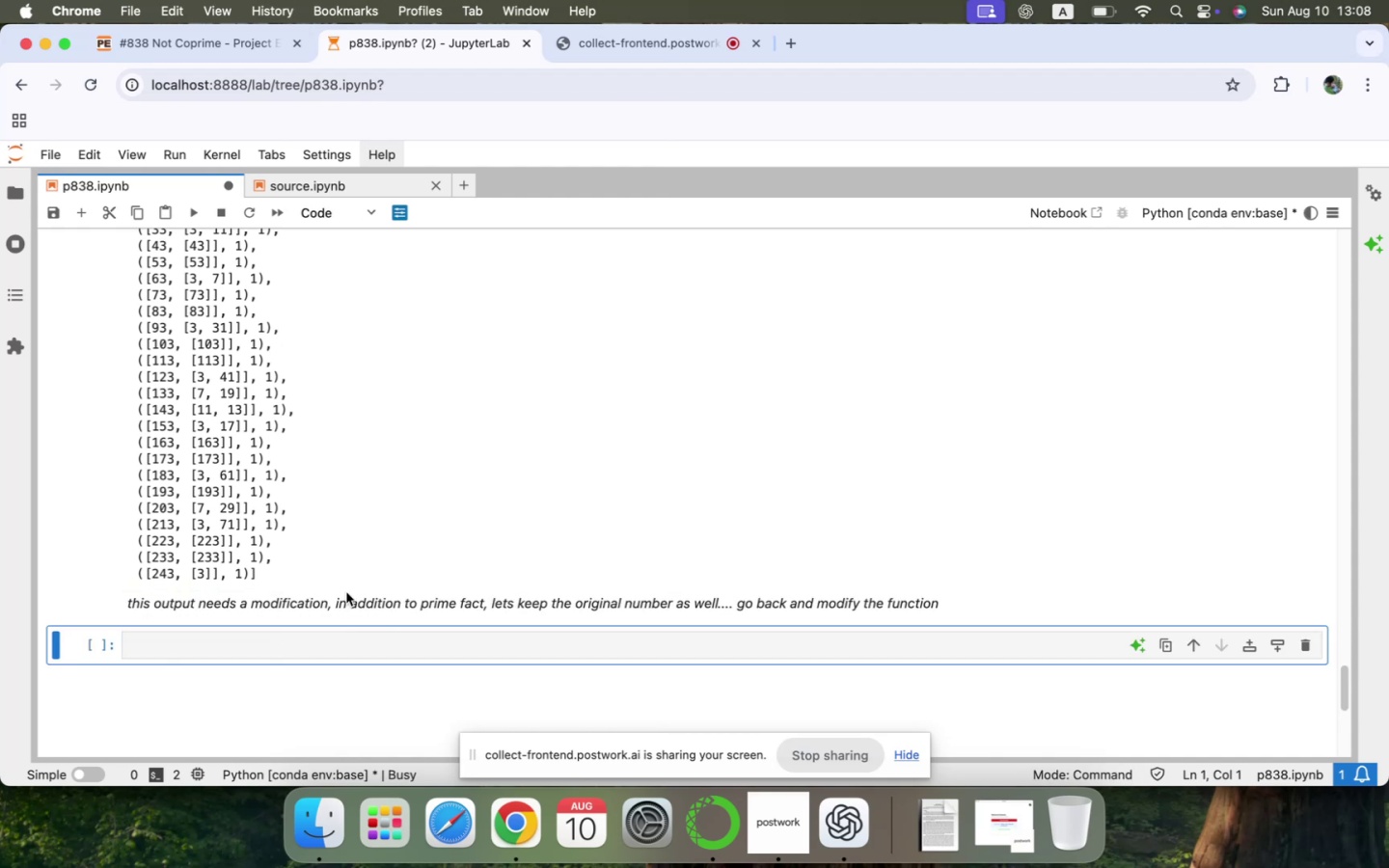 
scroll: coordinate [346, 592], scroll_direction: down, amount: 18.0
 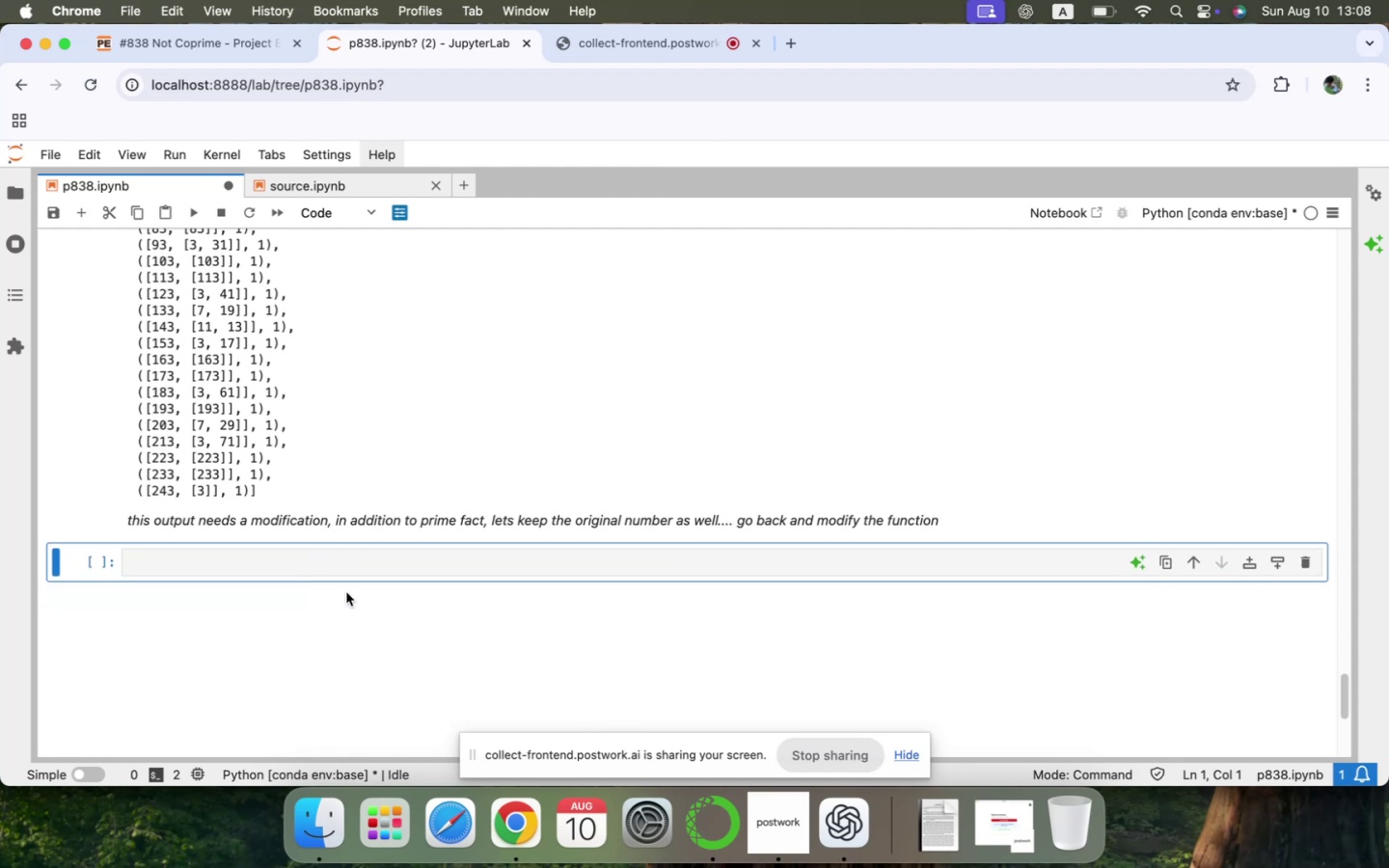 
scroll: coordinate [346, 592], scroll_direction: up, amount: 9.0
 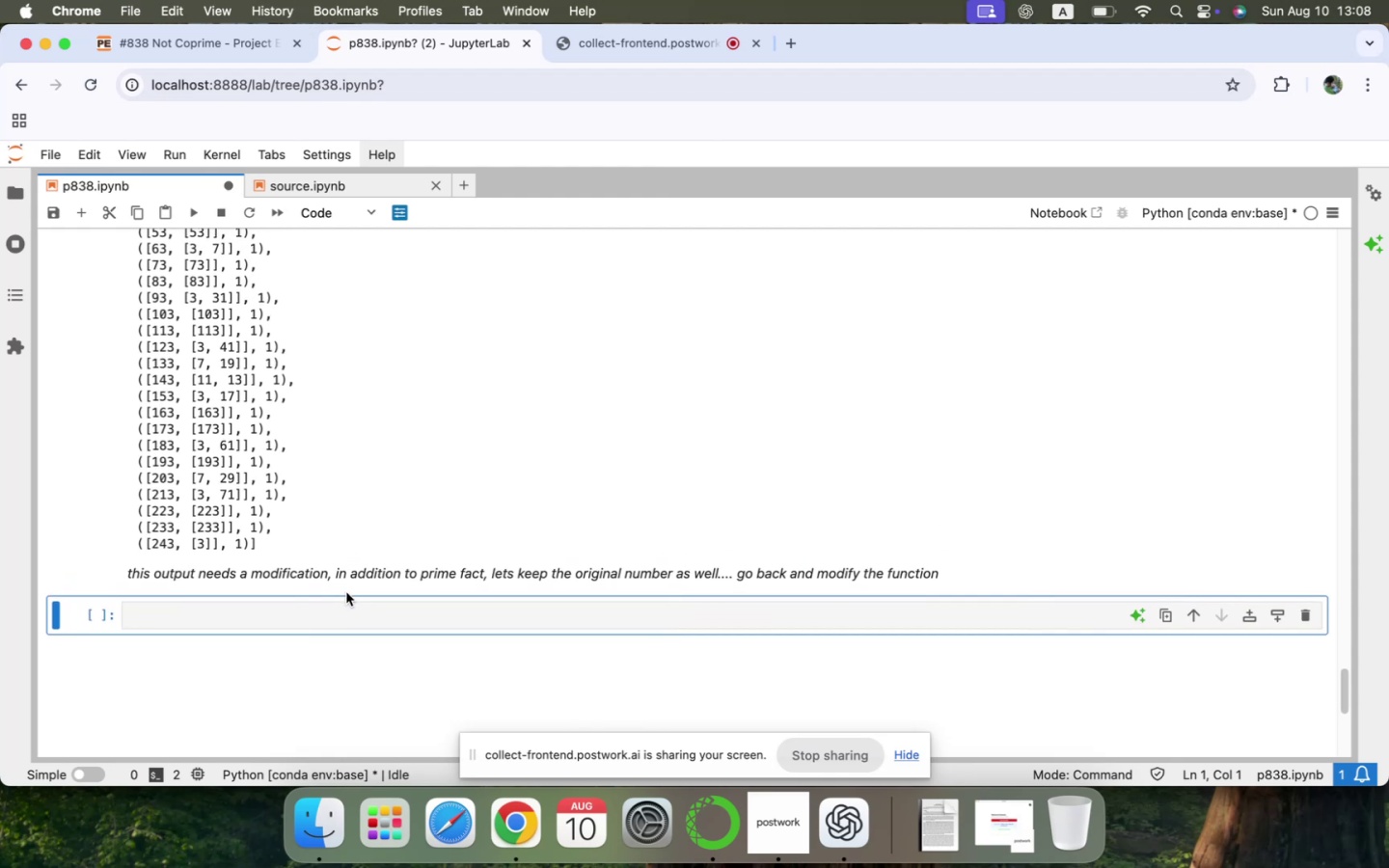 
scroll: coordinate [346, 592], scroll_direction: down, amount: 8.0
 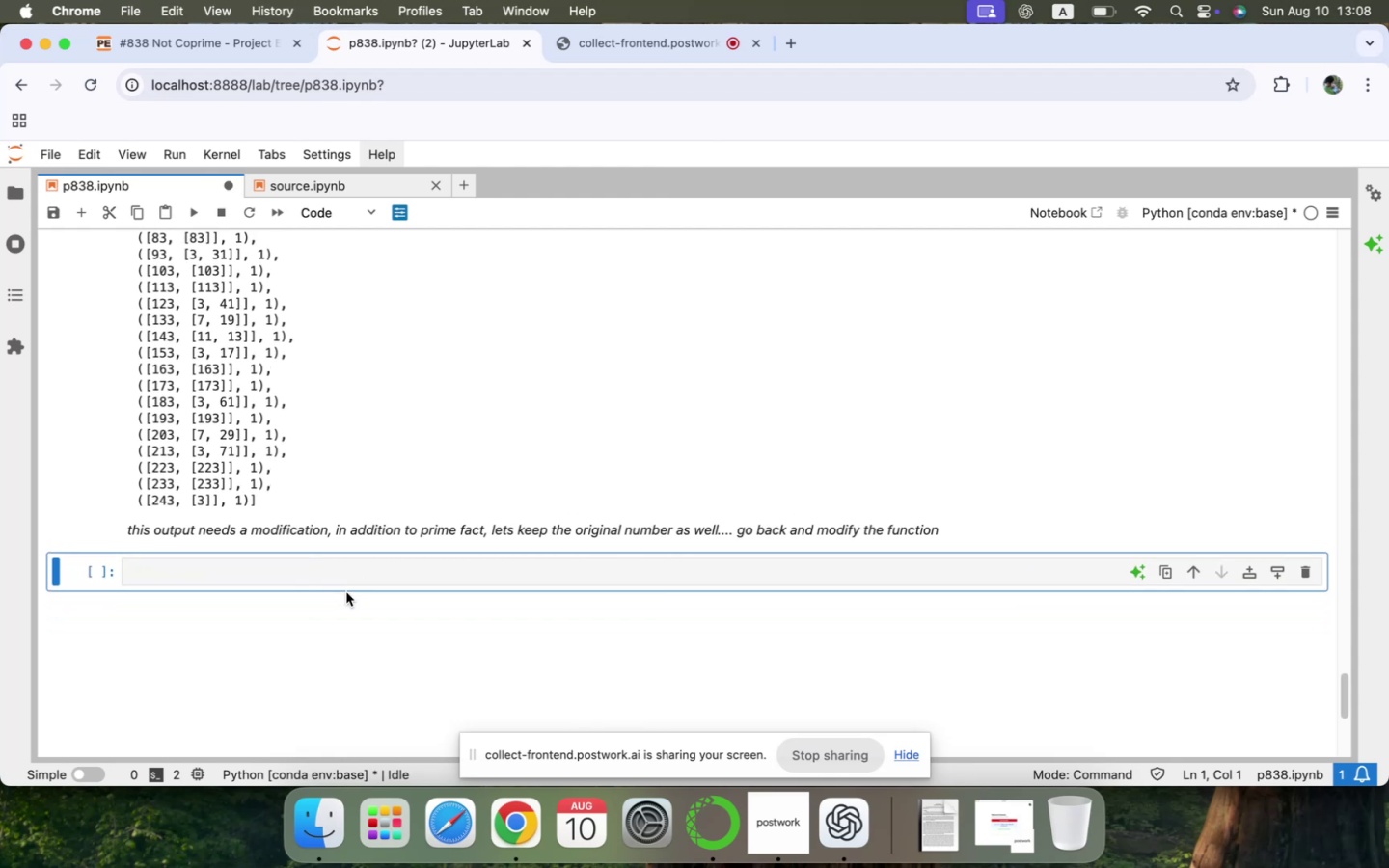 
scroll: coordinate [346, 592], scroll_direction: up, amount: 17.0
 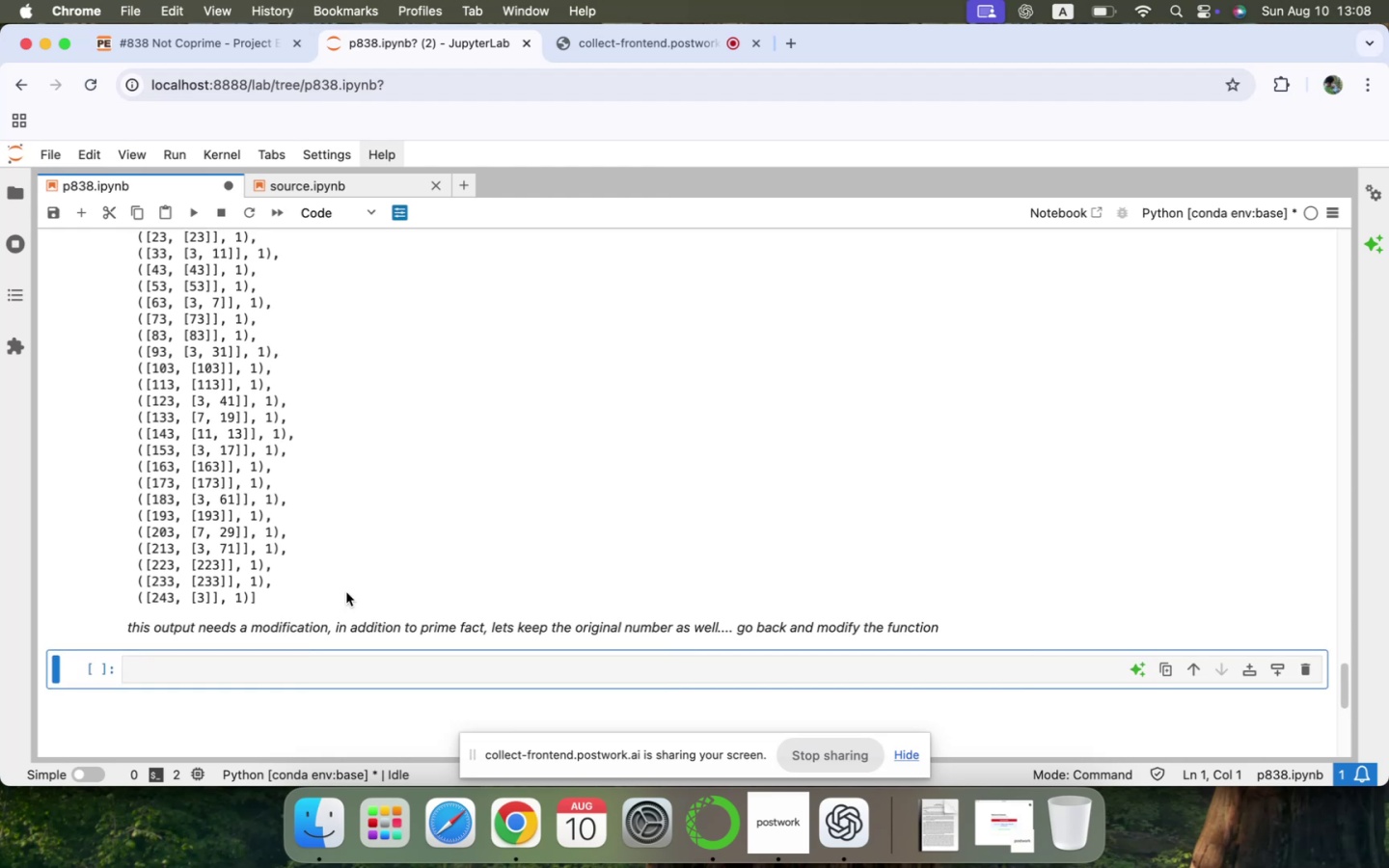 
wait(15.98)
 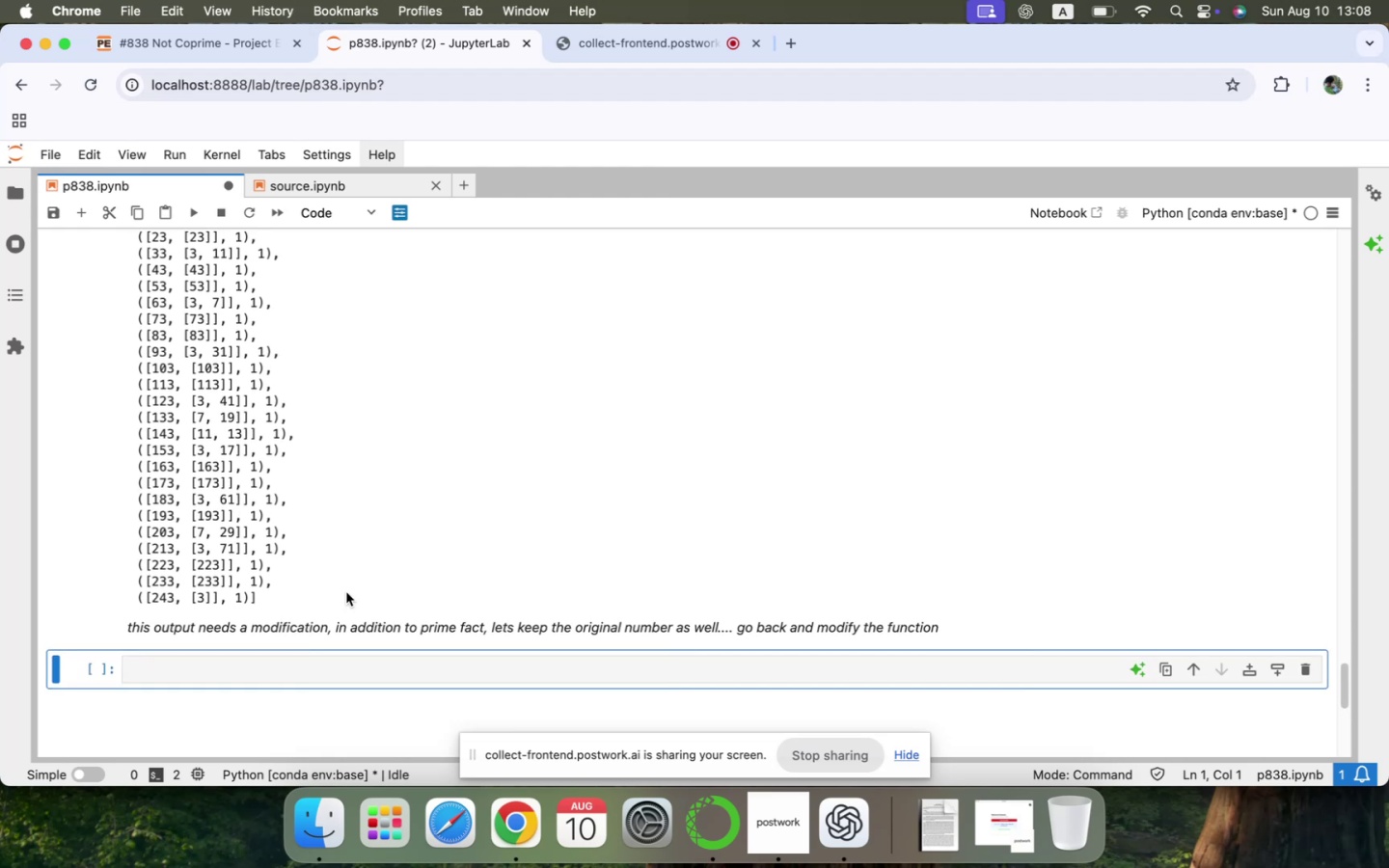 
scroll: coordinate [346, 592], scroll_direction: down, amount: 5.0
 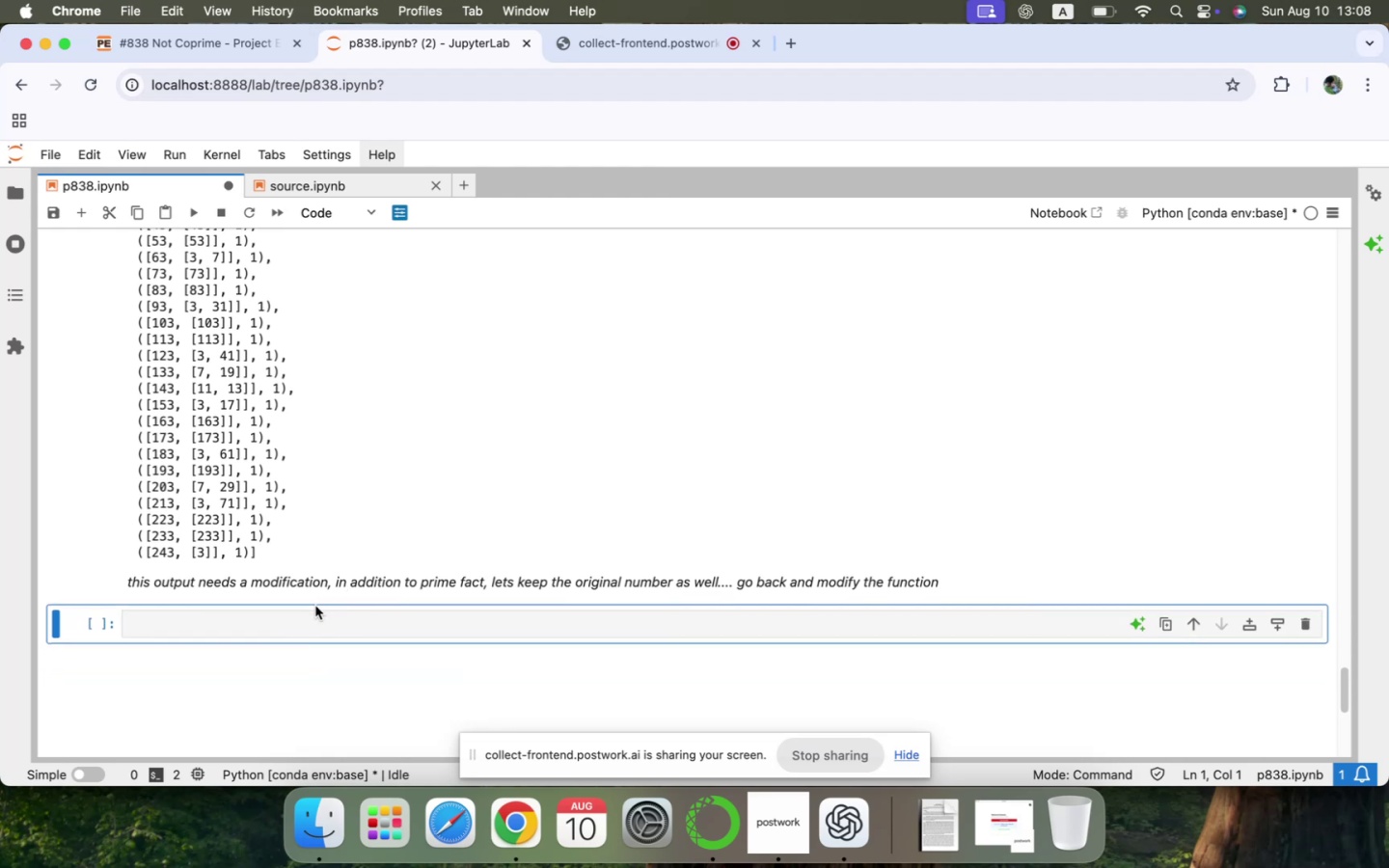 
left_click([298, 620])
 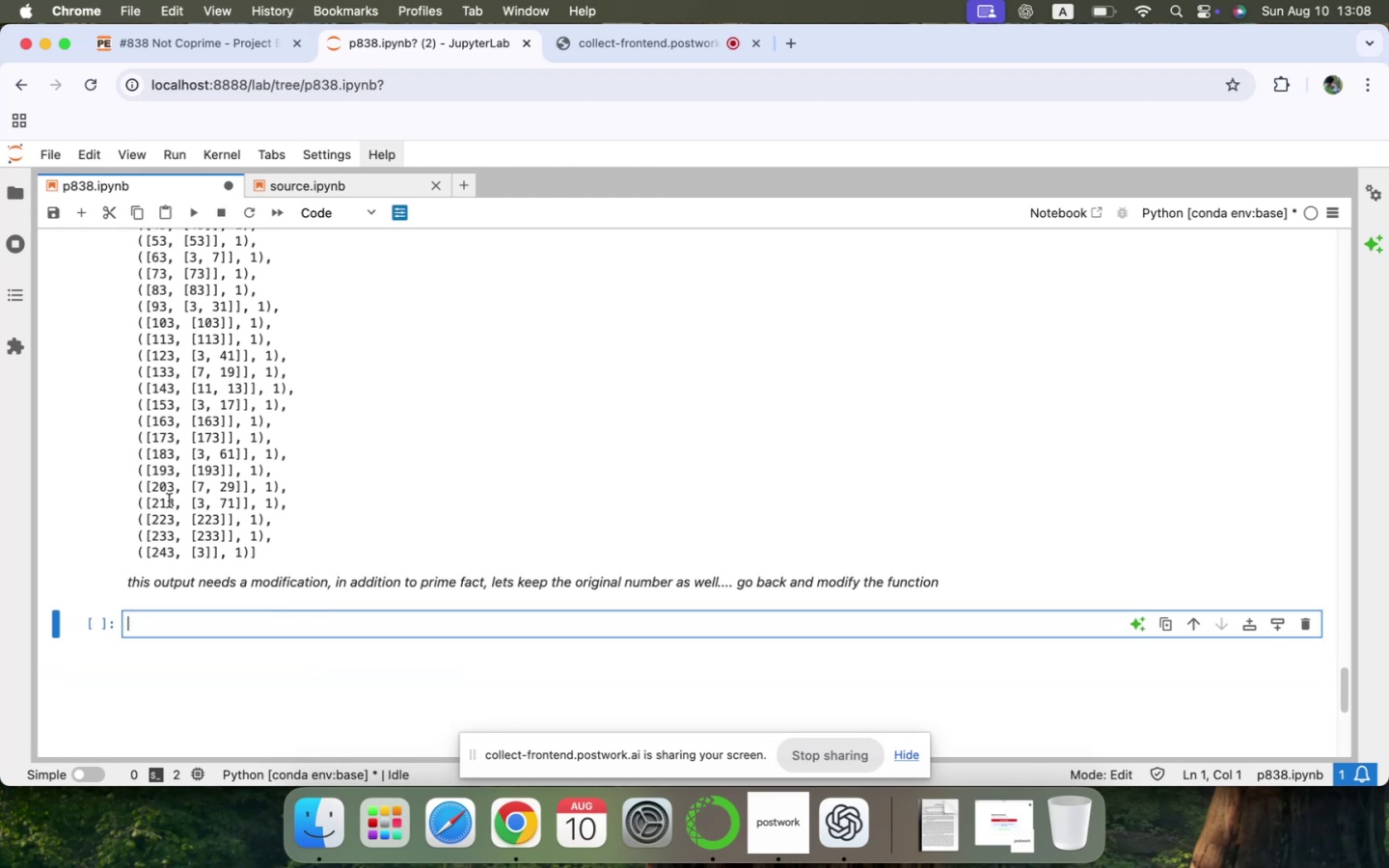 
left_click([312, 224])
 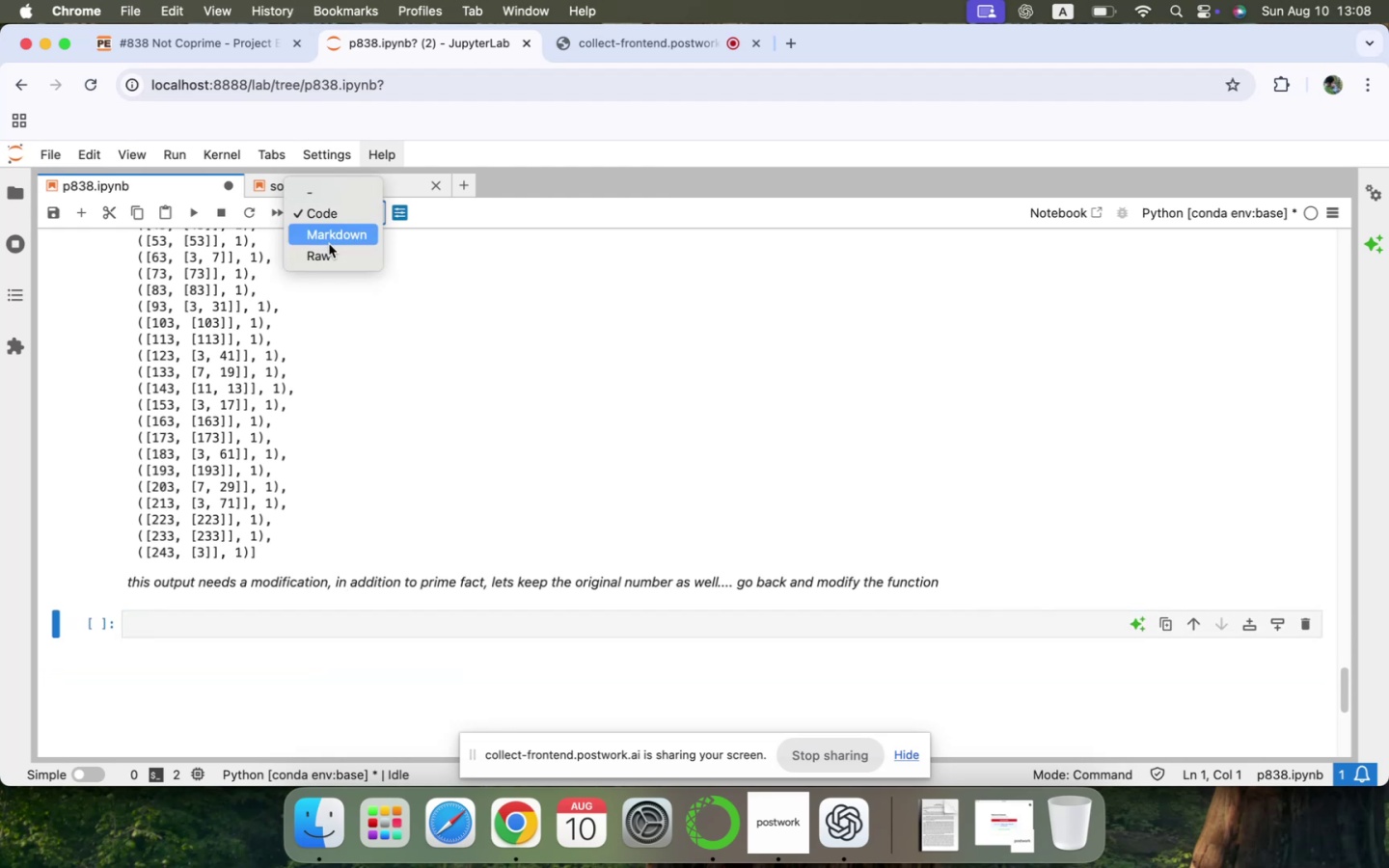 
left_click([331, 240])
 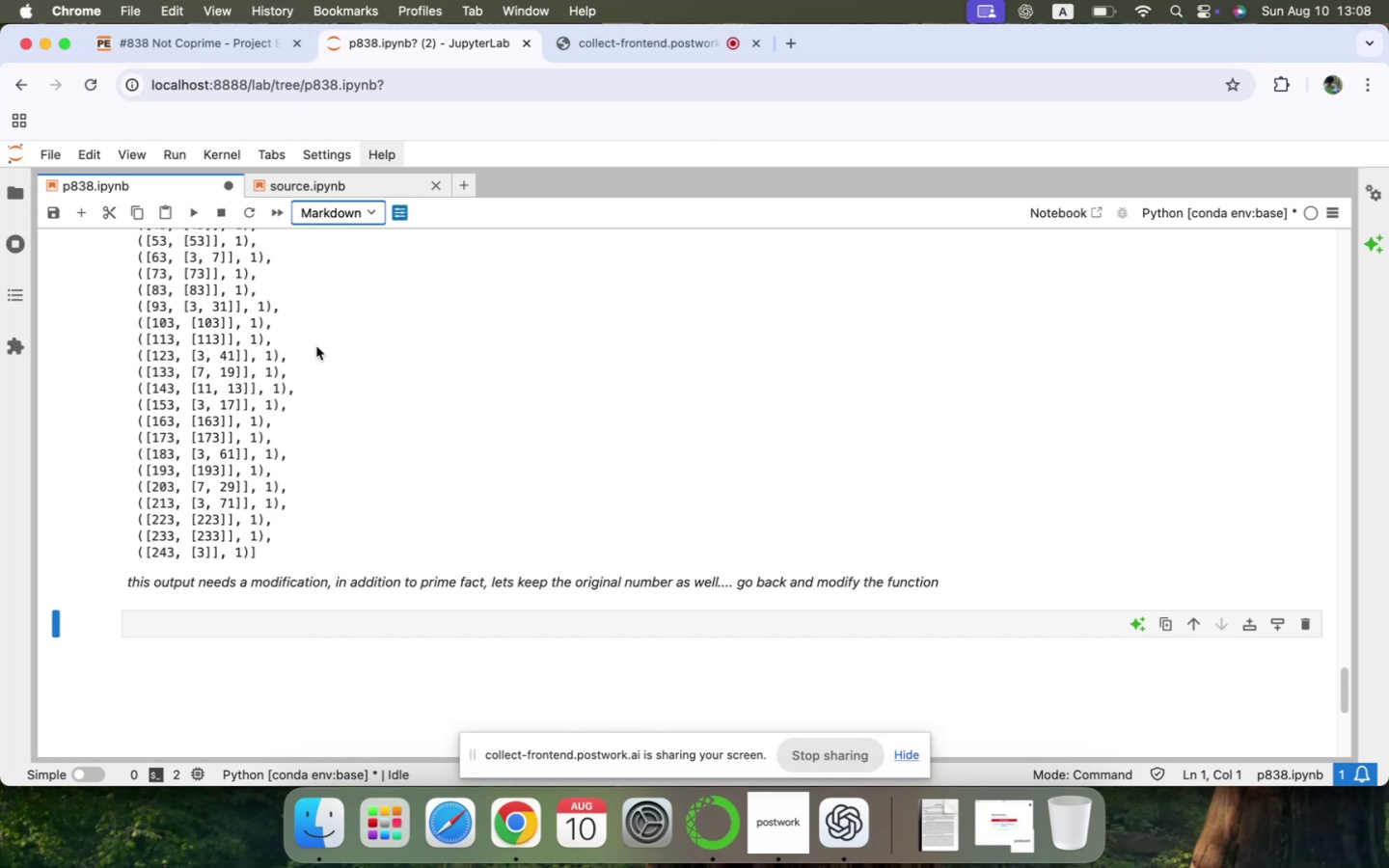 
key(Shift+3)
 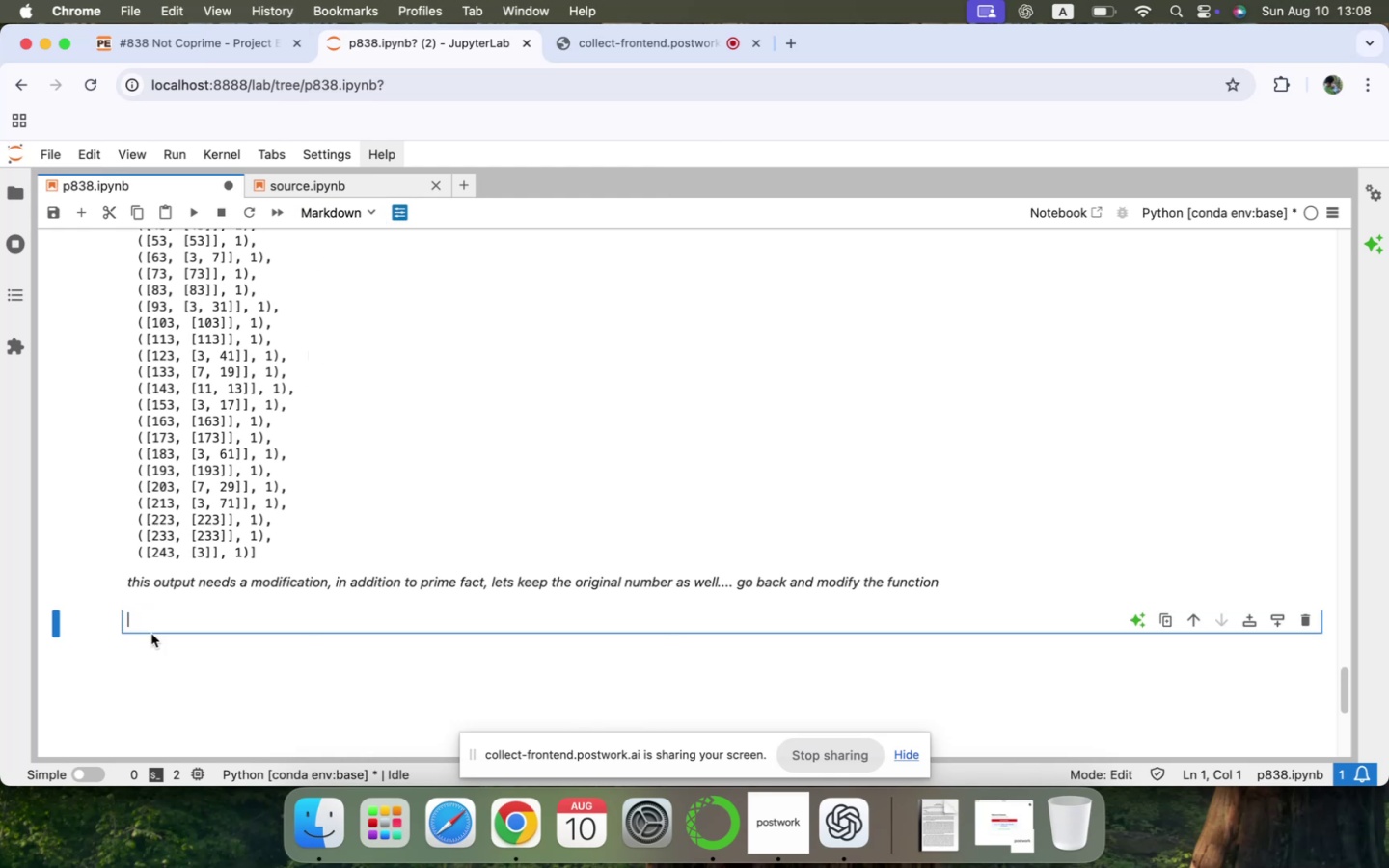 
type(### A glimp)
key(Backspace)
type(pse:)
 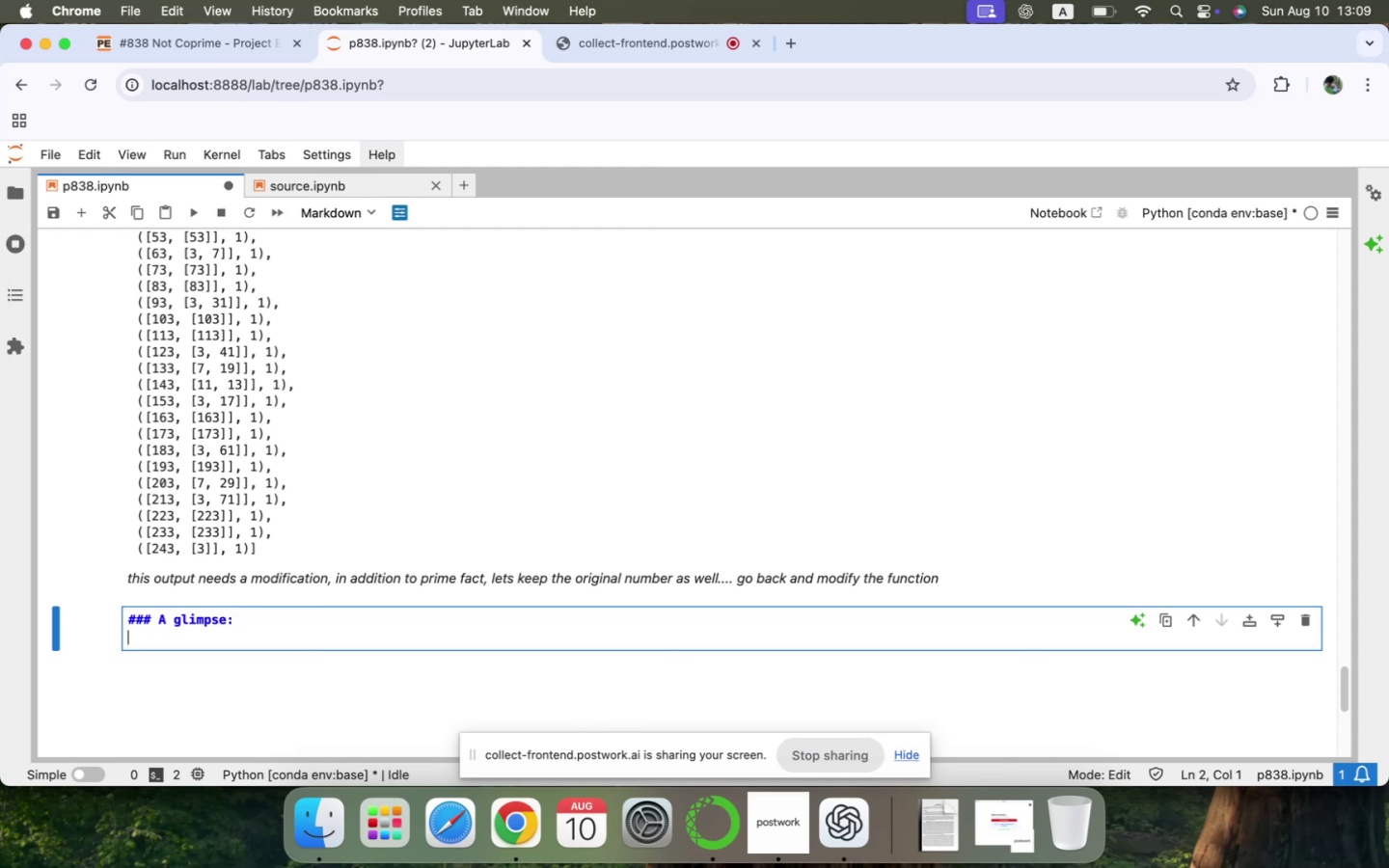 
 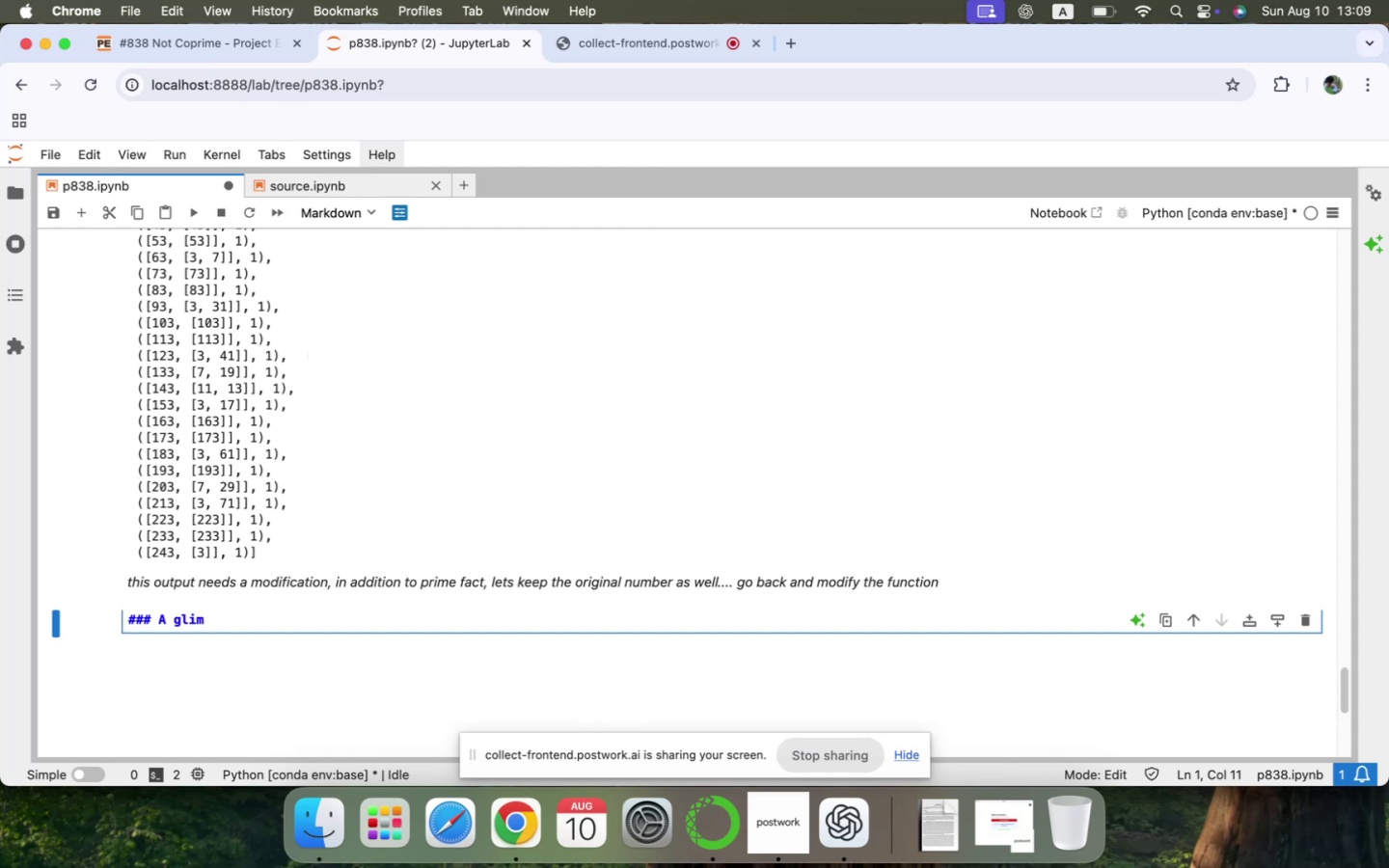 
key(Enter)
 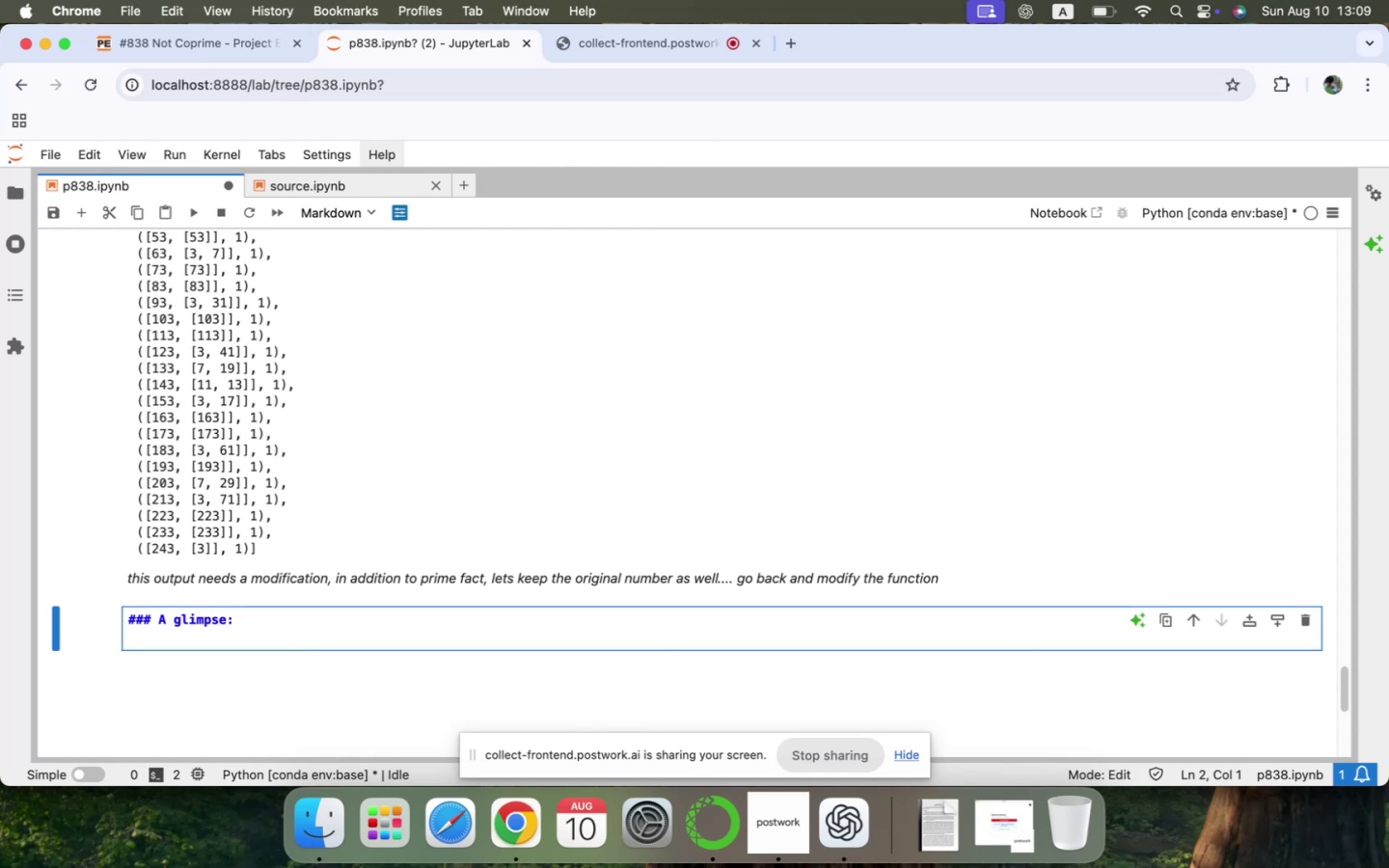 
type(Now, )
 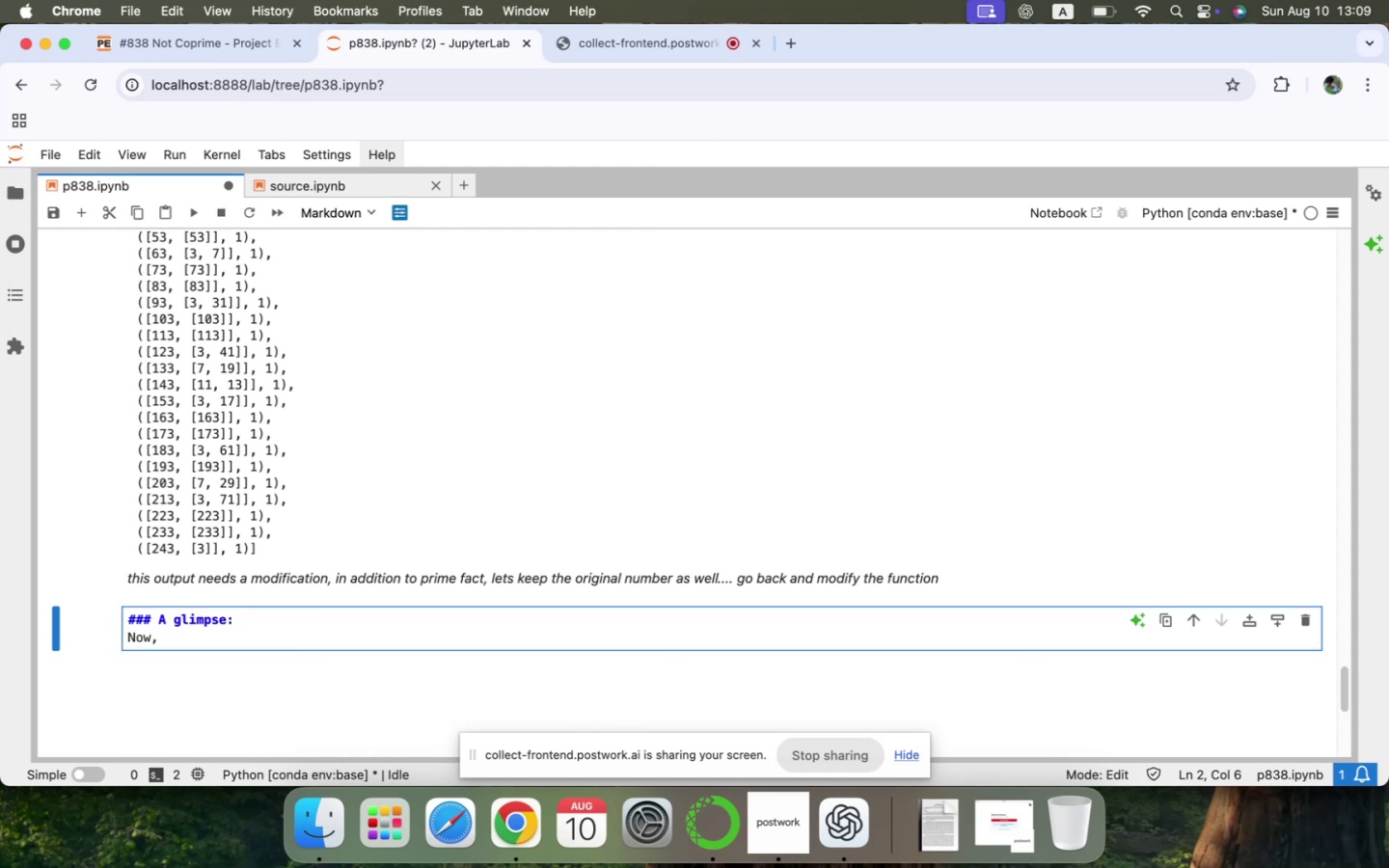 
type(if these )
 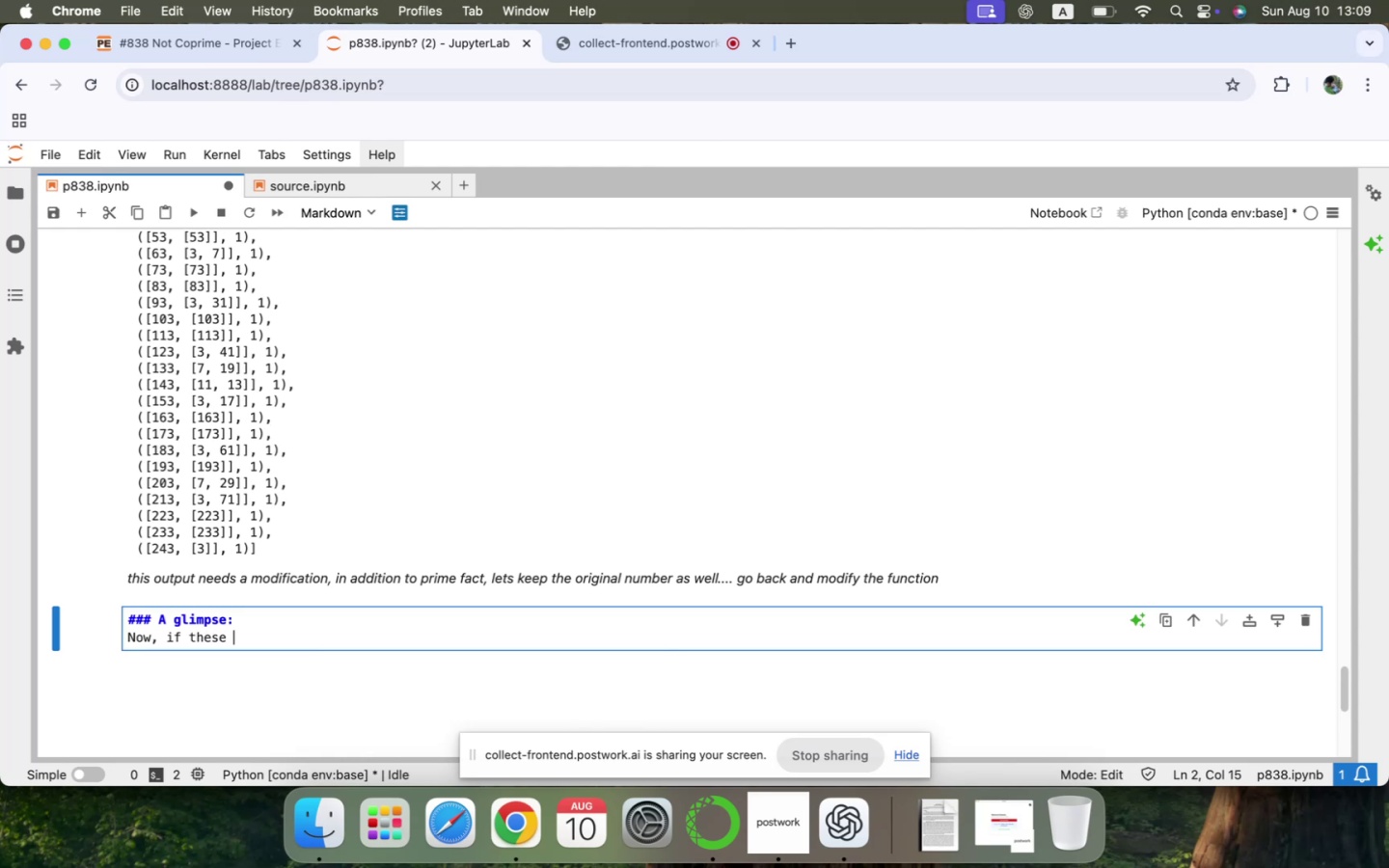 
key(Backspace)
key(Backspace)
key(Backspace)
type(re is a prime in this list)
 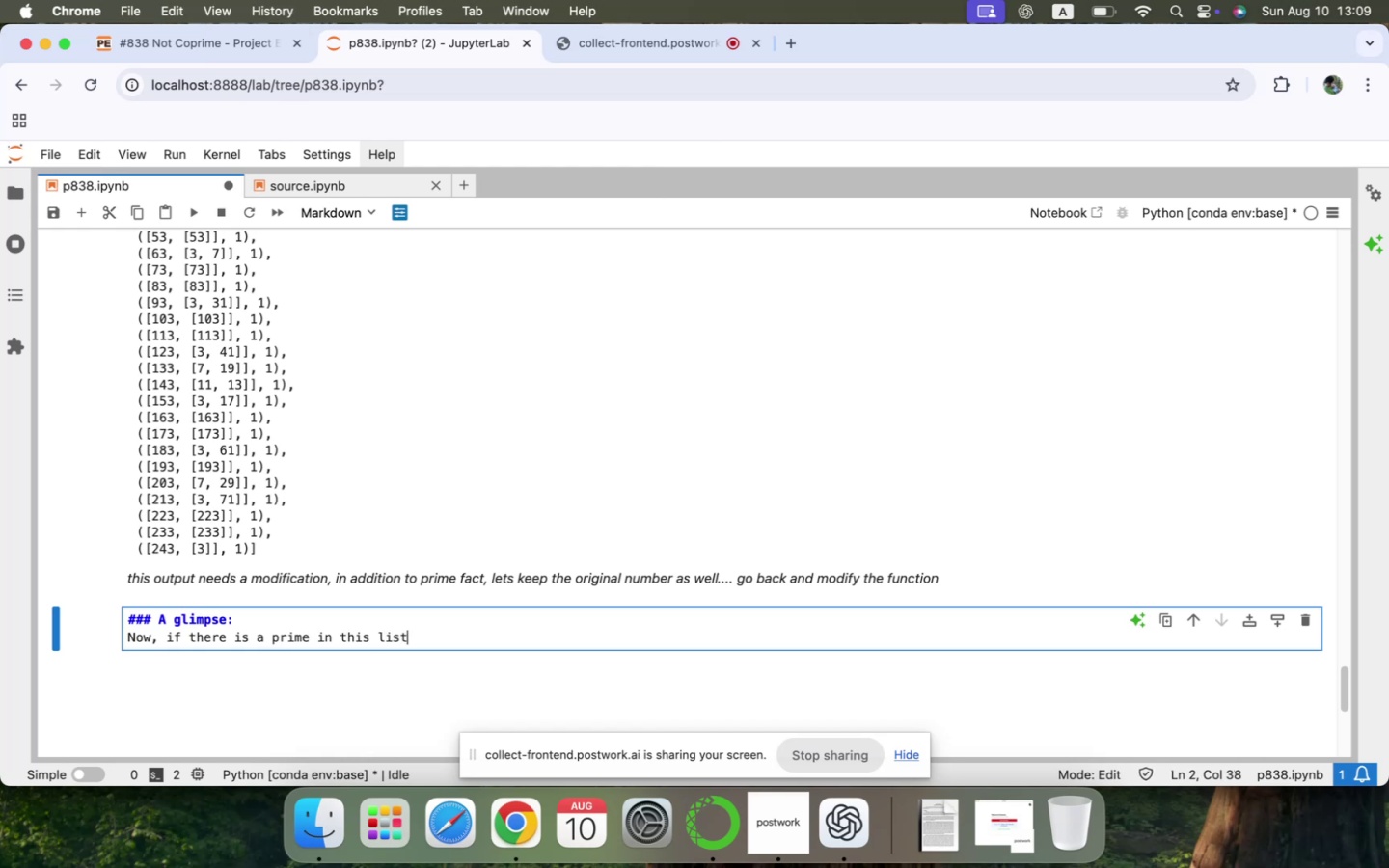 
type( like 433 it should f)
key(Backspace)
type(go in there directly.)
 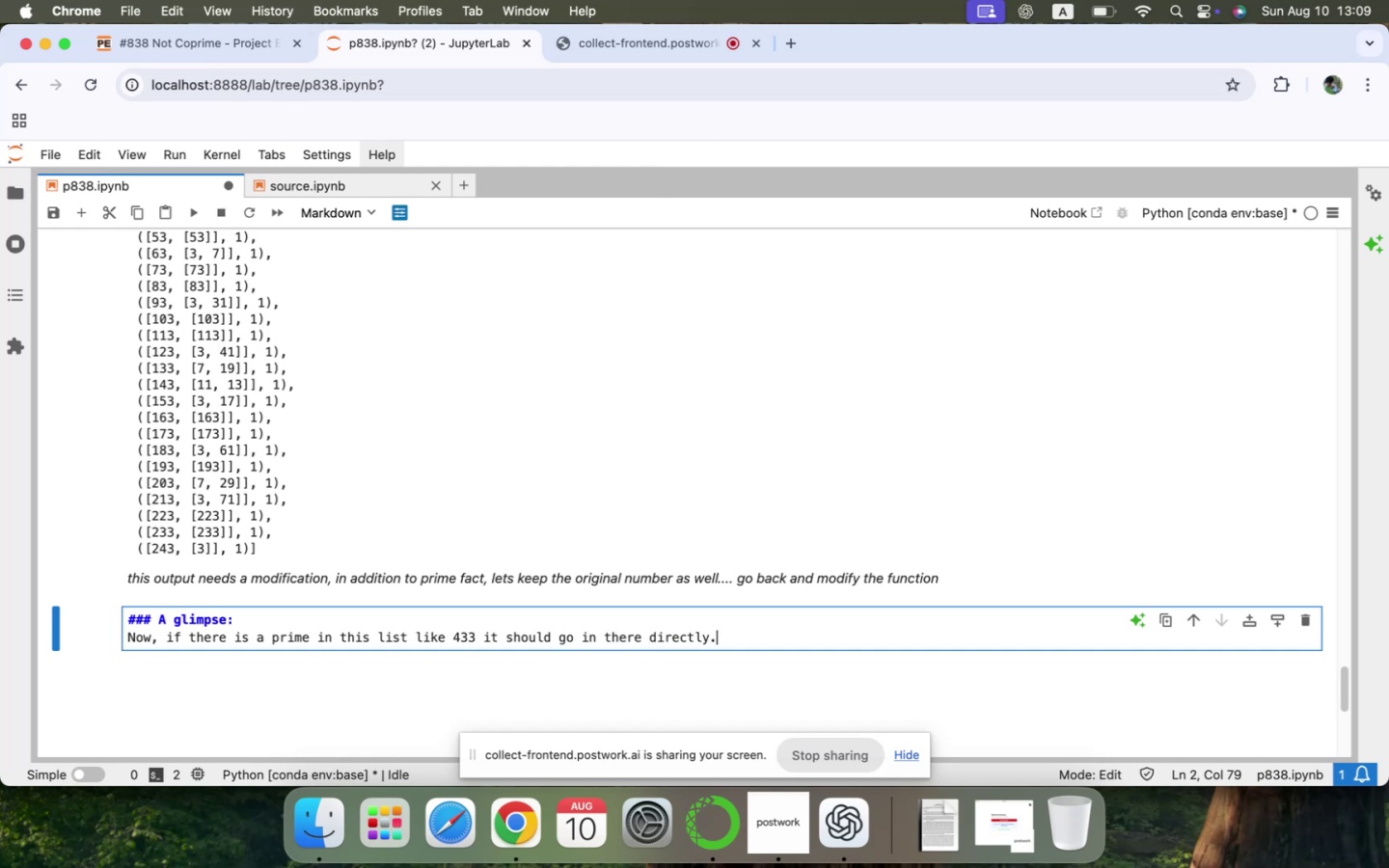 
key(Enter)
 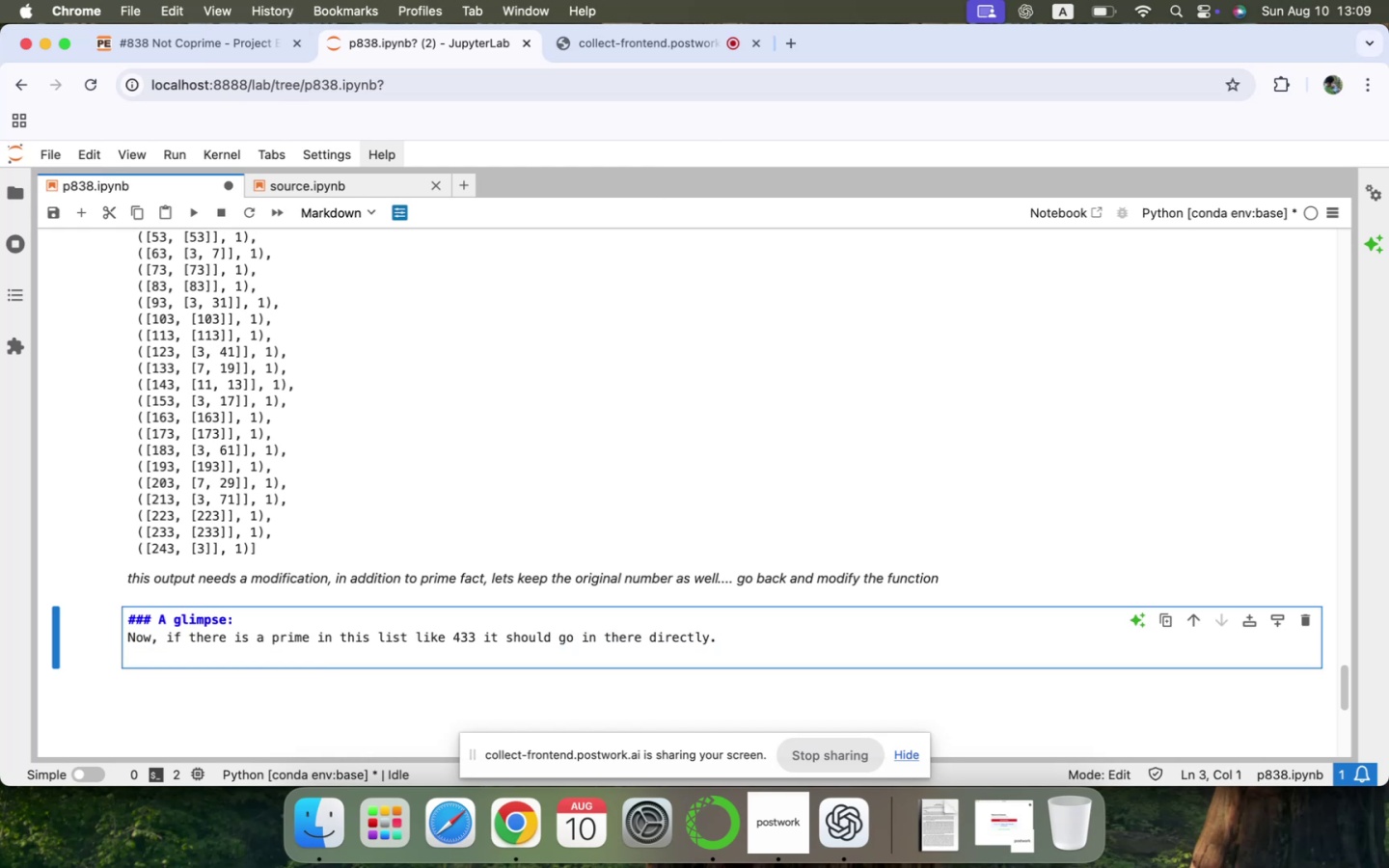 
type(But if it is not a prime, and has a divisor like )
 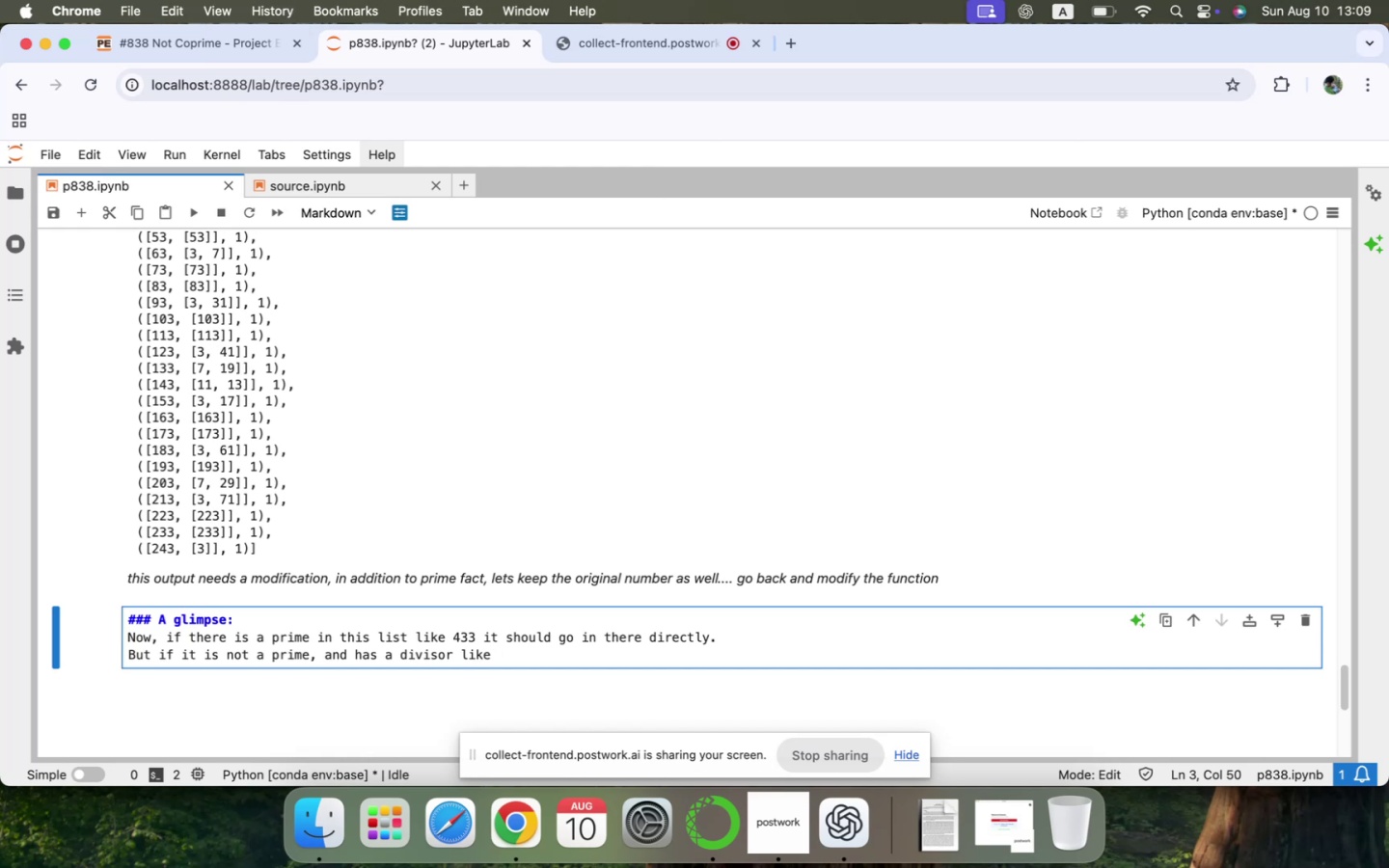 
wait(7.27)
 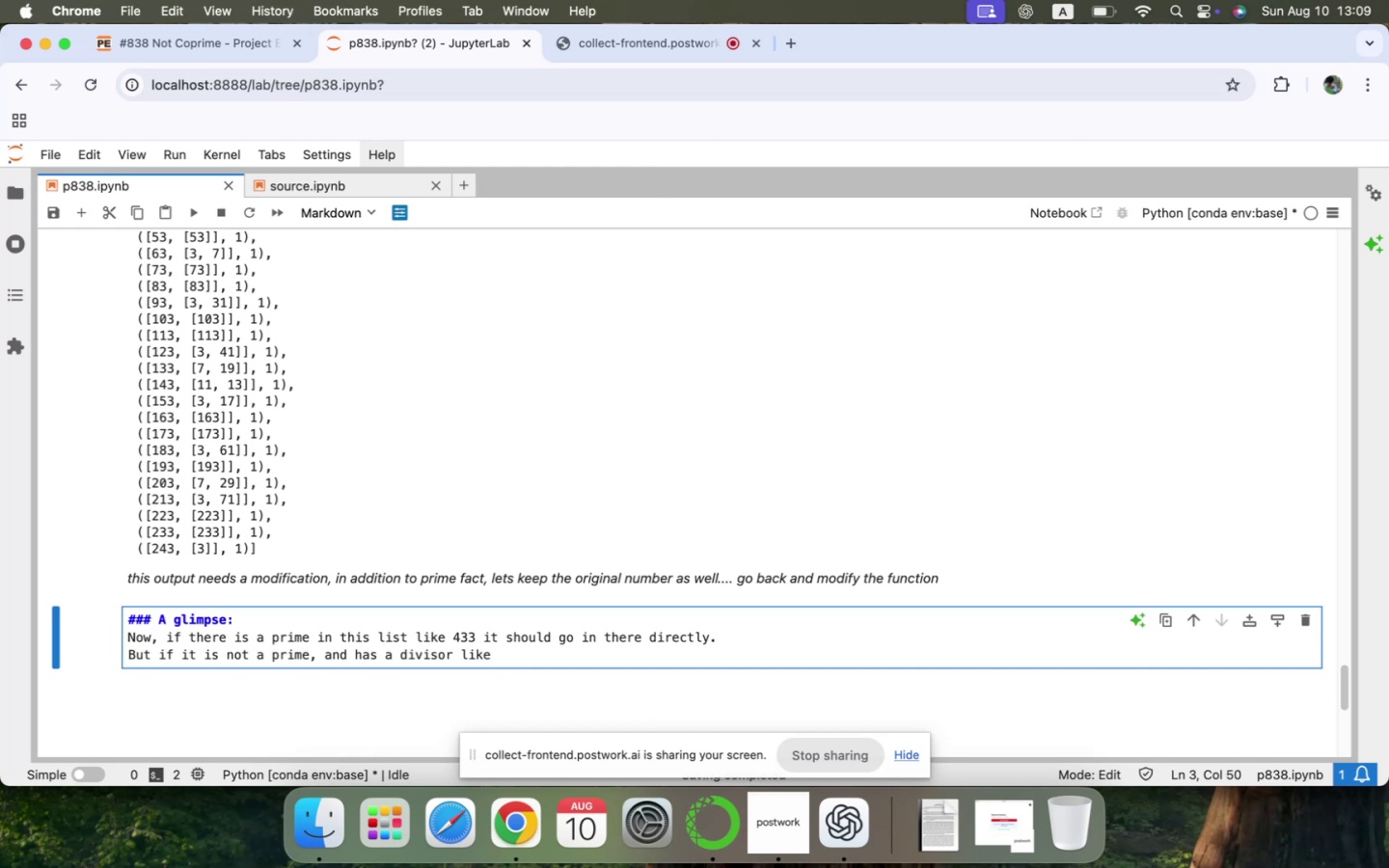 
key(Backspace)
key(Backspace)
key(Backspace)
key(Backspace)
key(Backspace)
type(that has 3 )
key(Backspace)
key(Backspace)
key(Backspace)
key(Backspace)
key(Backspace)
key(Backspace)
type(ends with a 3, this number should be gone...)
 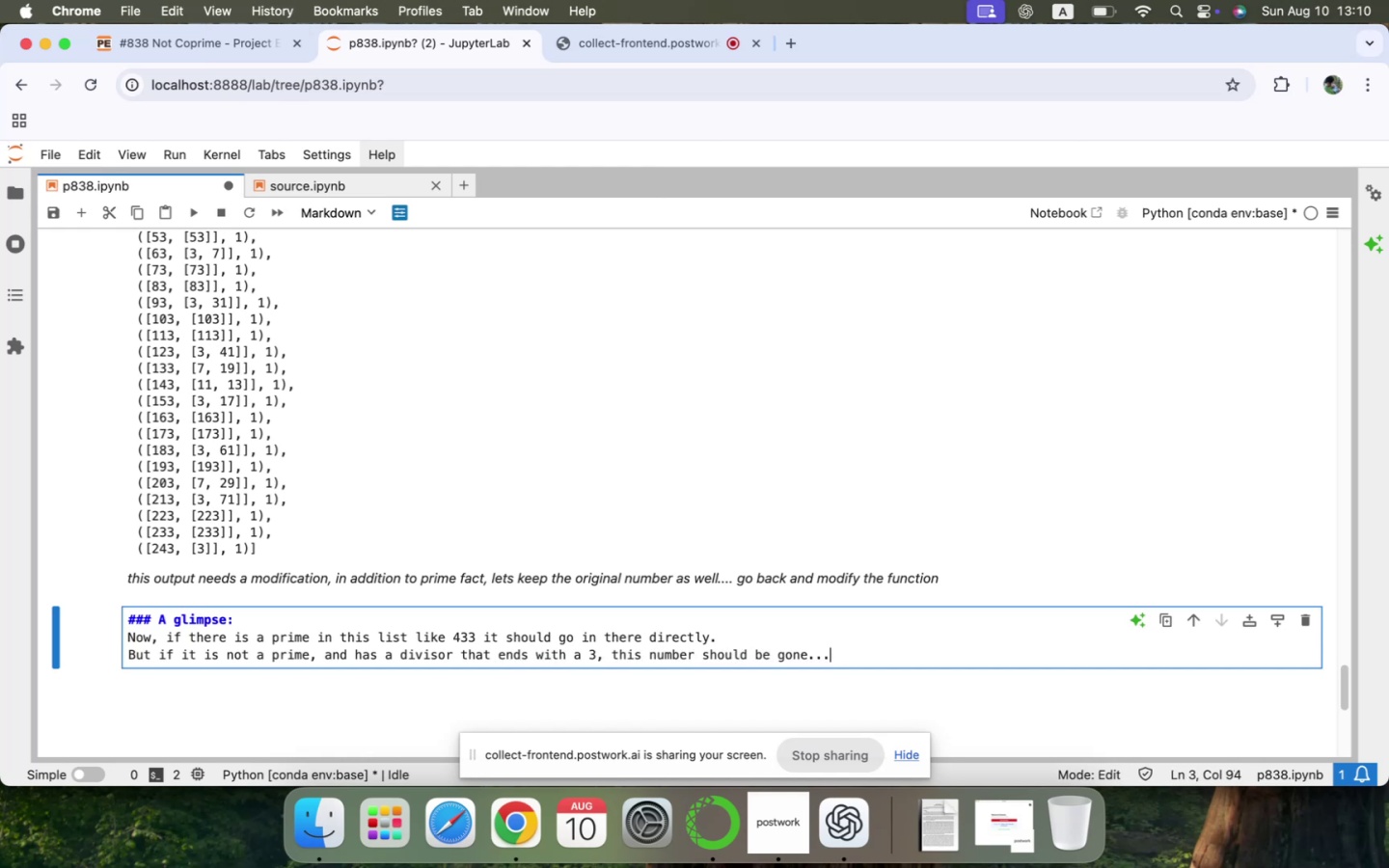 
key(Enter)
 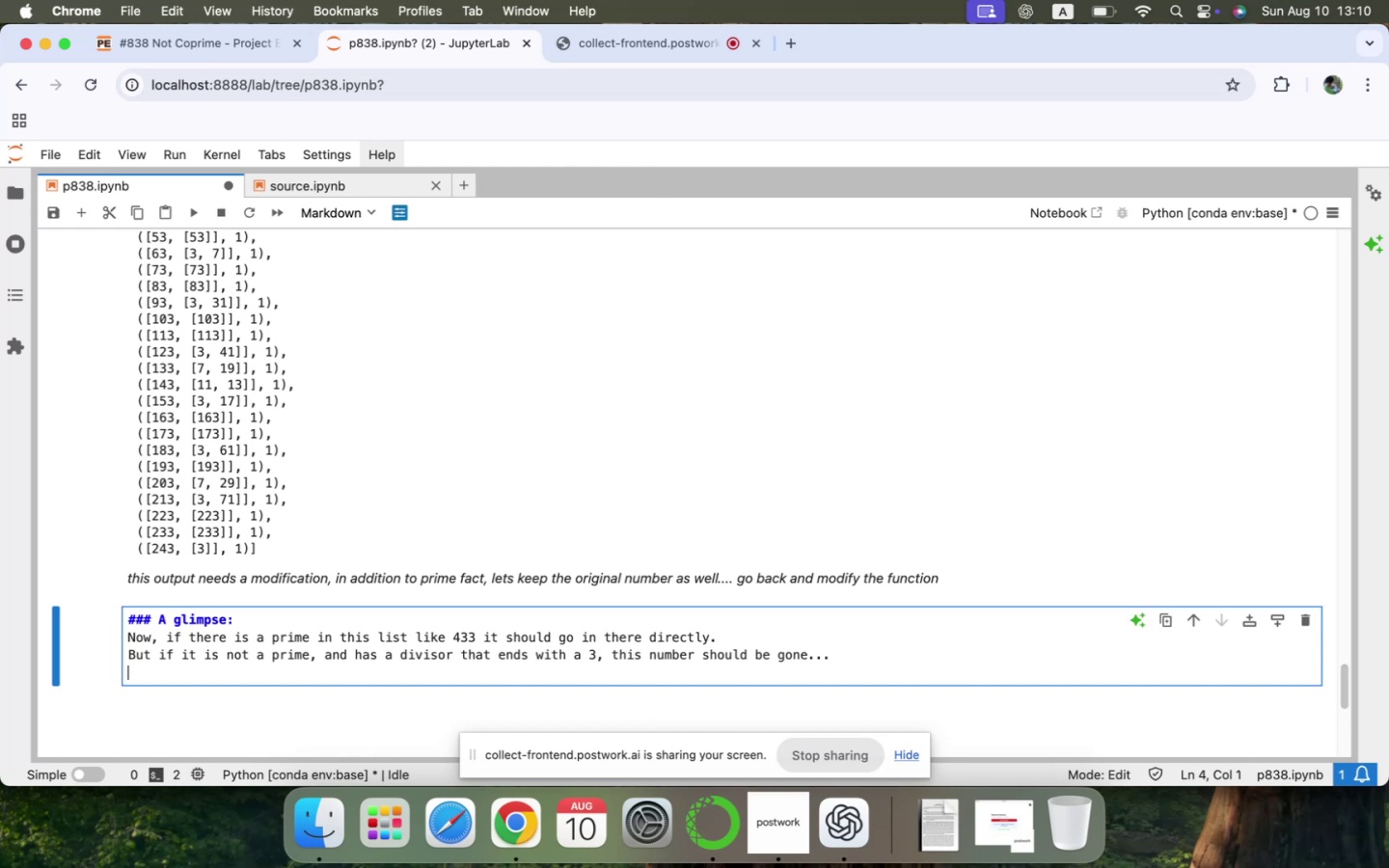 
type(The)
key(Backspace)
key(Backspace)
key(Backspace)
type(We'll need a 2)
key(Backspace)
 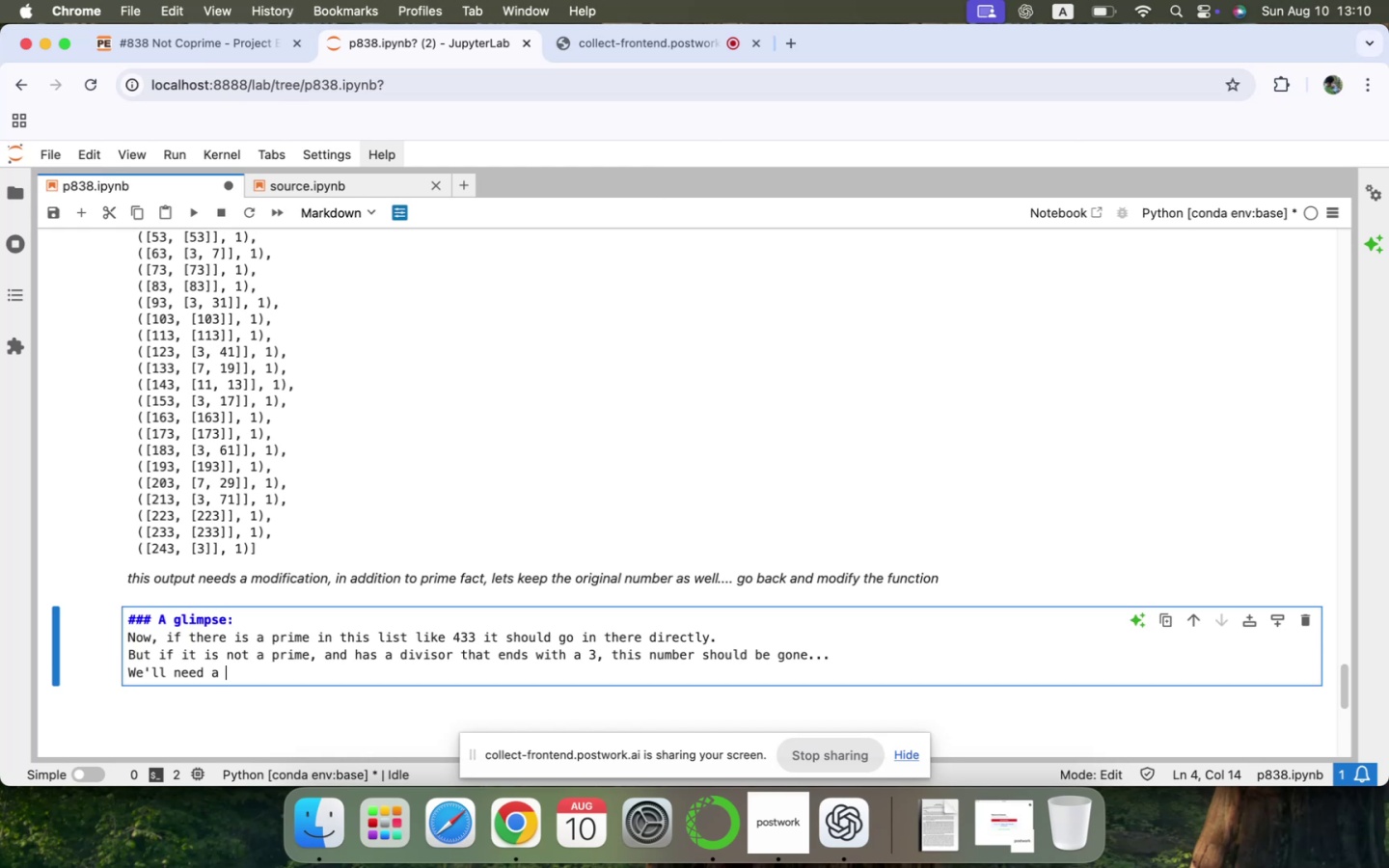 
type(3rd classifier, call is)
key(Backspace)
type(t class 2 for now.)
 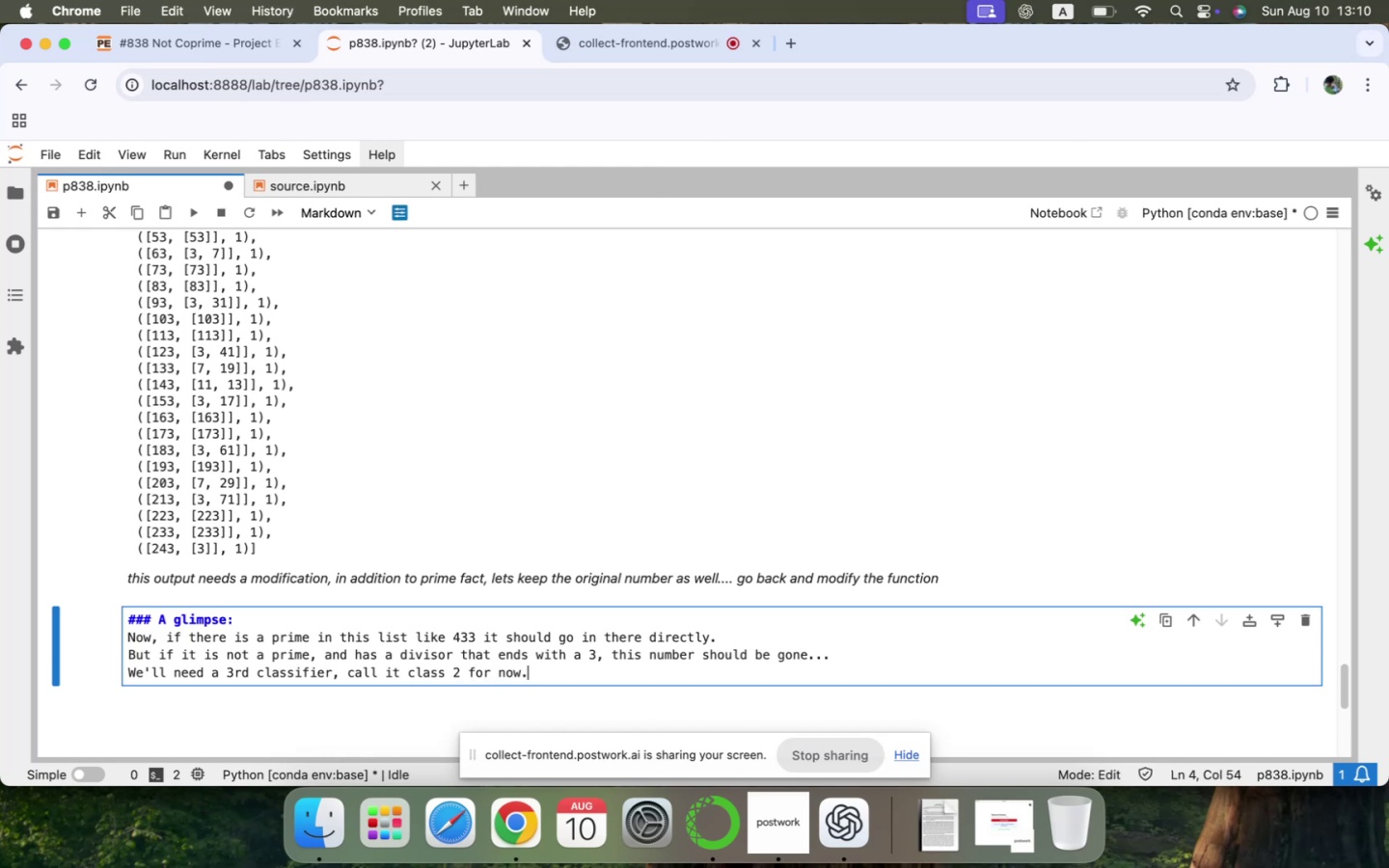 
key(Enter)
 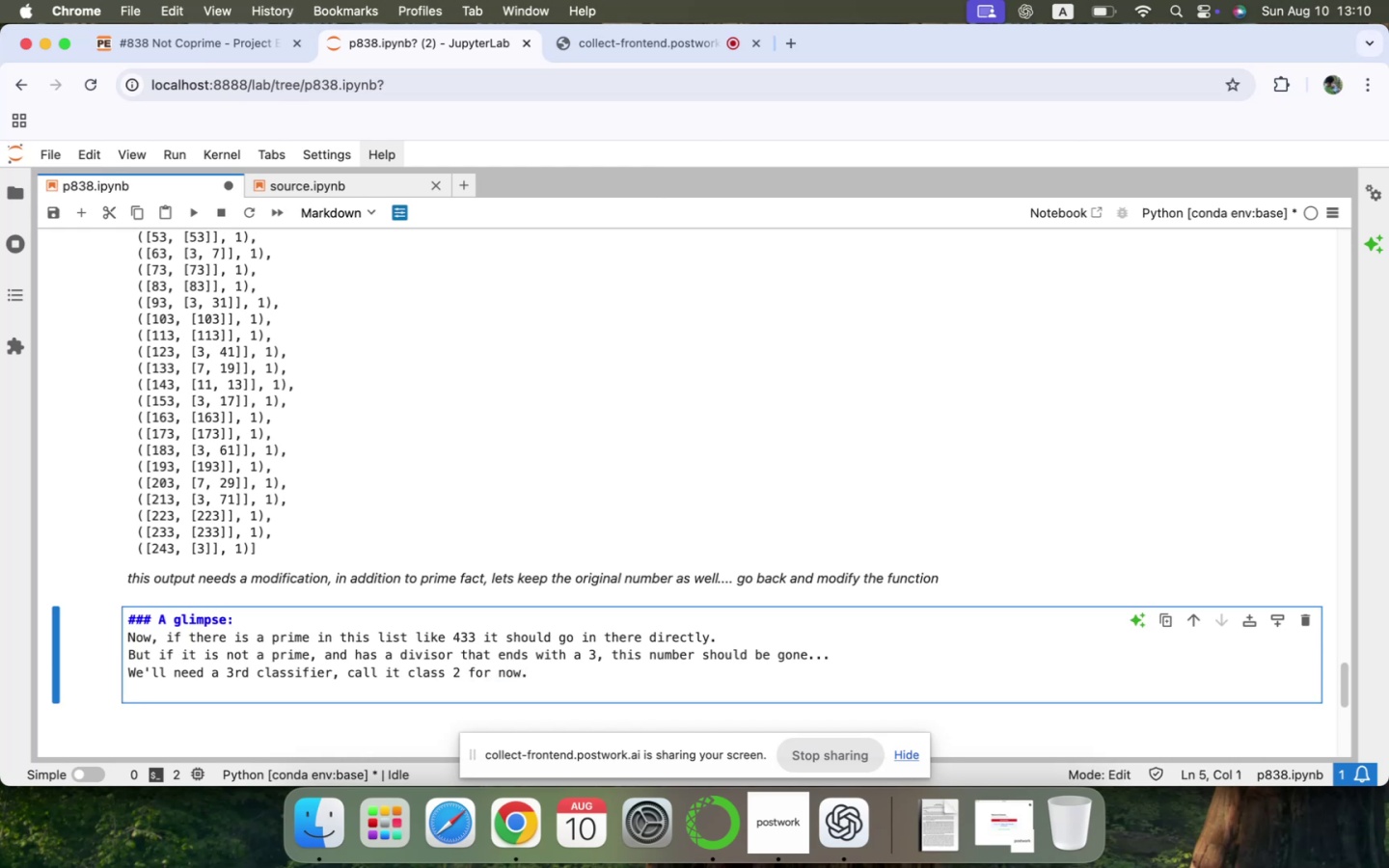 
type(class 0, )
key(Backspace)
key(Backspace)
type(: gone)
 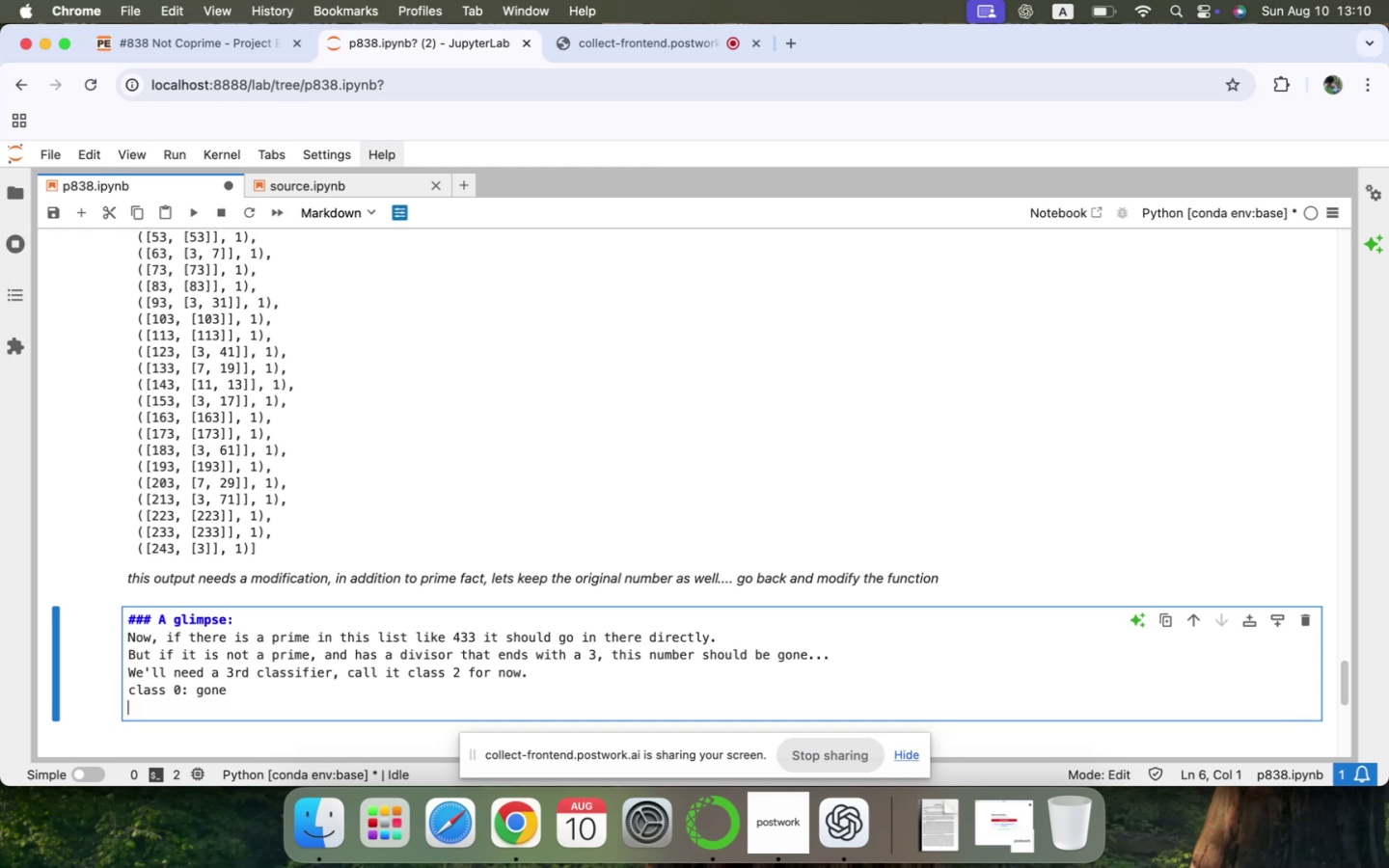 
 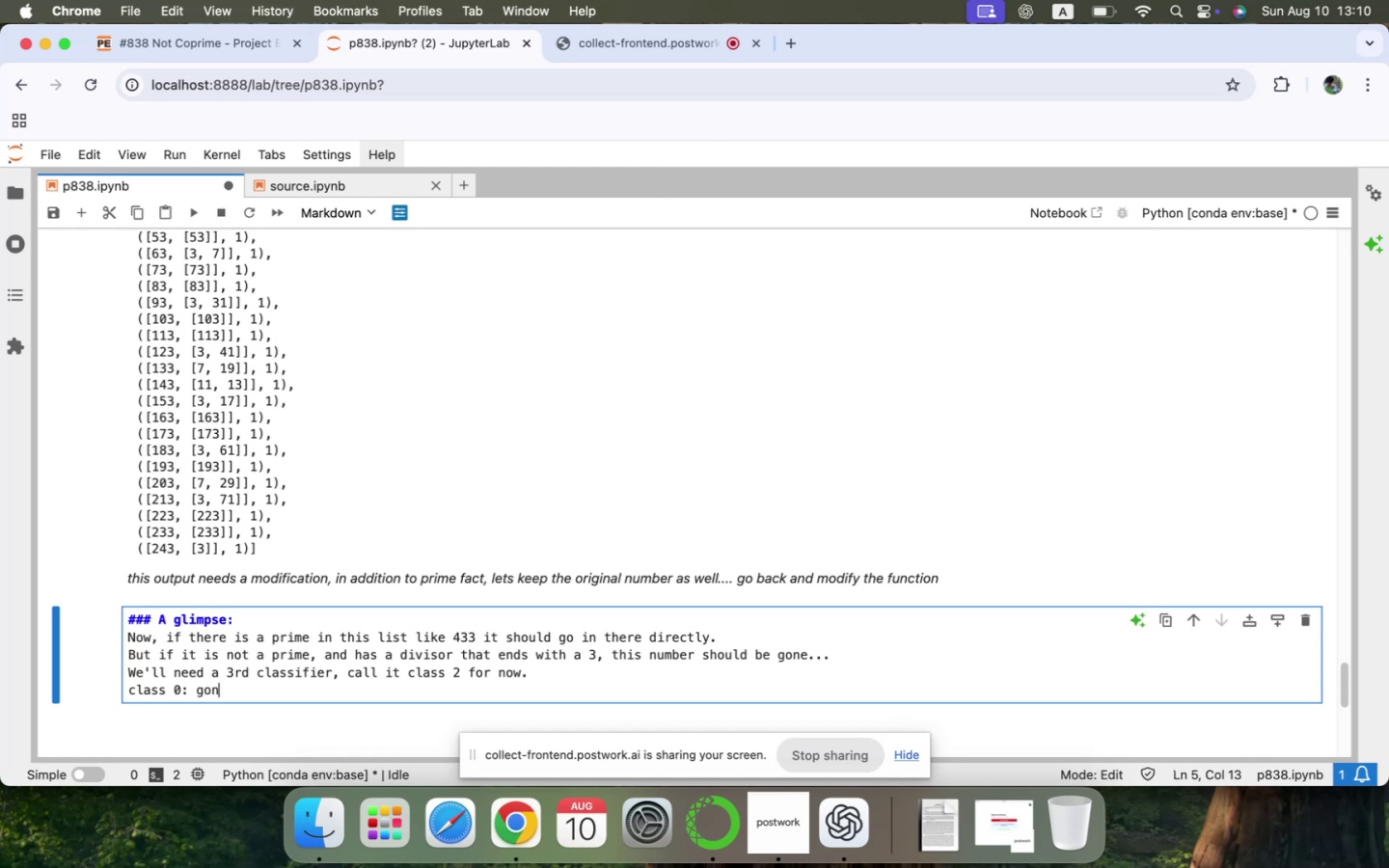 
key(Enter)
 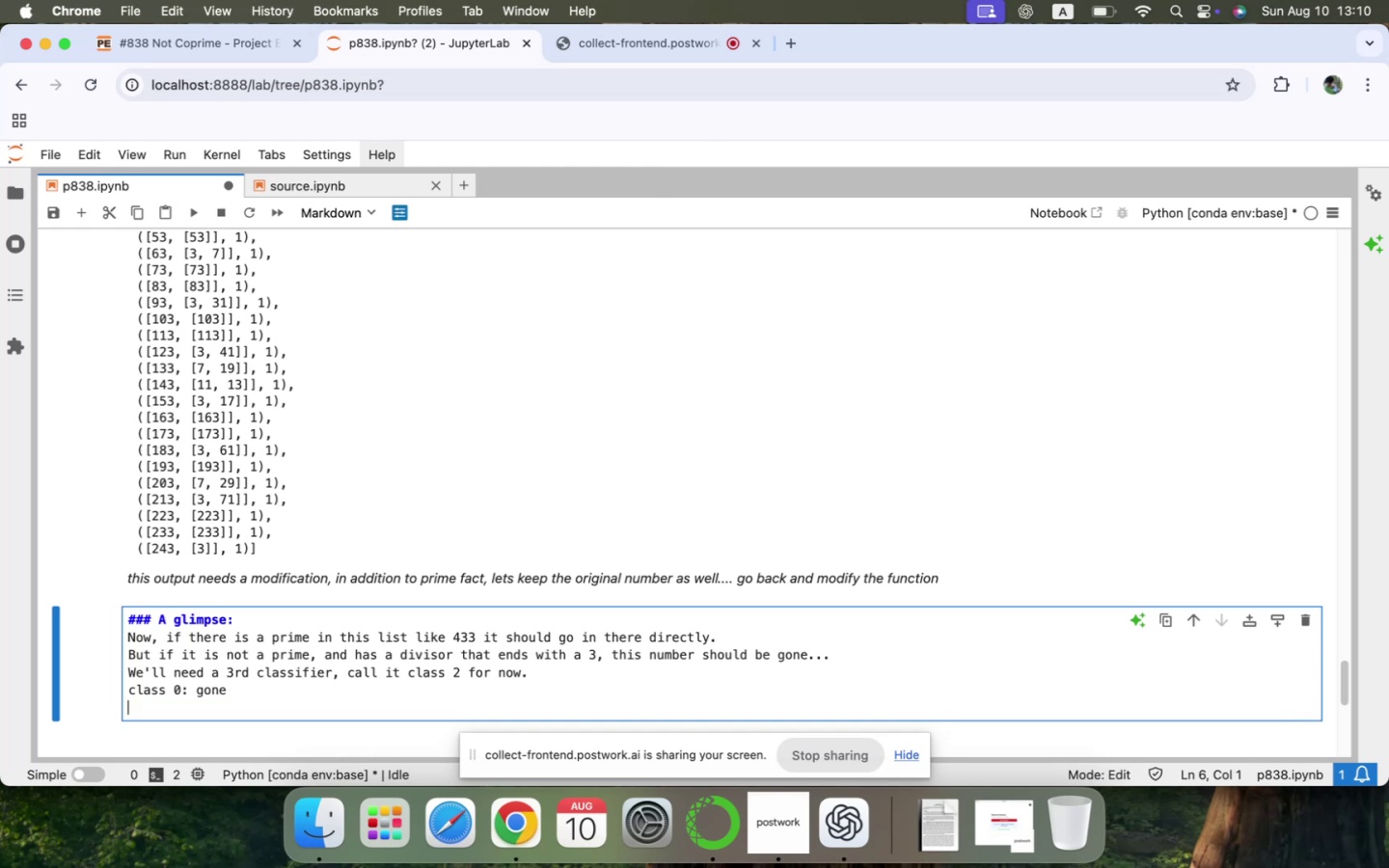 
type(class 1>)
key(Backspace)
type(: Survivi)
key(Backspace)
type(or, bu)
key(Backspace)
type(y itself, it is a prime)
 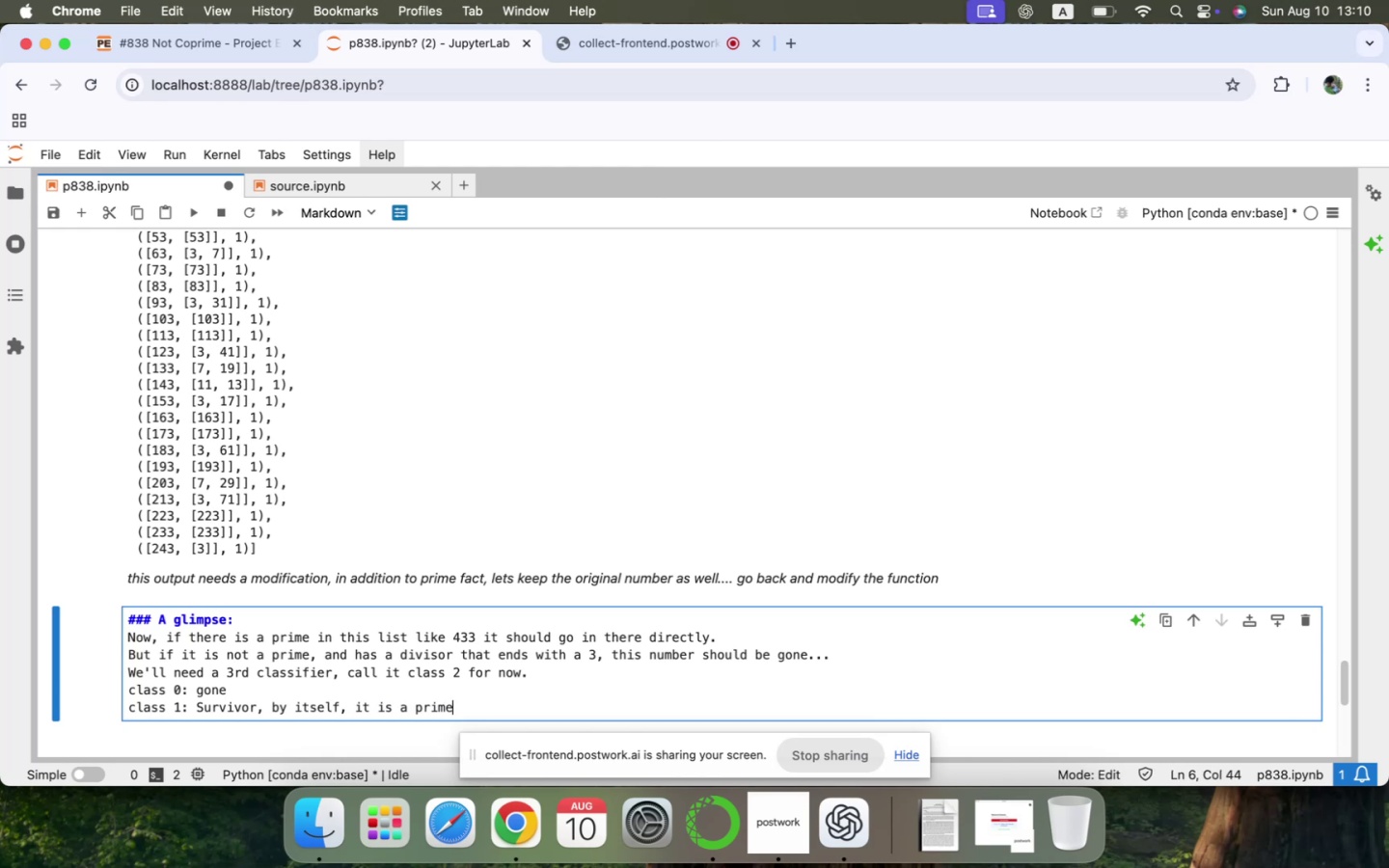 
key(Enter)
 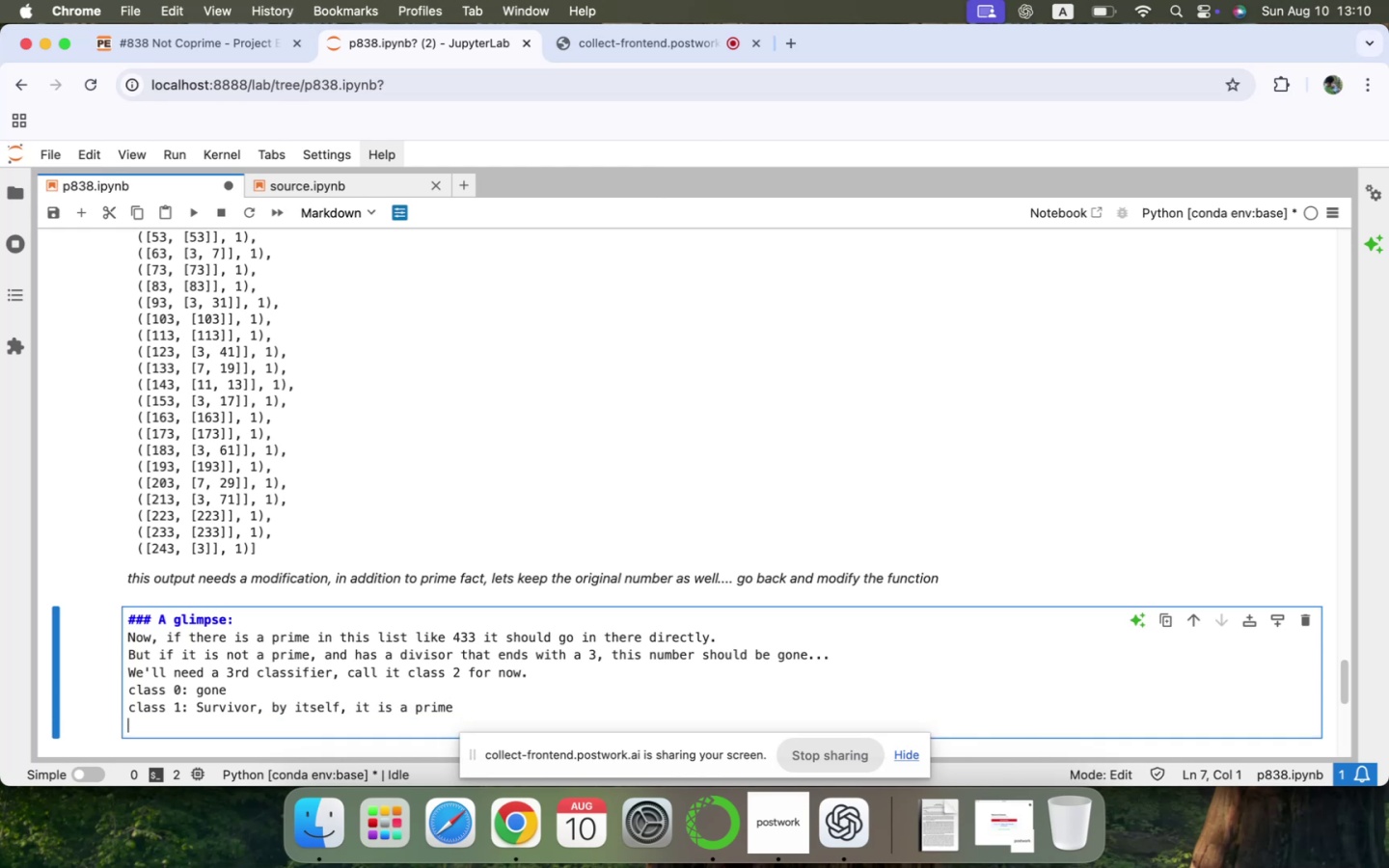 
type(class 2: Suspicous... like 7*19//)
key(Backspace)
key(Backspace)
type(... etc)
 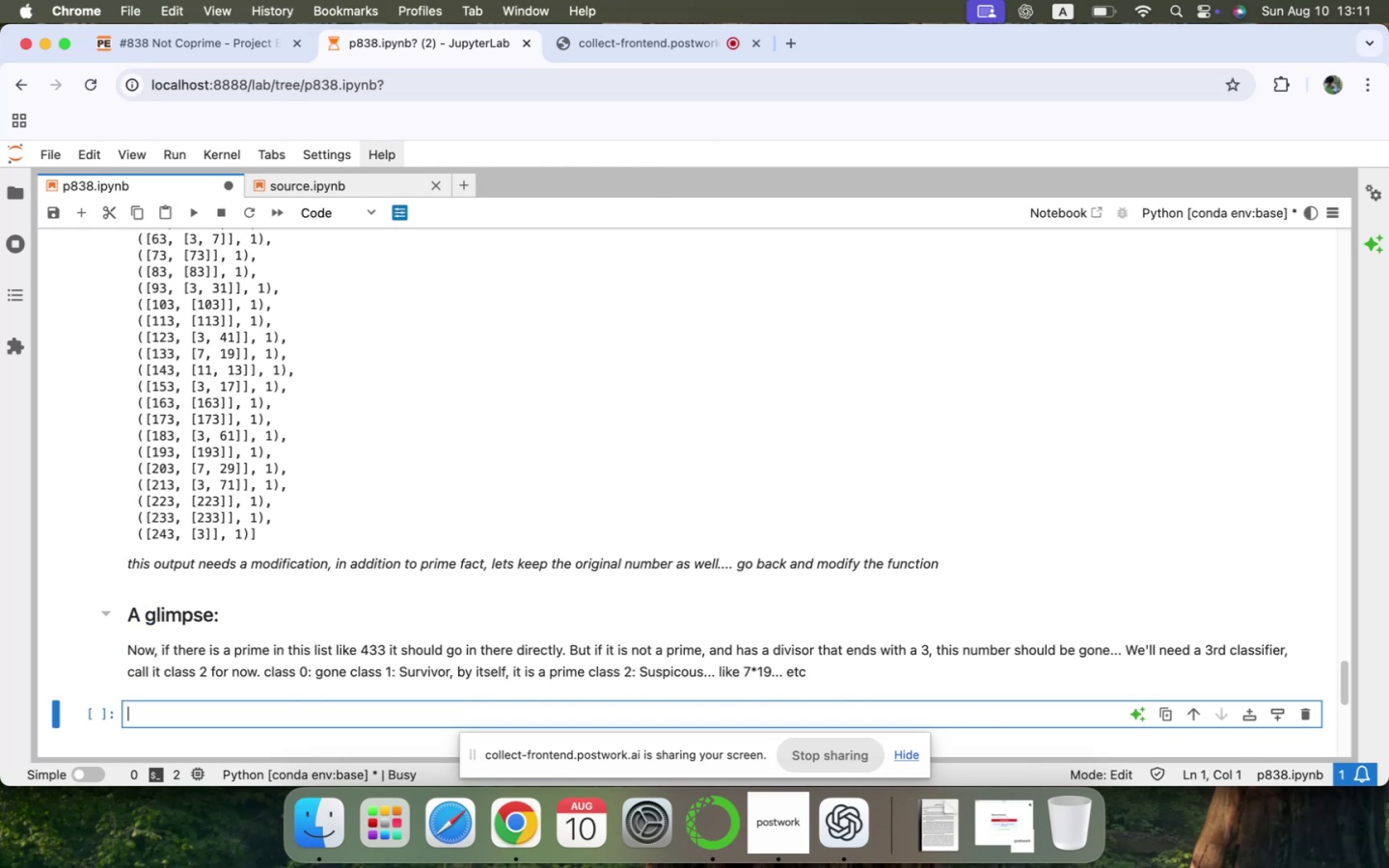 
 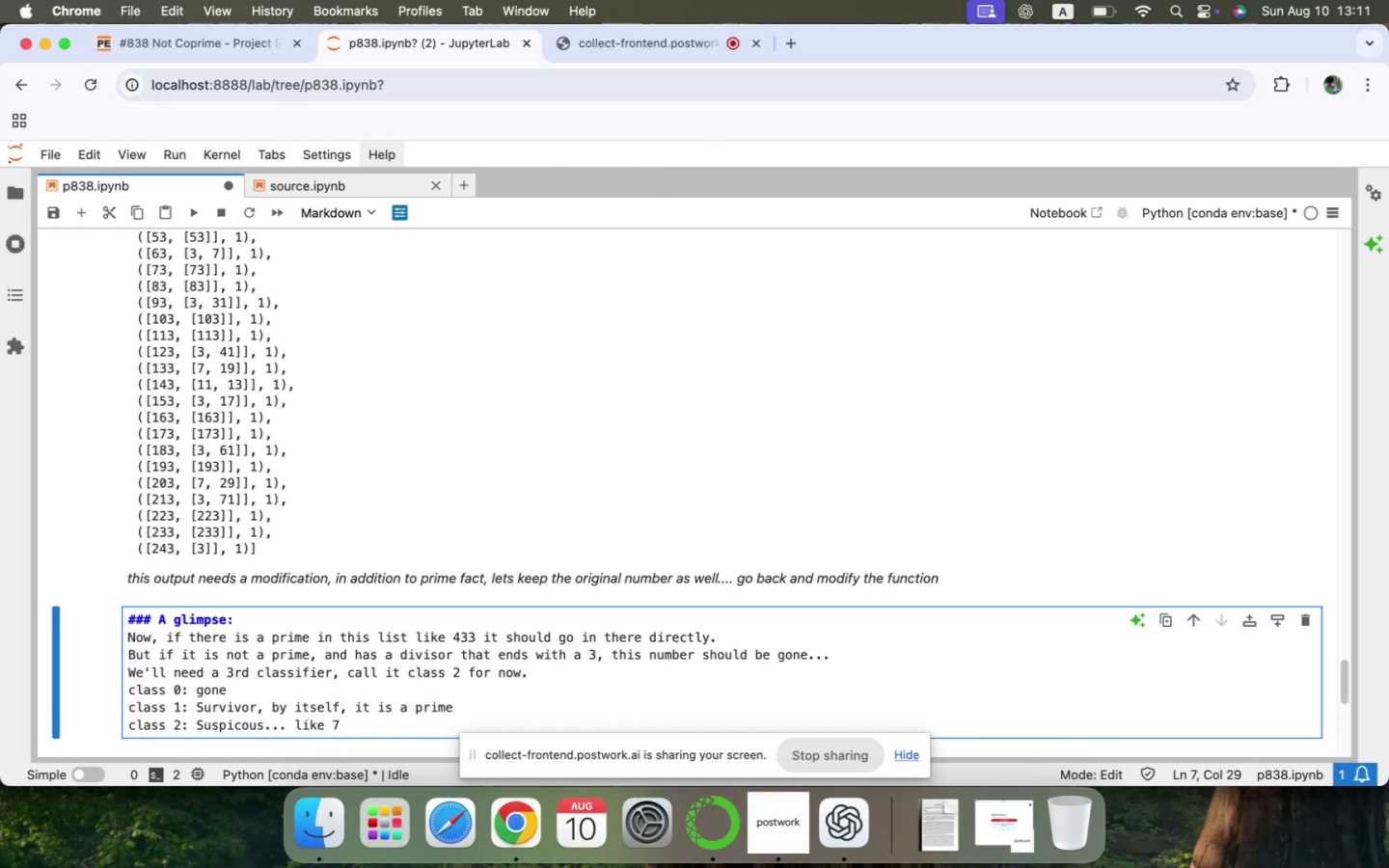 
key(Shift+Enter)
 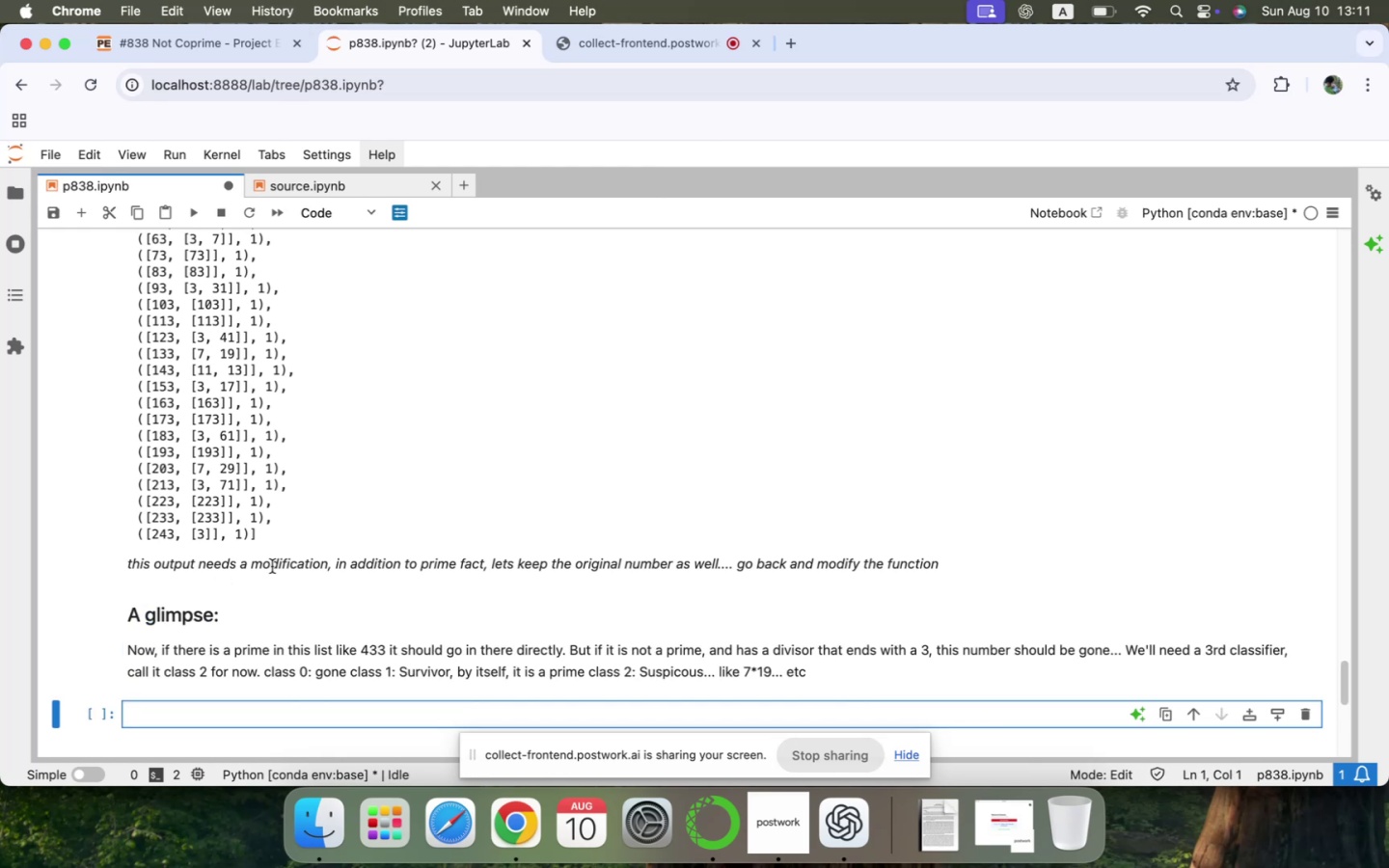 
scroll: coordinate [273, 565], scroll_direction: up, amount: 7.0
 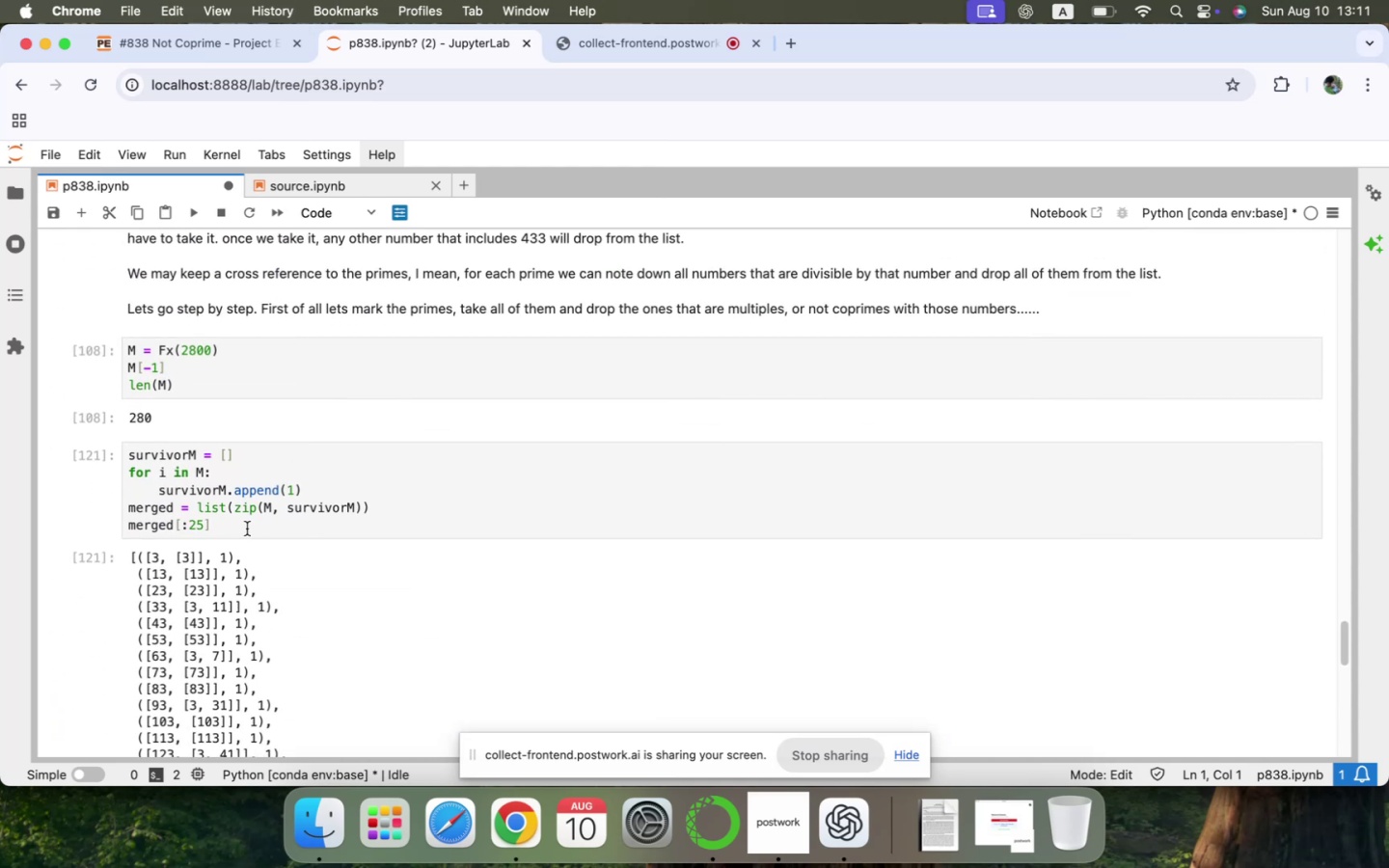 
wait(8.44)
 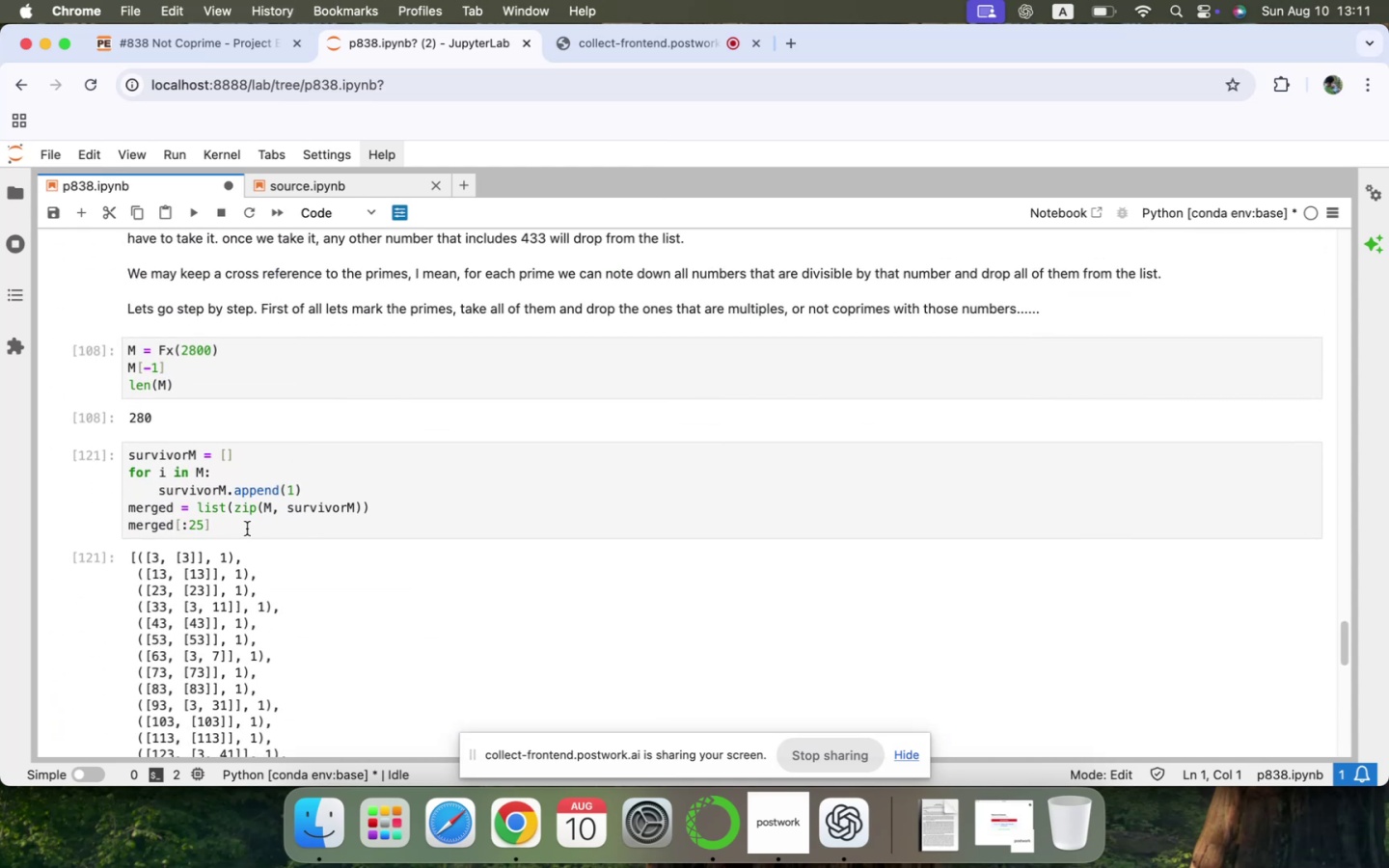 
left_click_drag(start_coordinate=[235, 528], to_coordinate=[126, 459])
 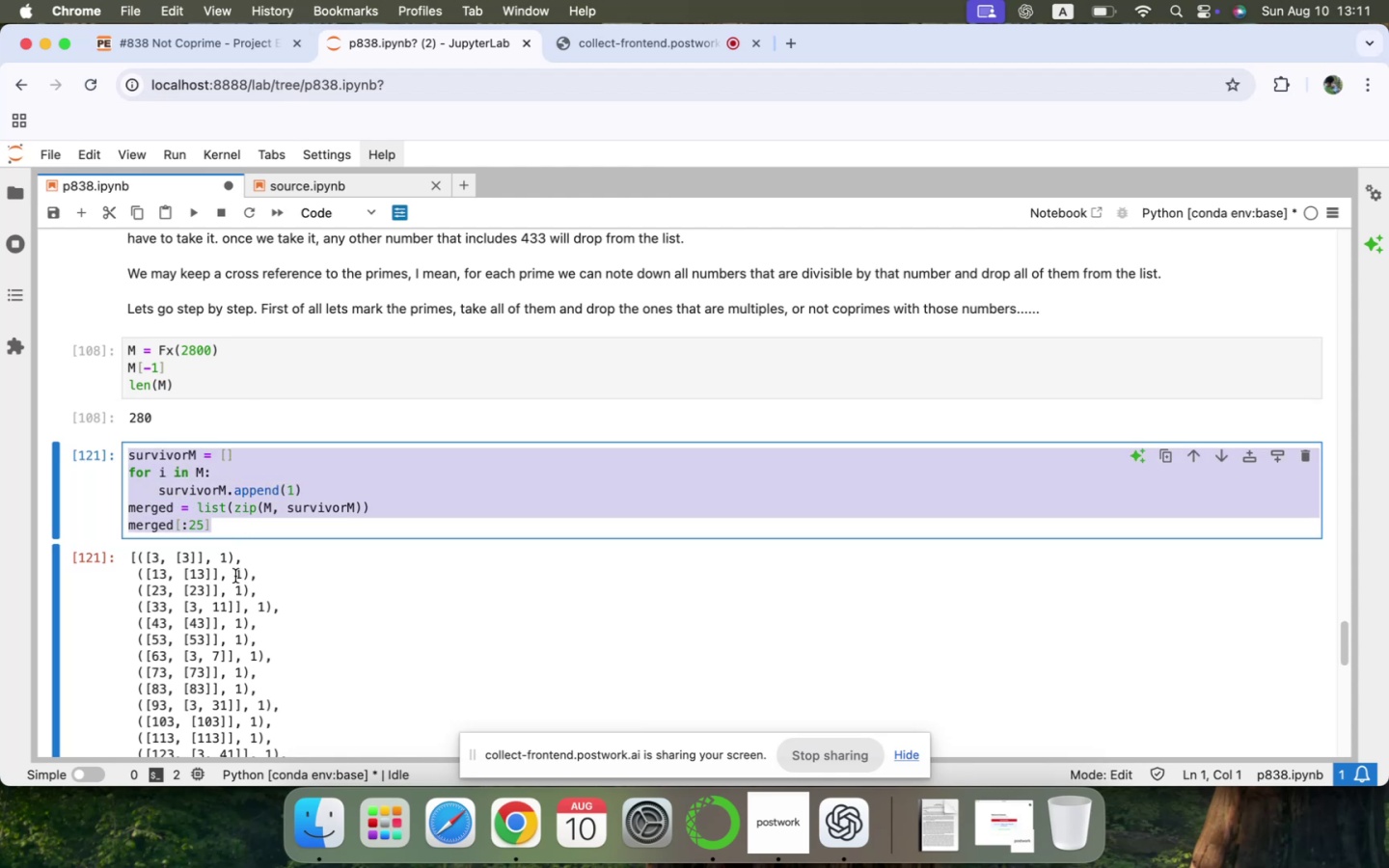 
key(Meta+CommandLeft)
 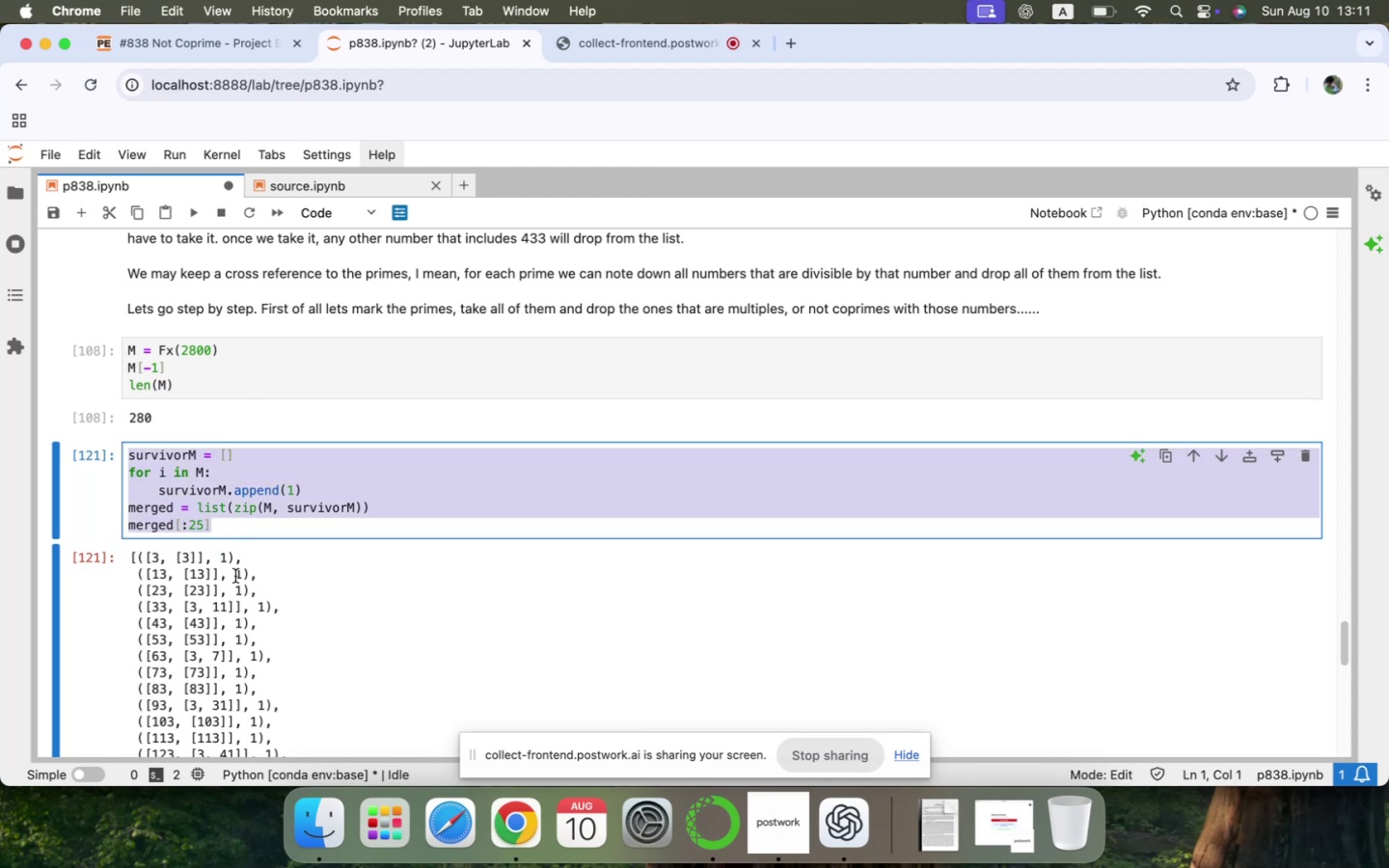 
key(Meta+C)
 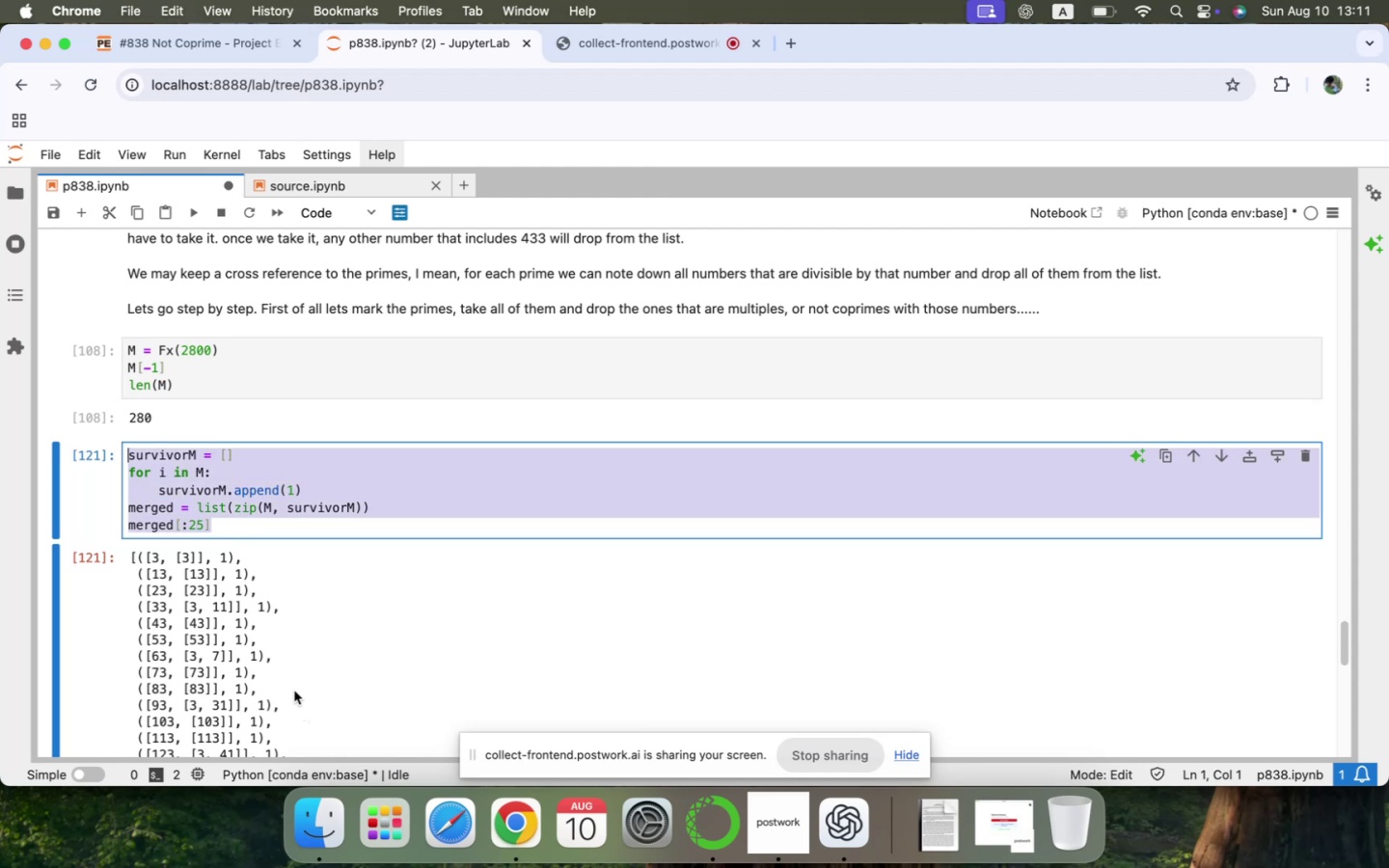 
scroll: coordinate [294, 684], scroll_direction: down, amount: 49.0
 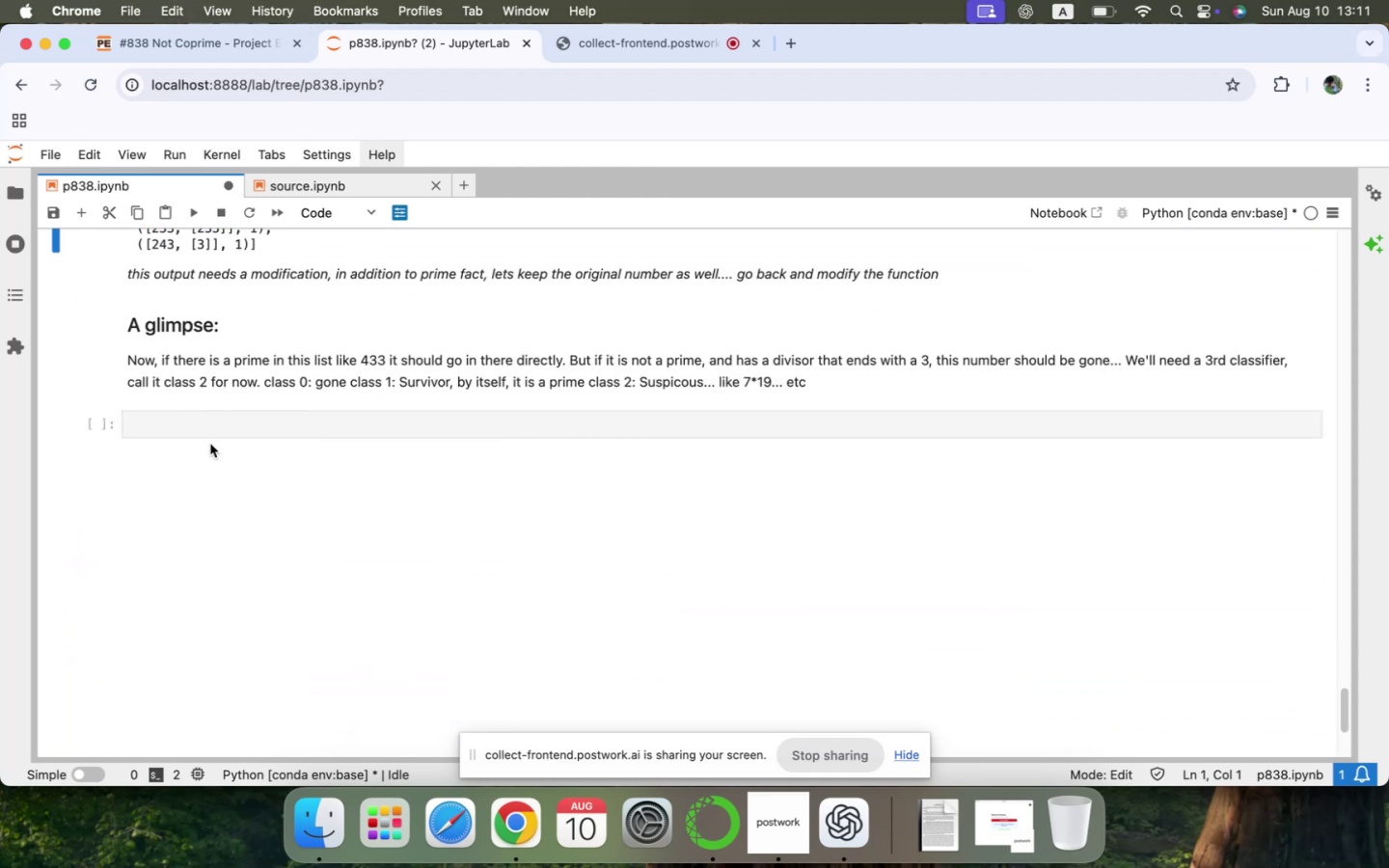 
left_click([206, 428])
 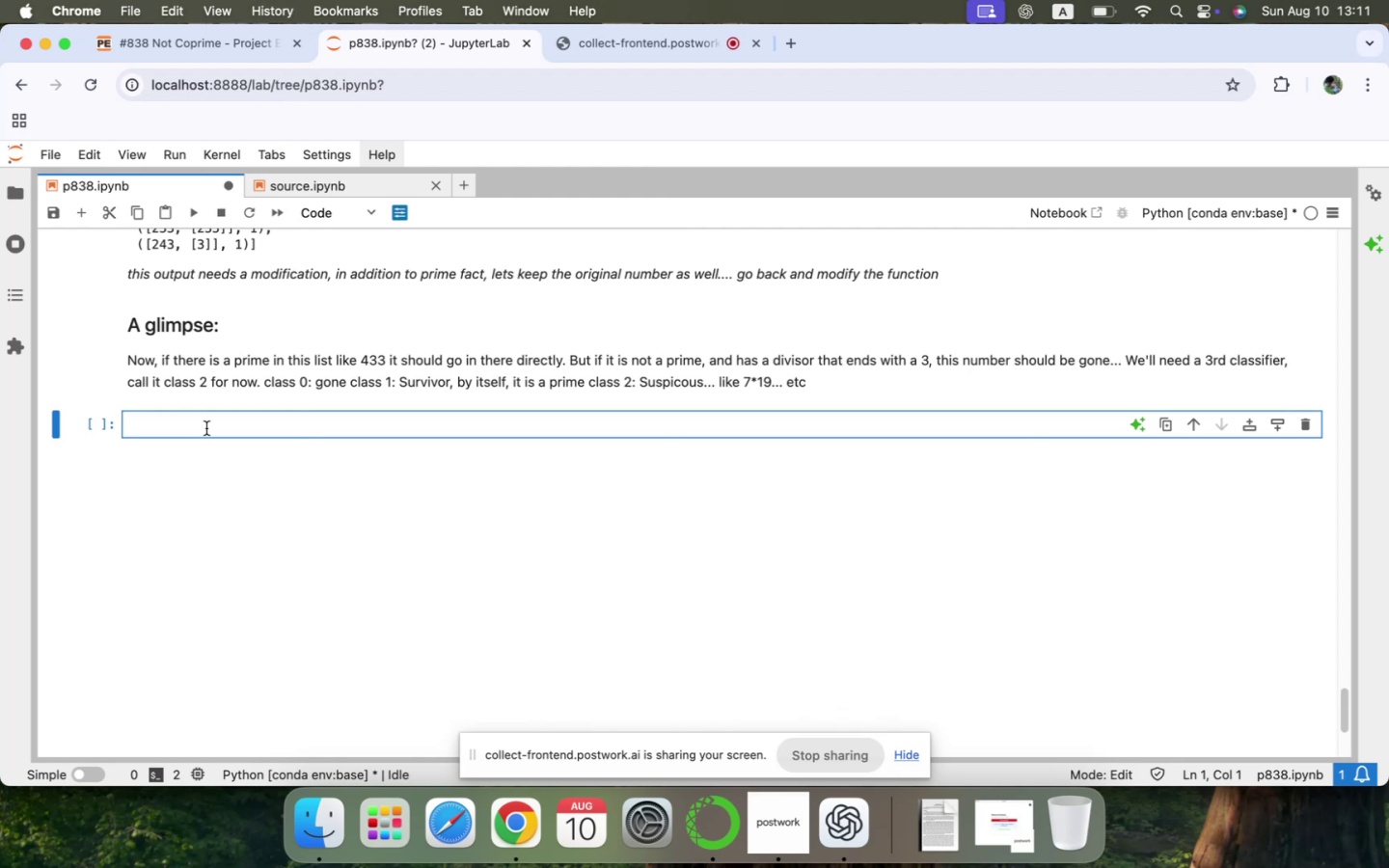 
key(Meta+CommandLeft)
 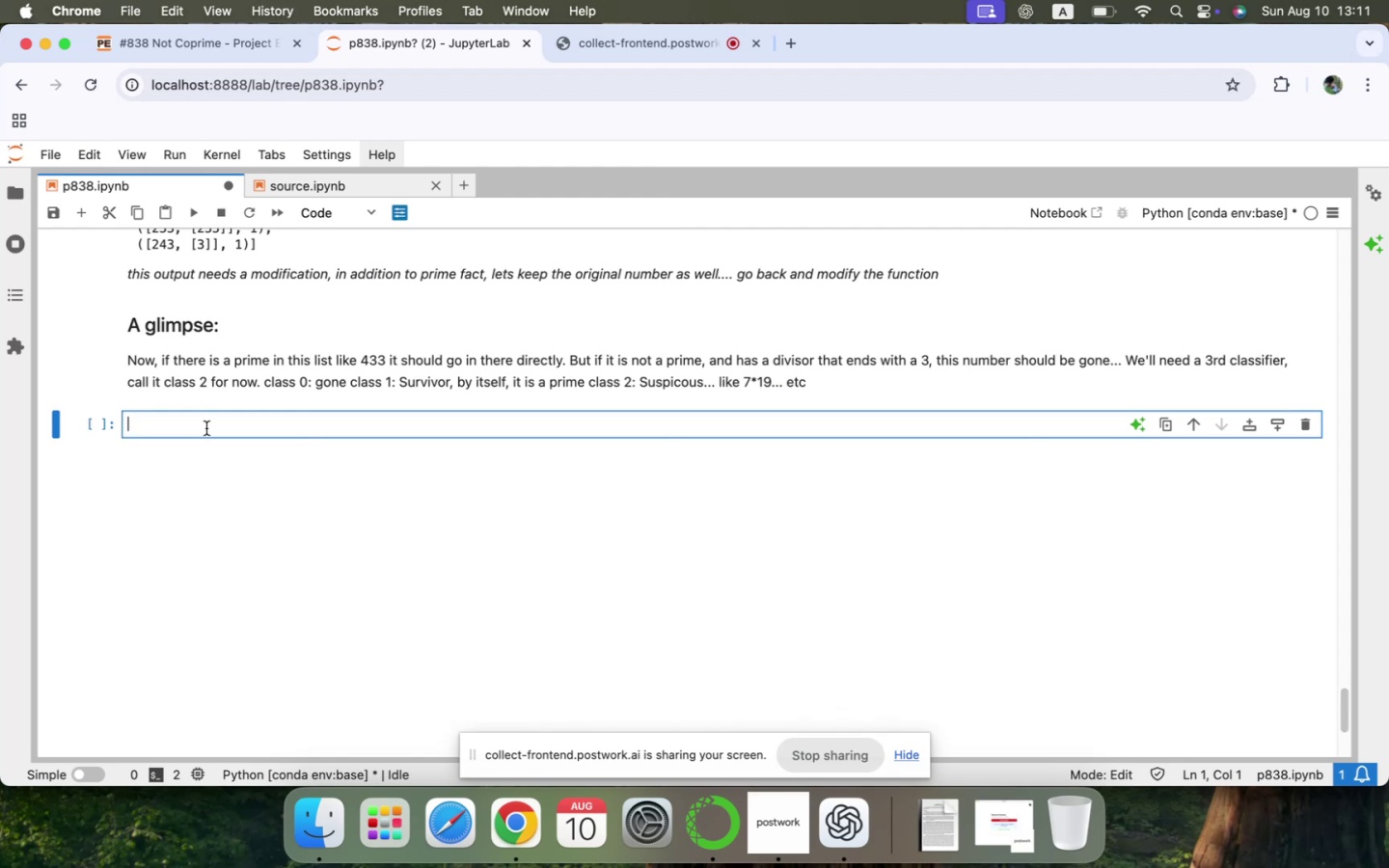 
key(Meta+V)
 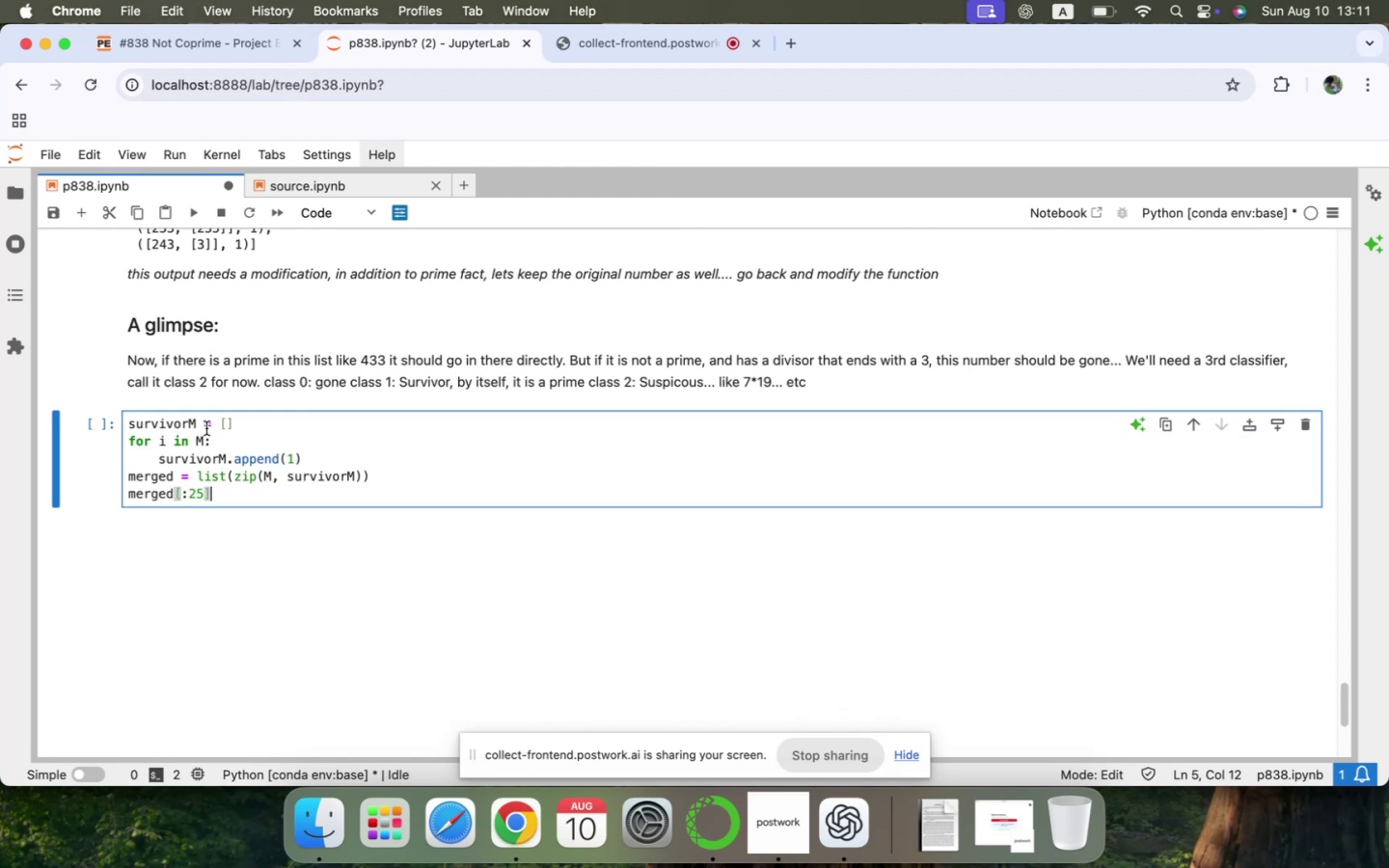 
key(ArrowUp)
 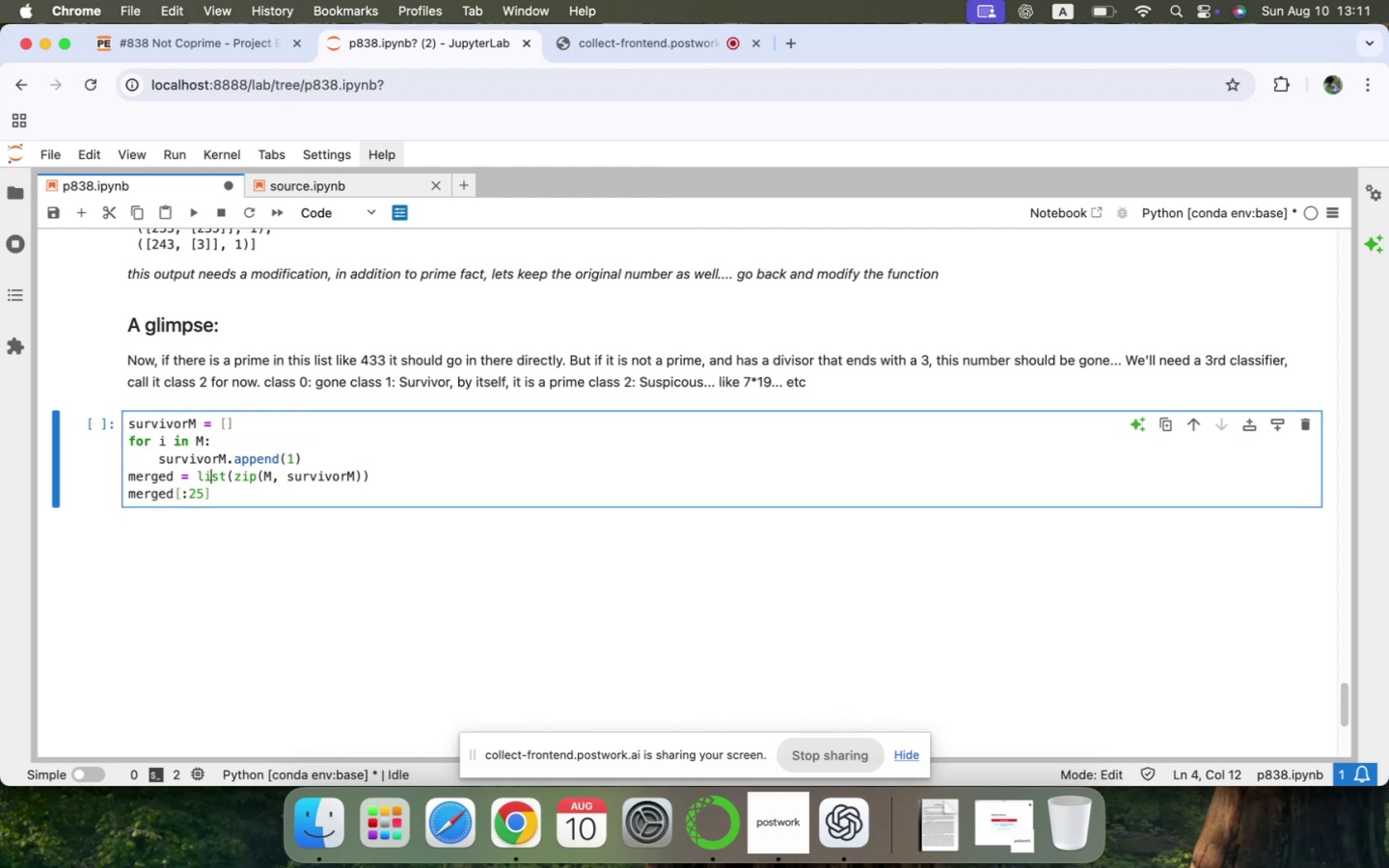 
key(ArrowUp)
 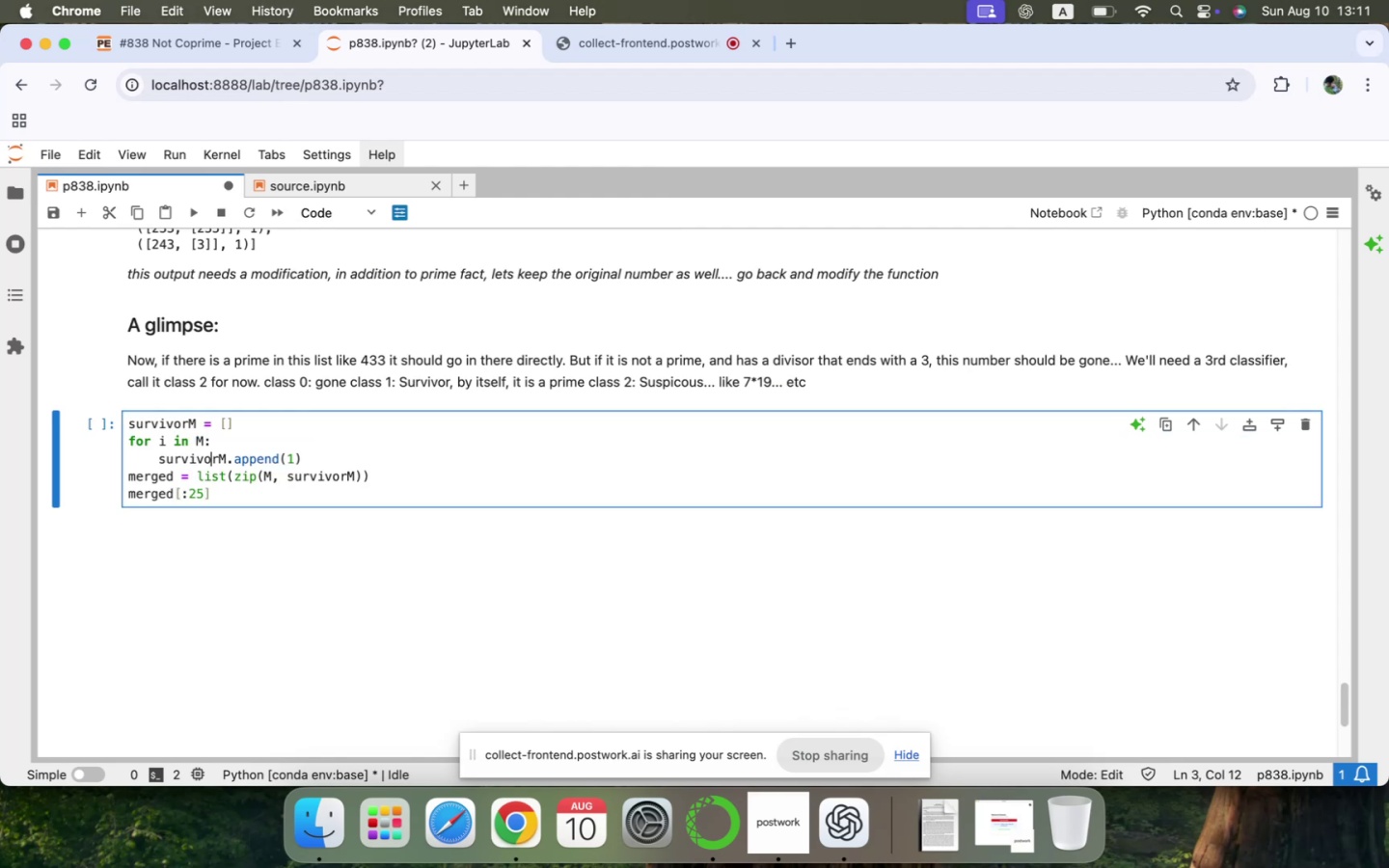 
key(ArrowUp)
 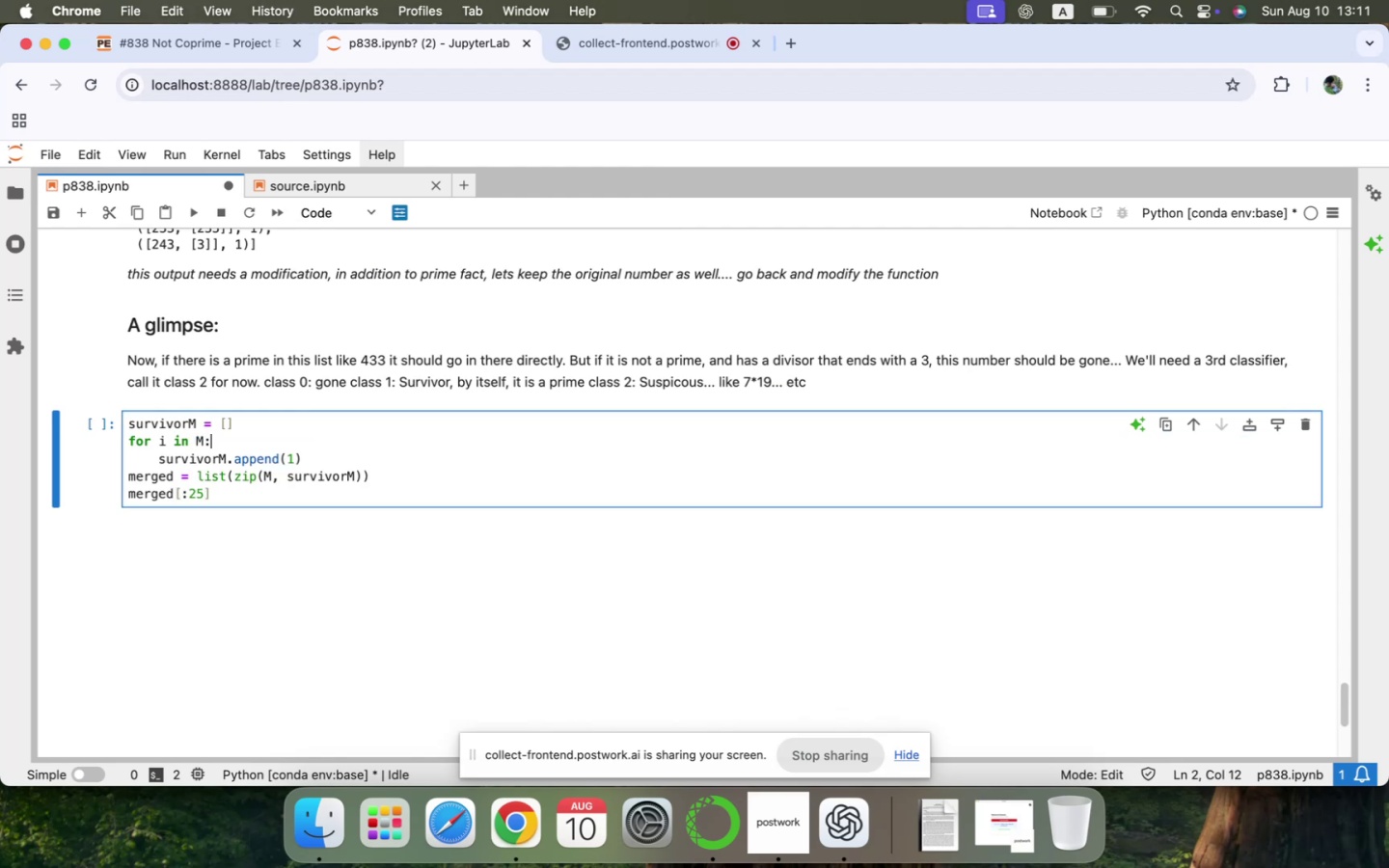 
key(ArrowUp)
 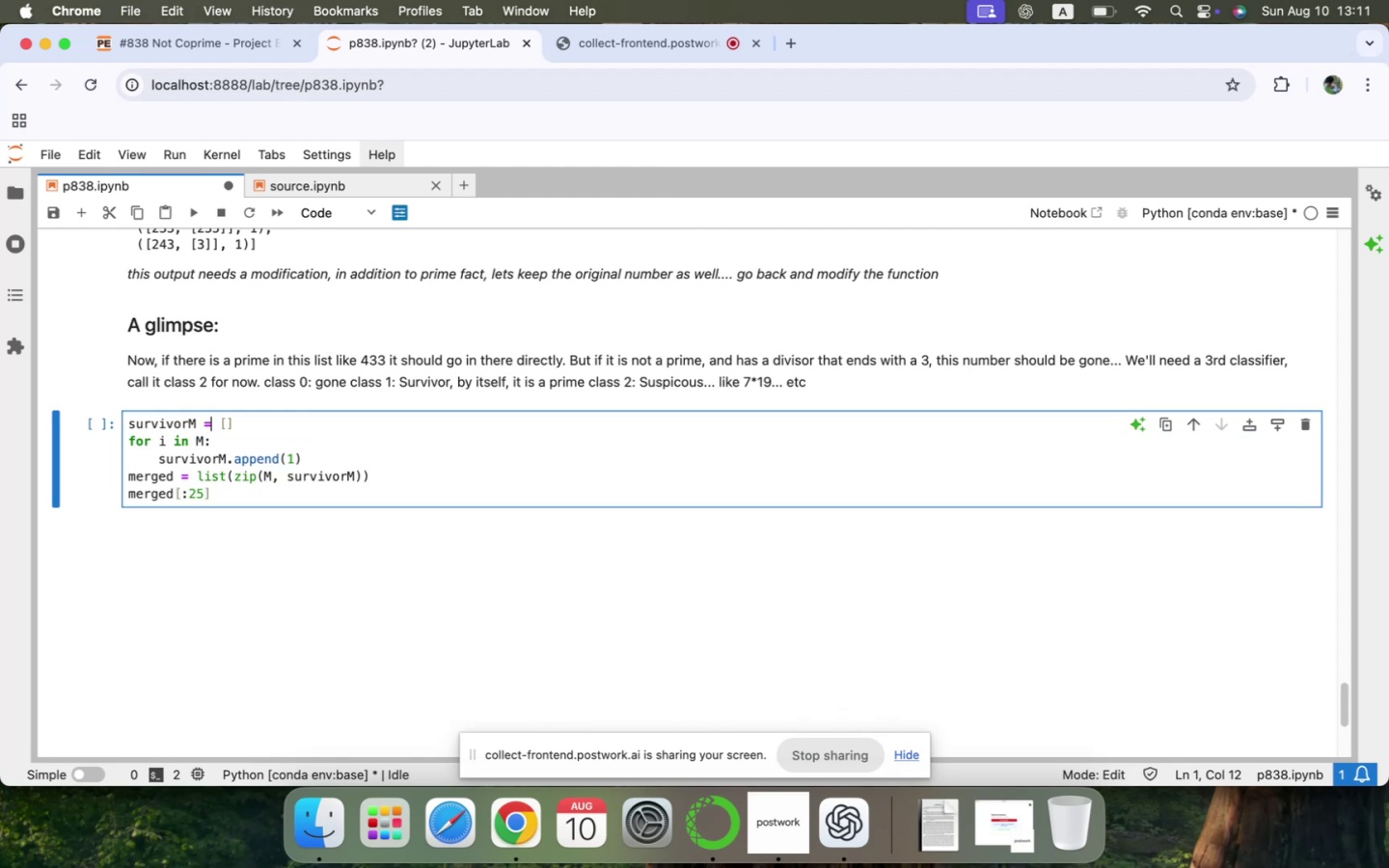 
key(ArrowLeft)
 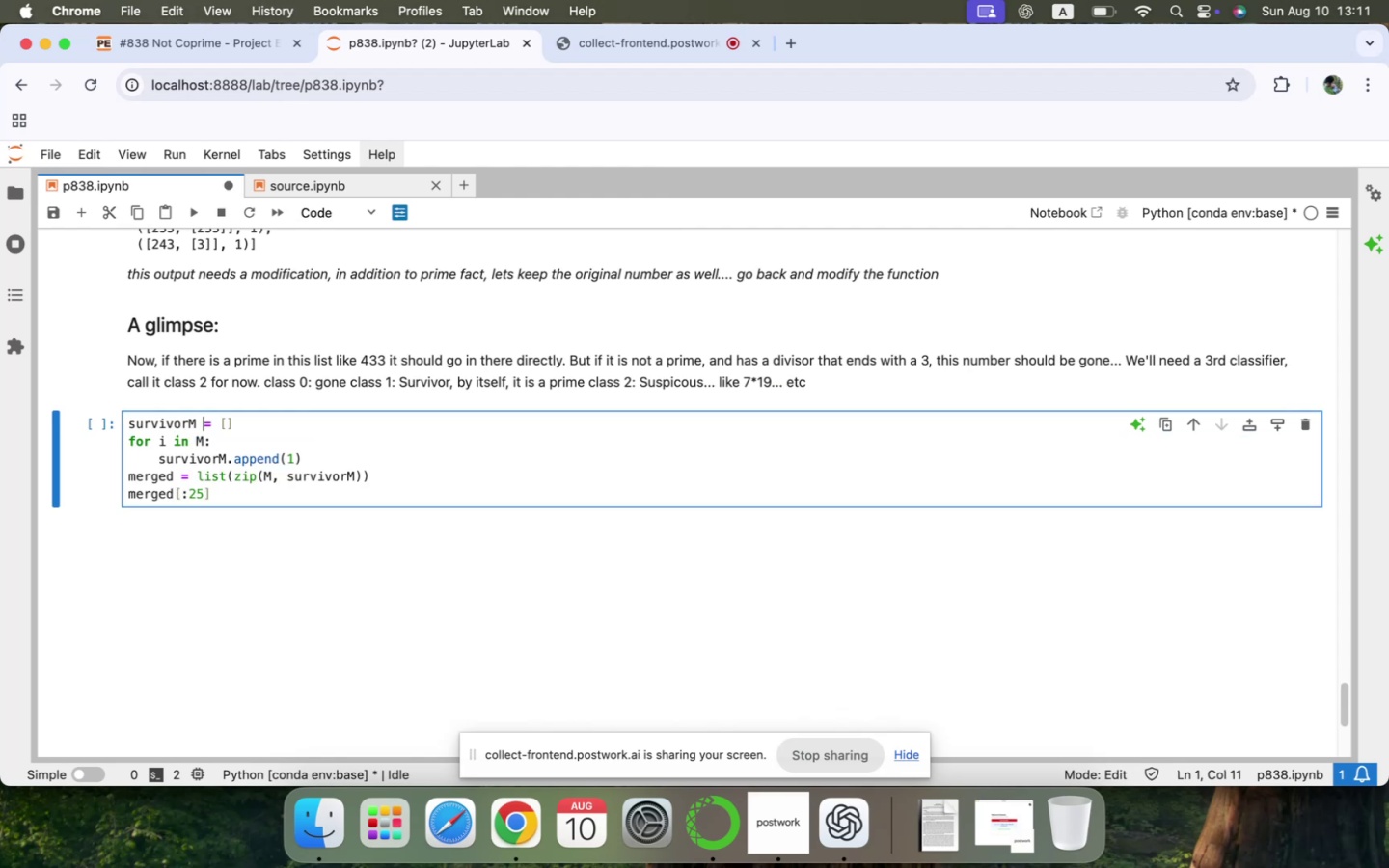 
key(ArrowLeft)
 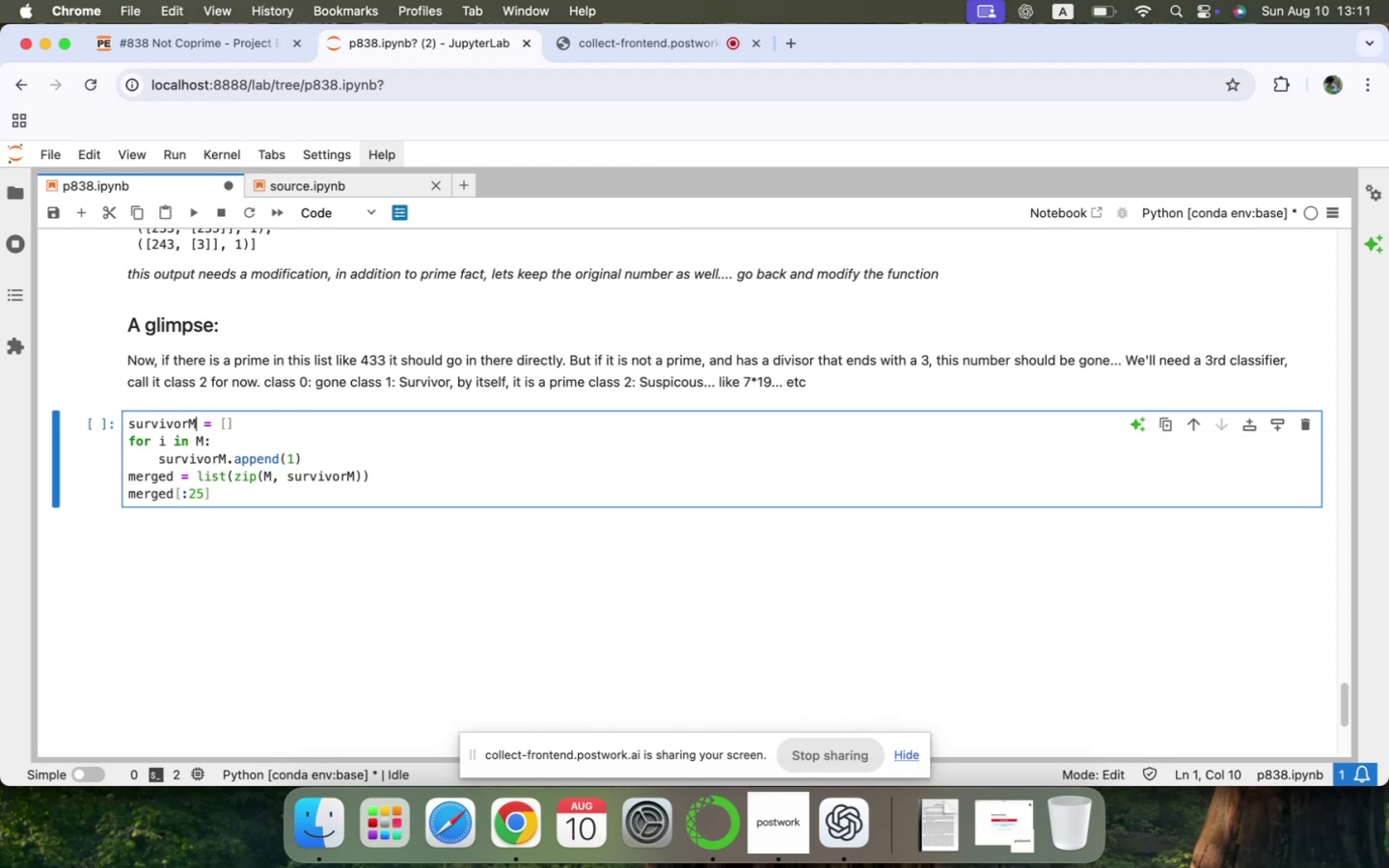 
key(ArrowLeft)
 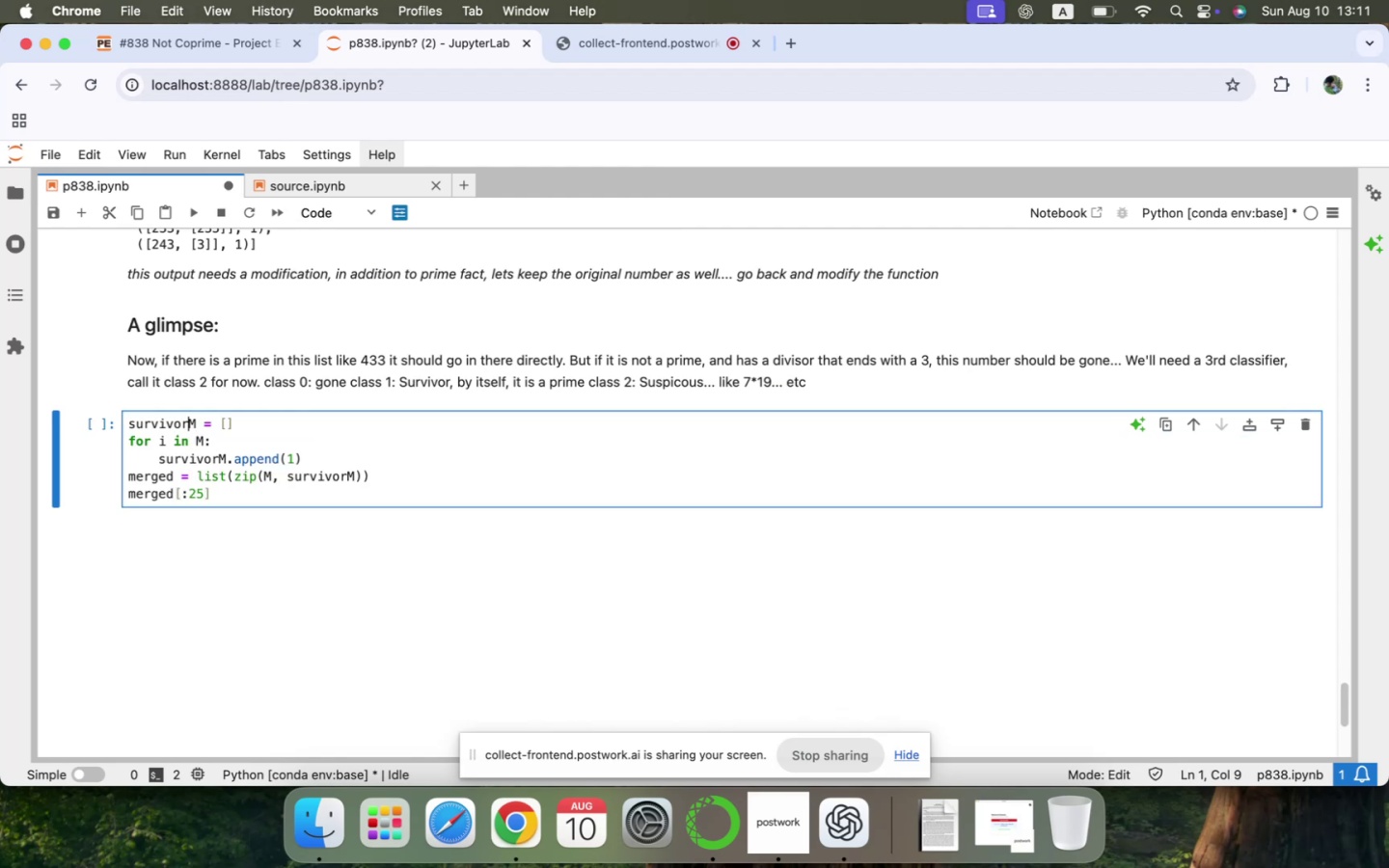 
key(ArrowLeft)
 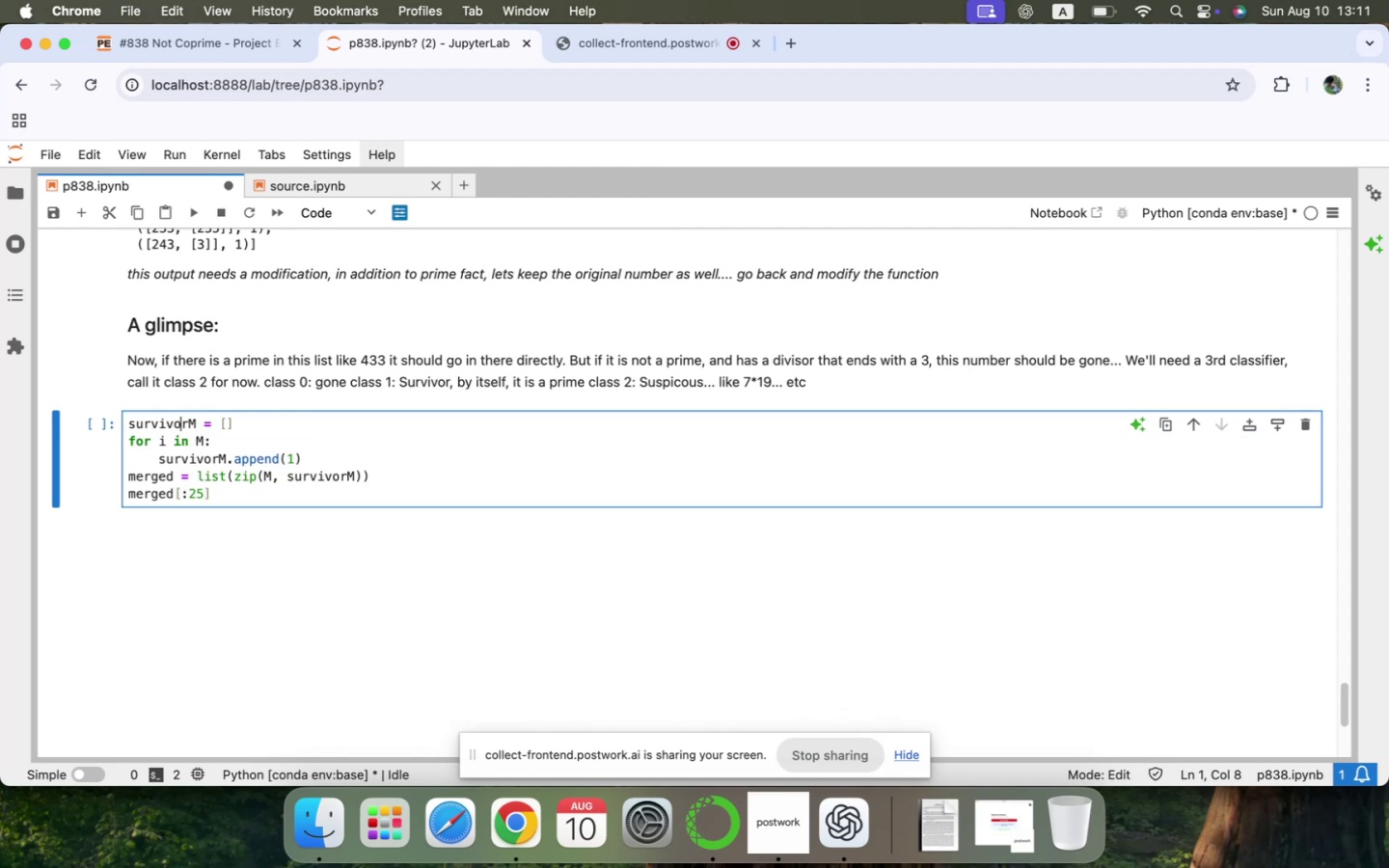 
key(ArrowRight)
 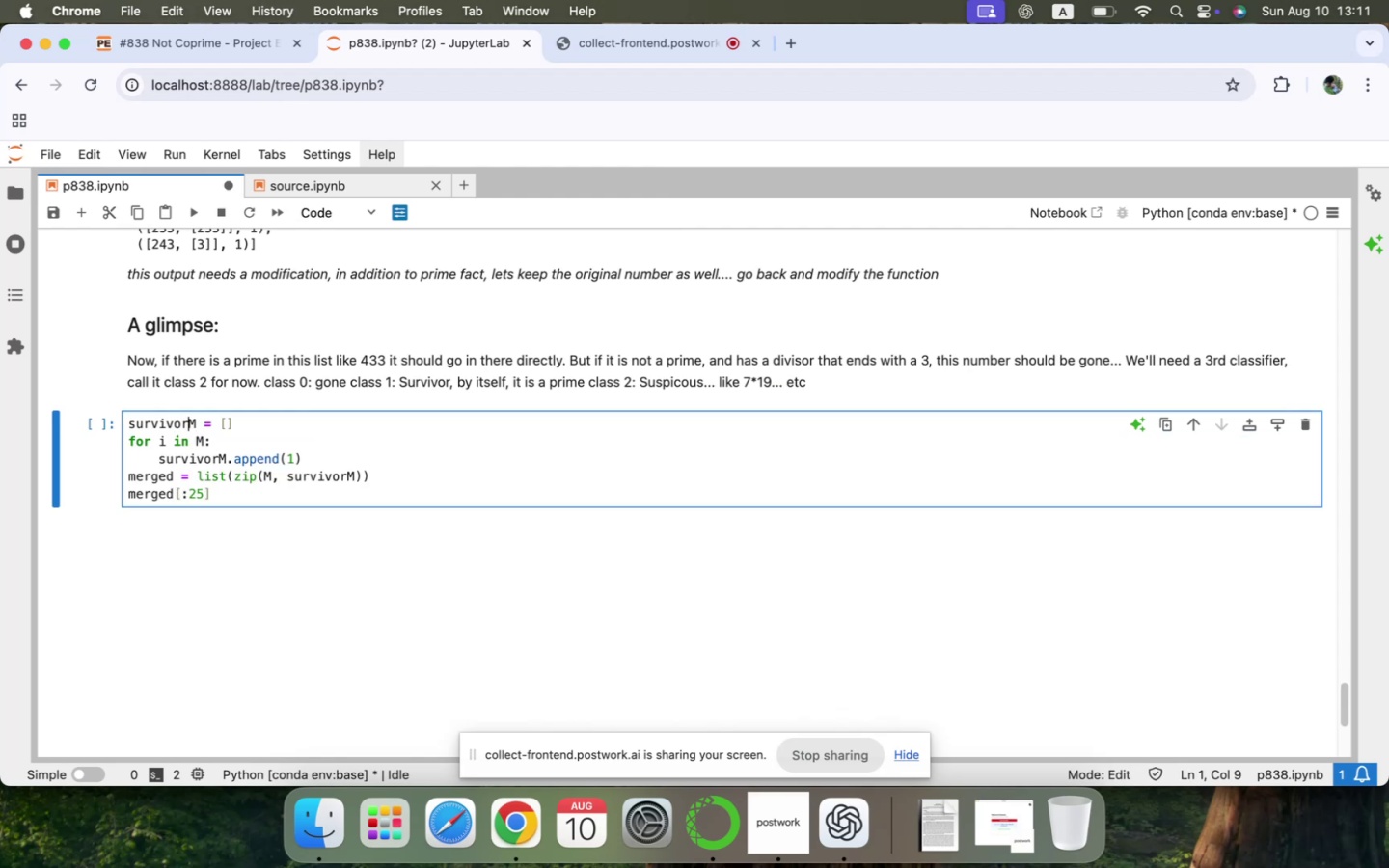 
key(Backspace)
key(Backspace)
key(Backspace)
key(Backspace)
key(Backspace)
key(Backspace)
key(Backspace)
key(Backspace)
type(classifier)
 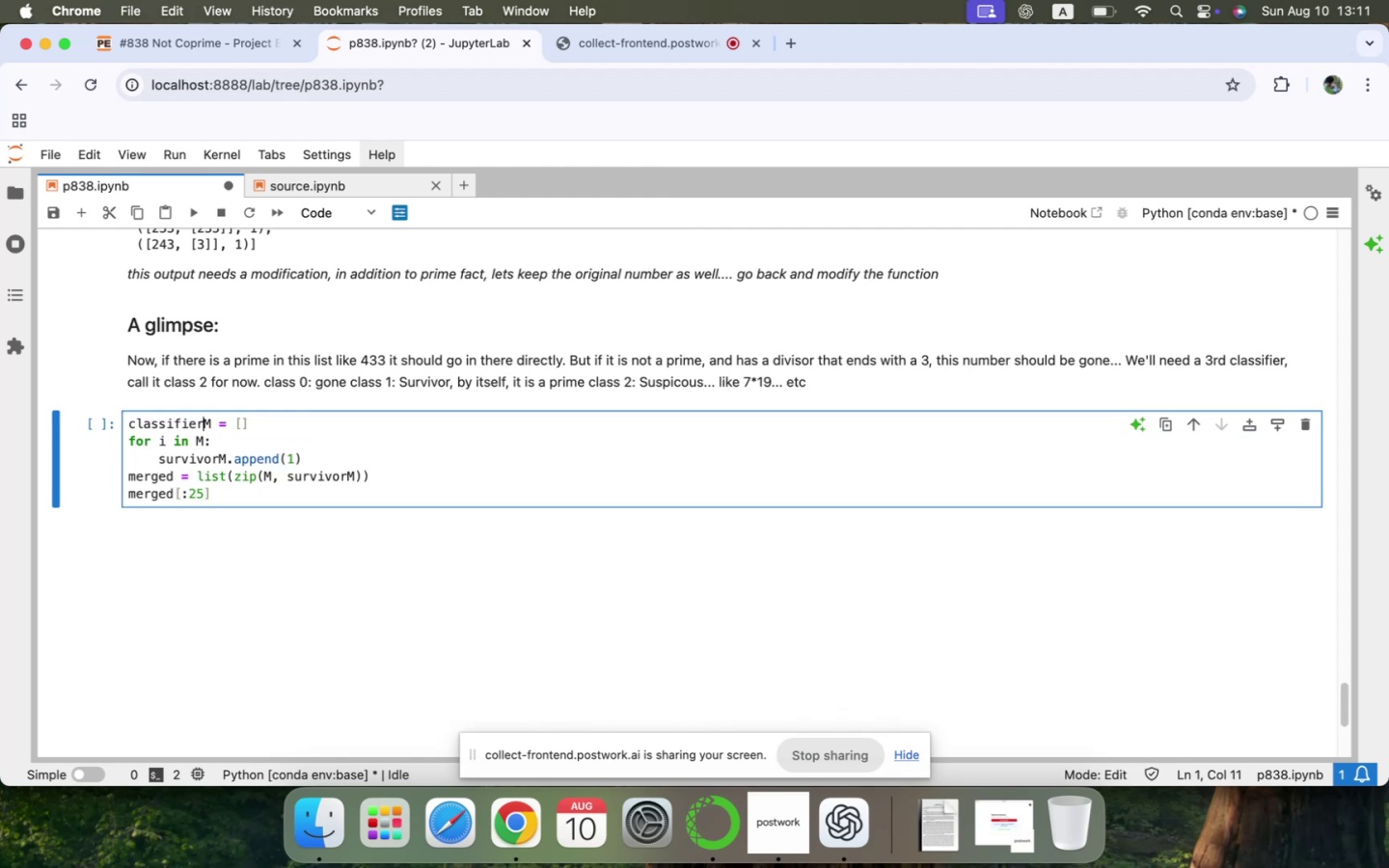 
key(ArrowRight)
 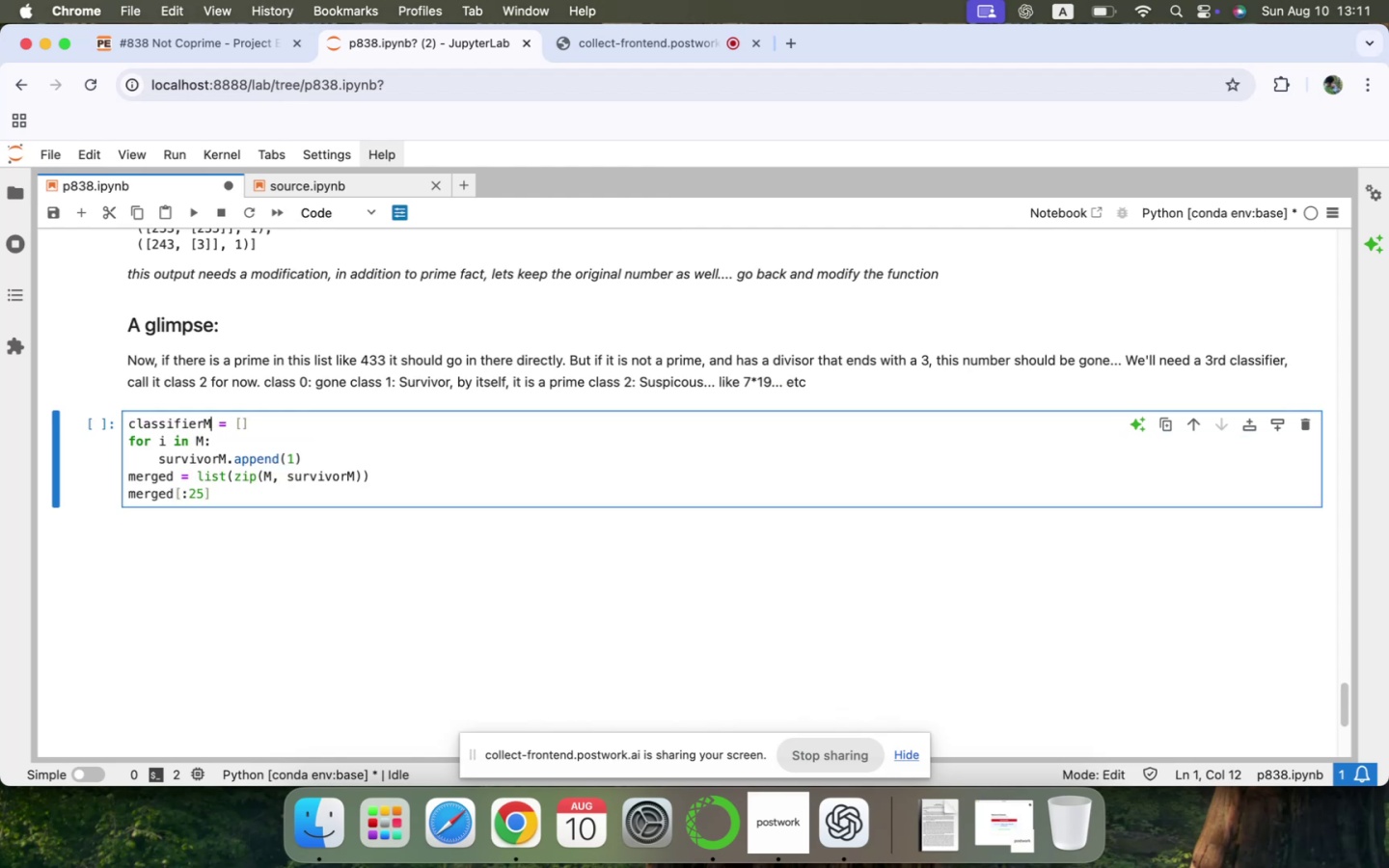 
key(ArrowRight)
 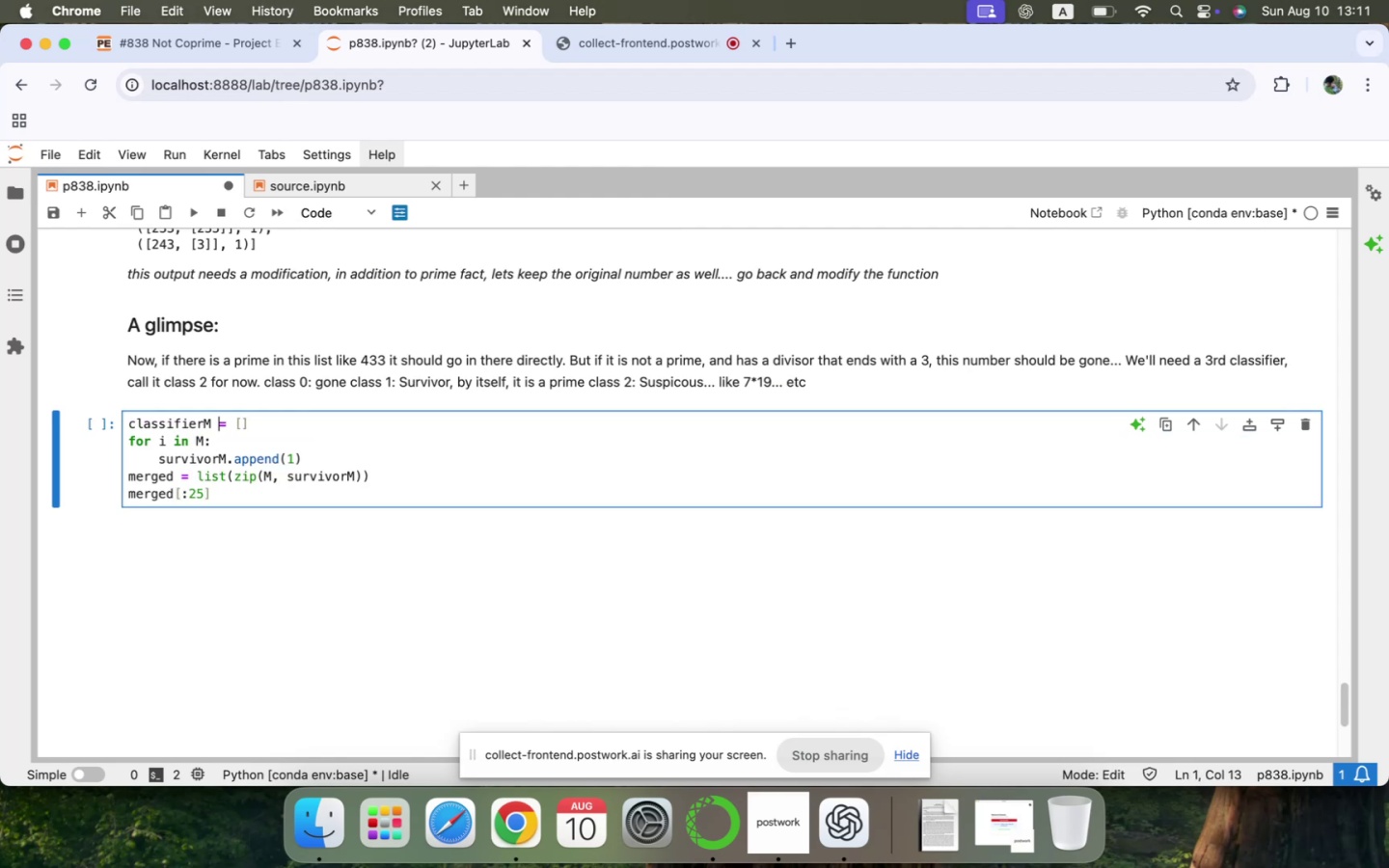 
key(ArrowRight)
 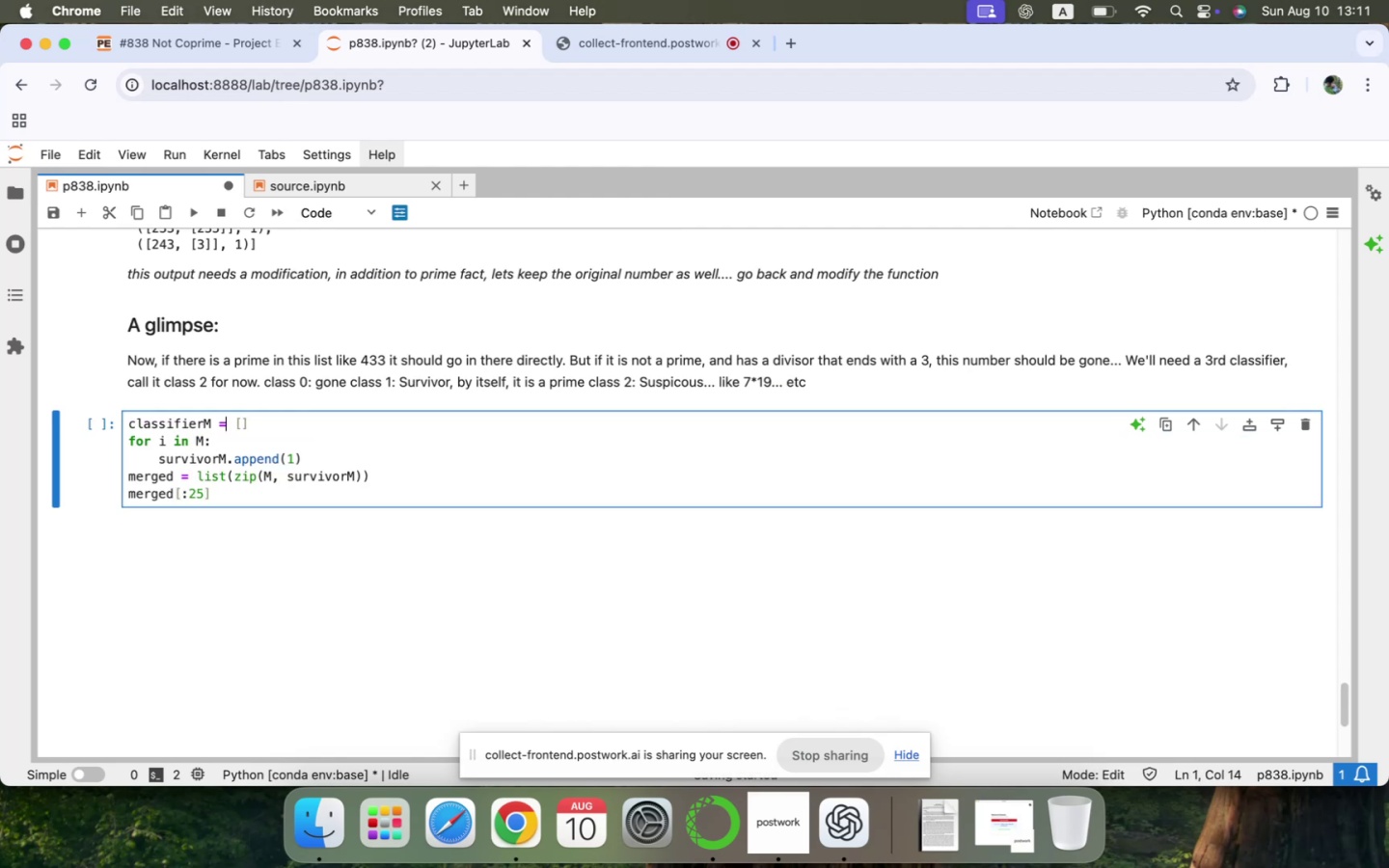 
key(ArrowRight)
 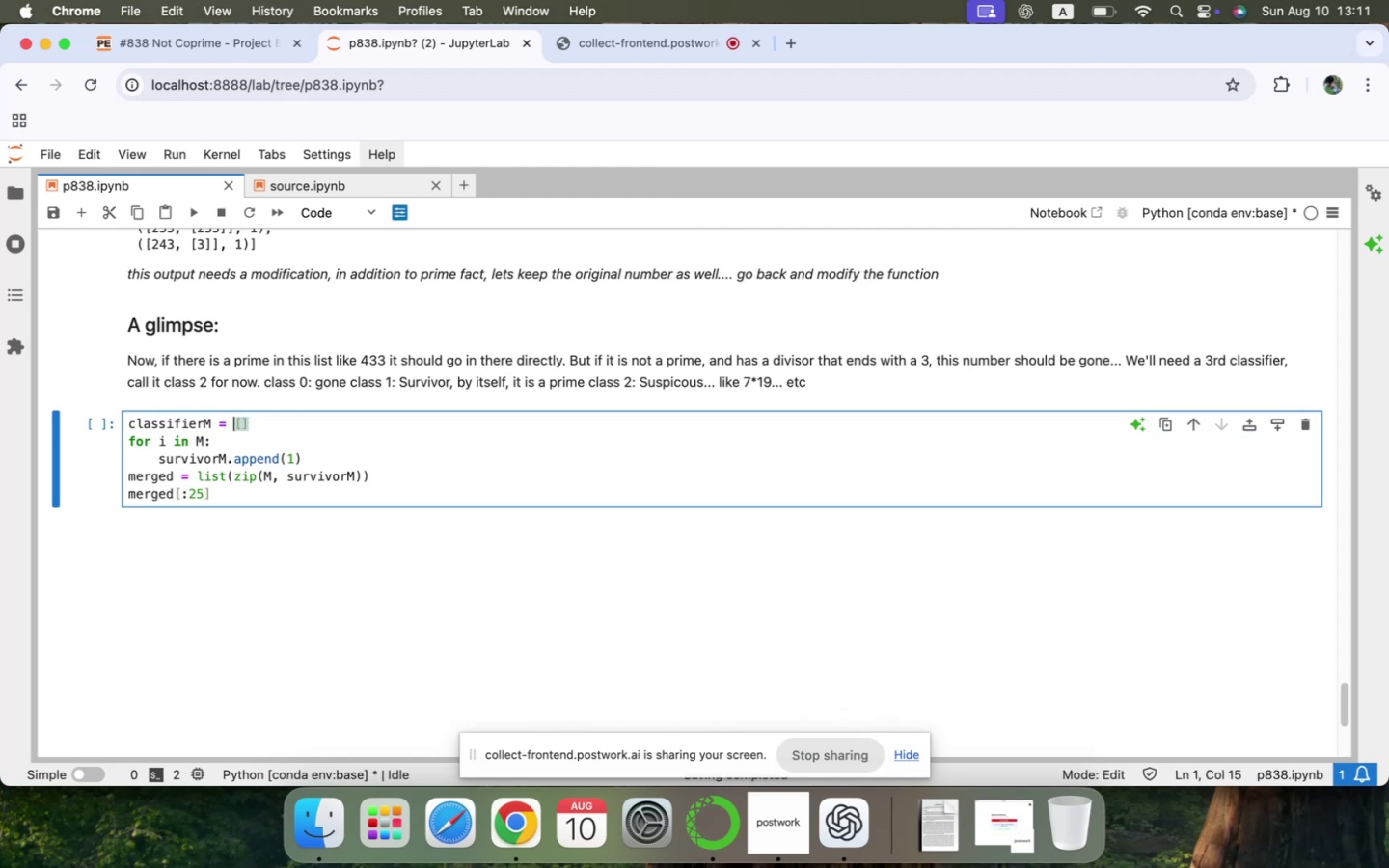 
key(ArrowRight)
 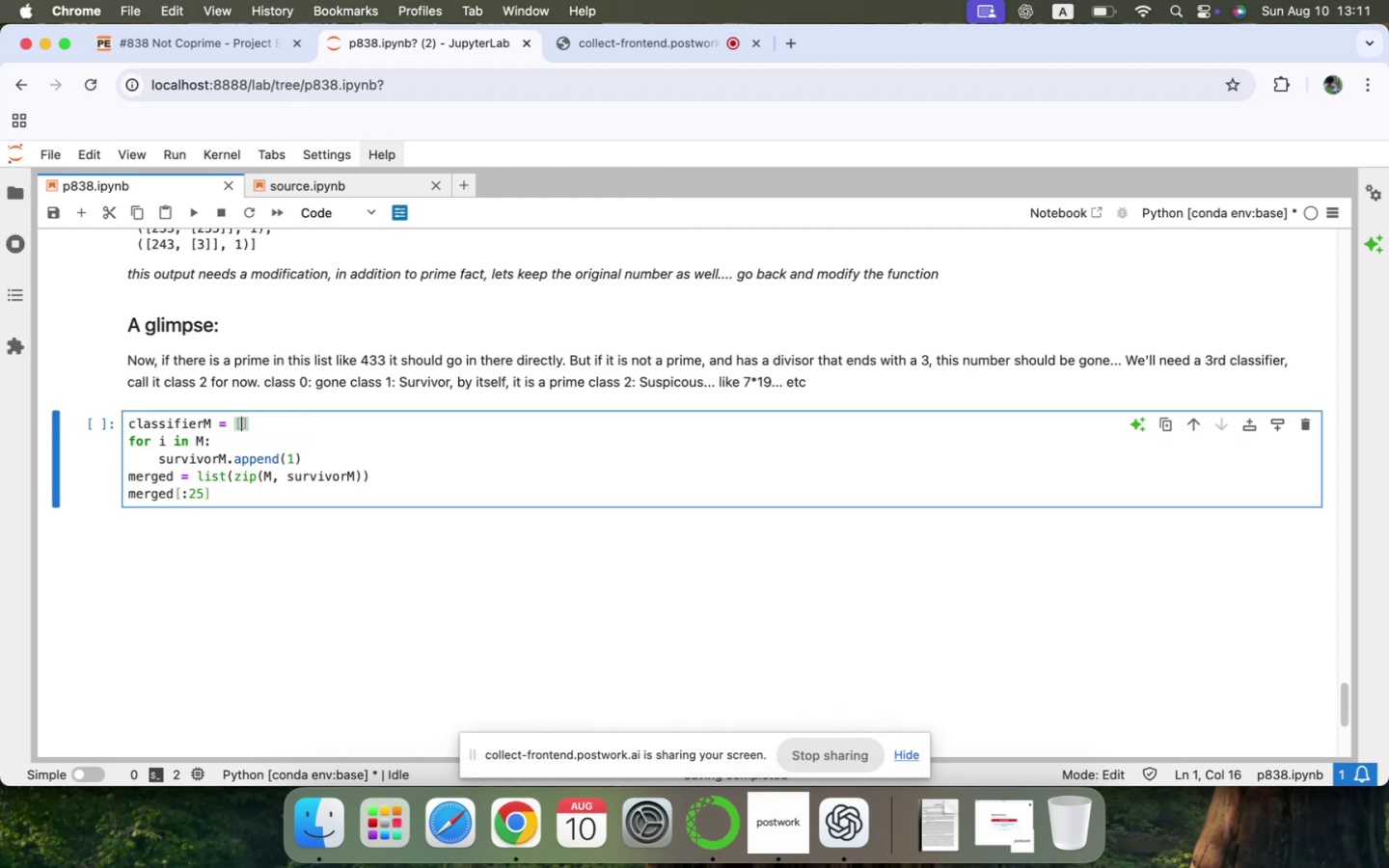 
key(ArrowRight)
 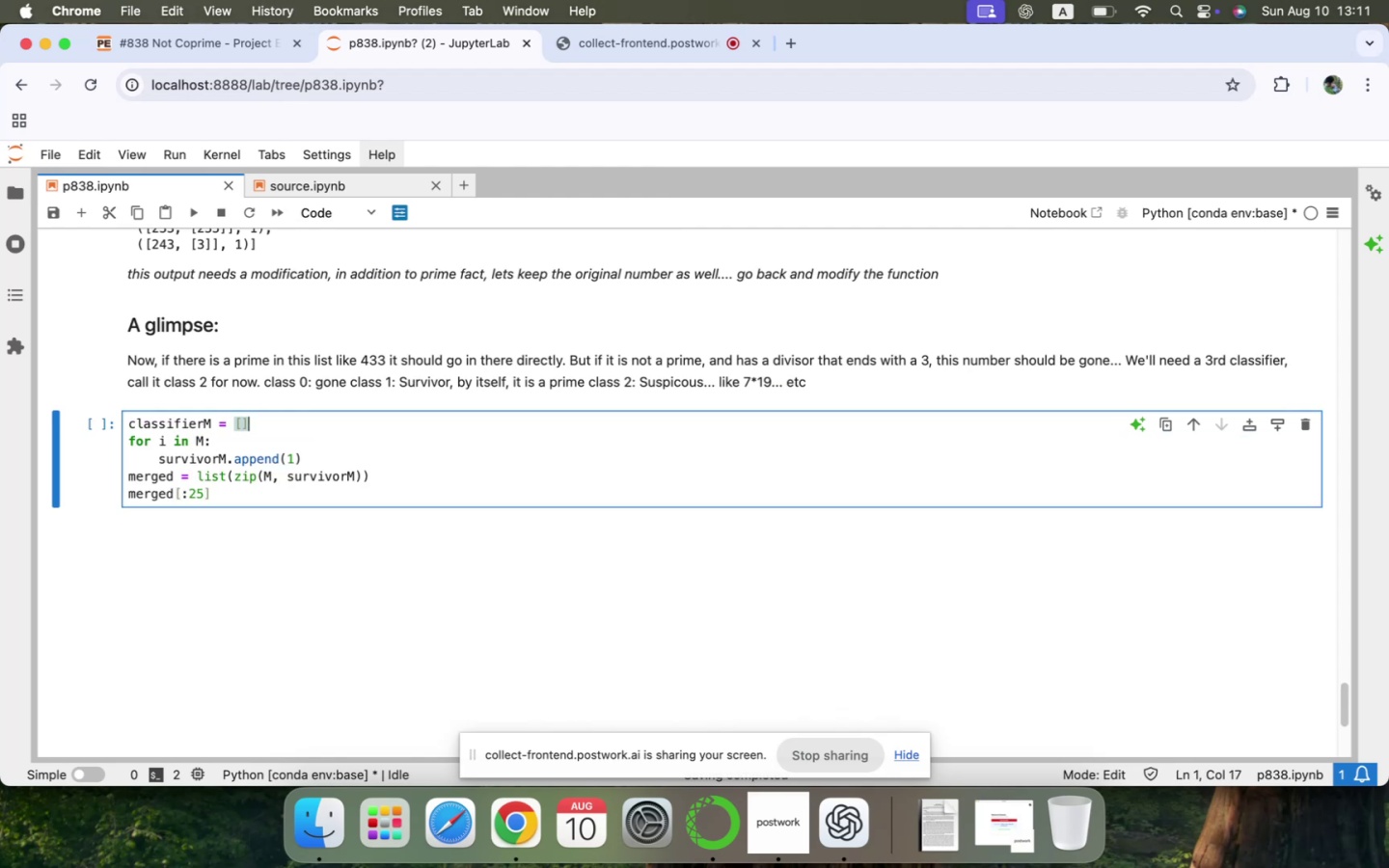 
key(ArrowRight)
 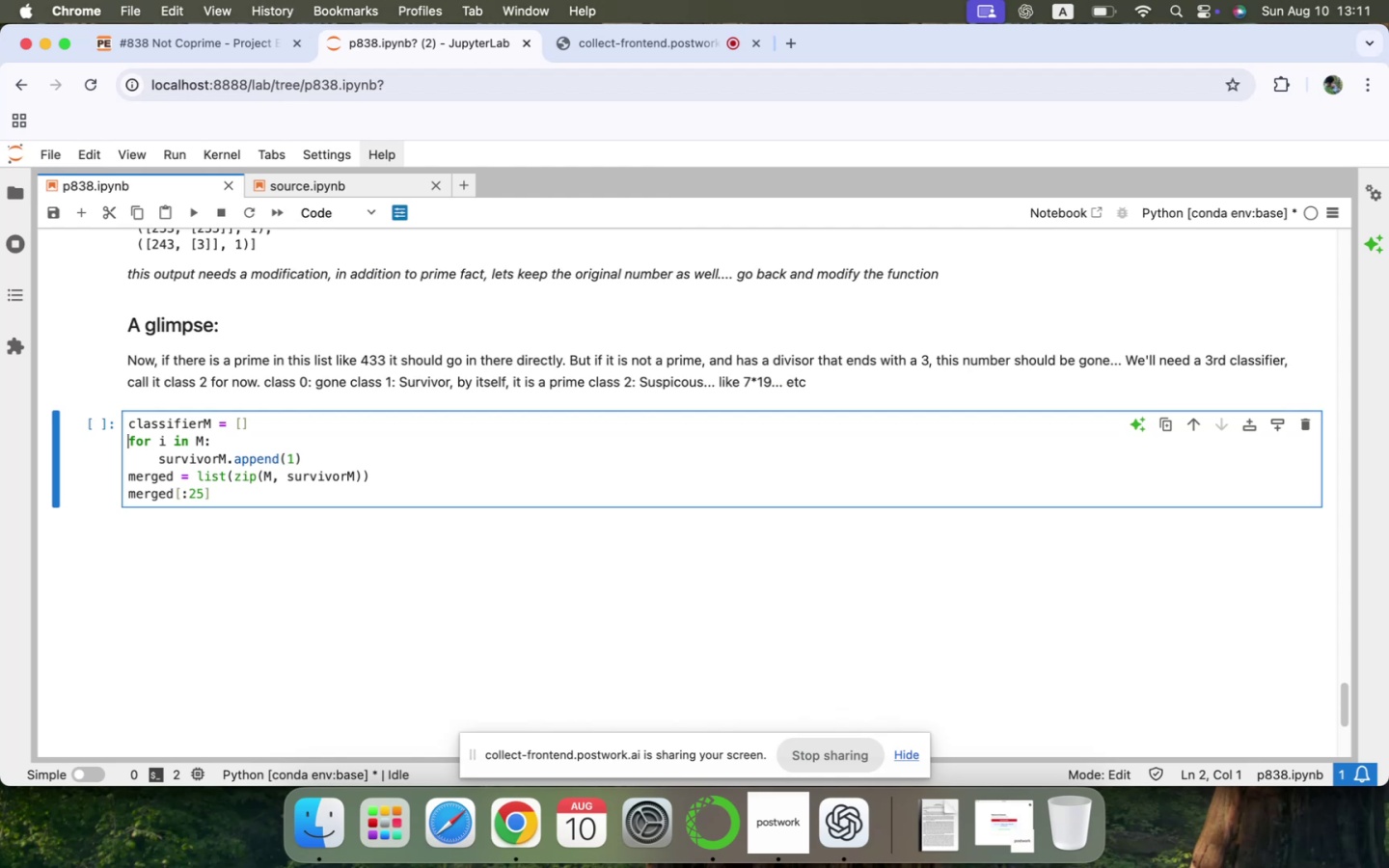 
key(ArrowDown)
 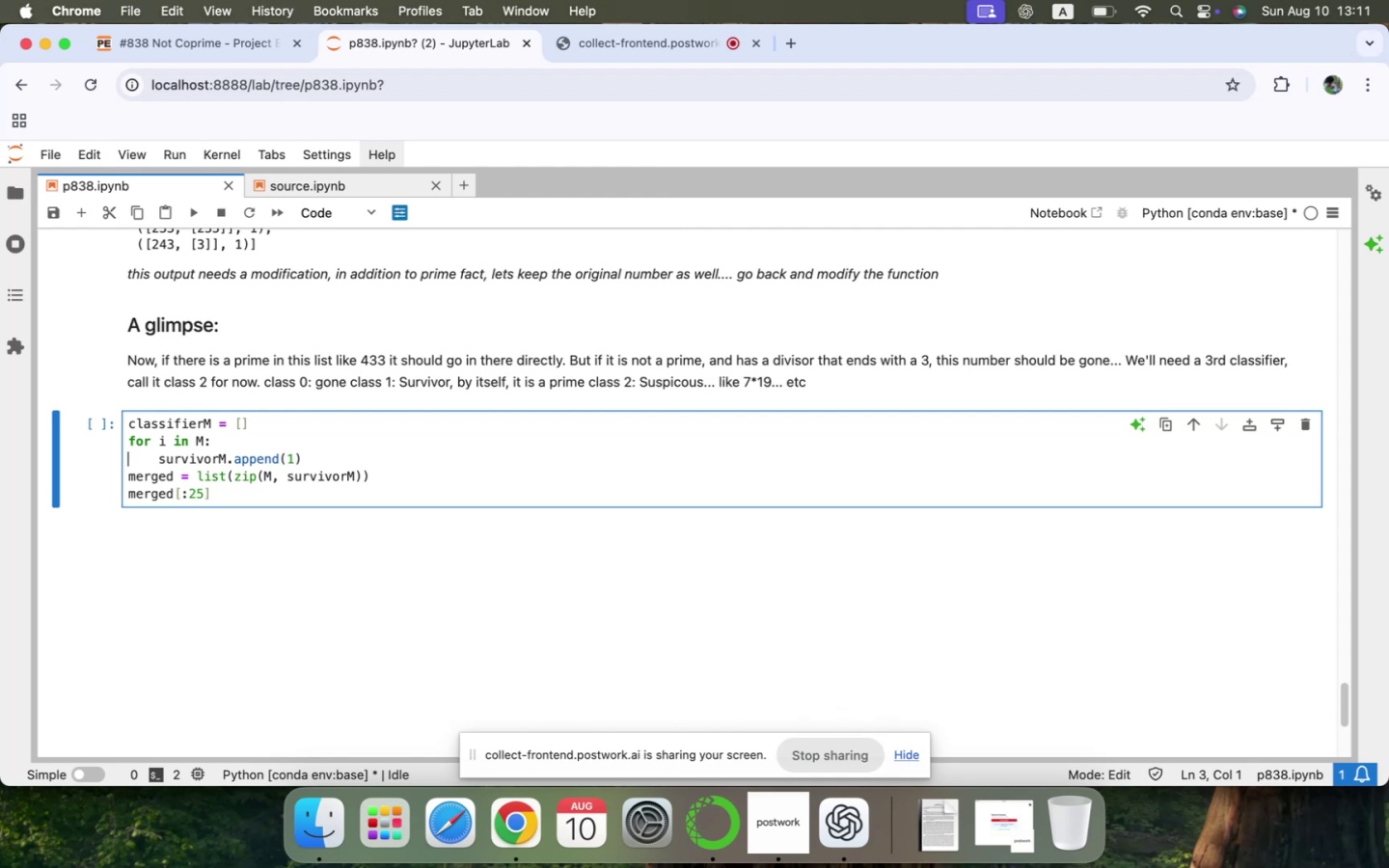 
key(ArrowRight)
 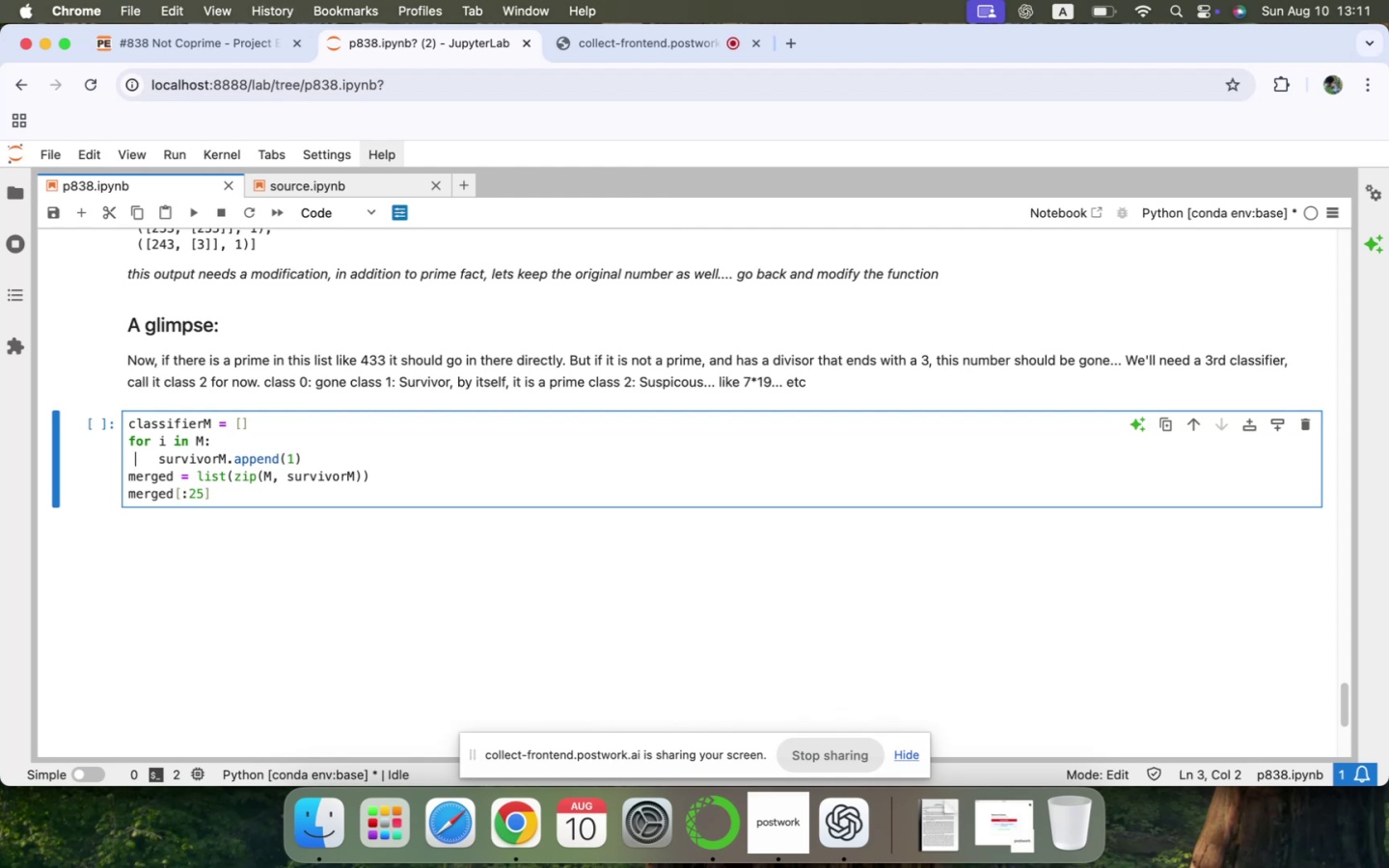 
hold_key(key=ArrowRight, duration=0.65)
 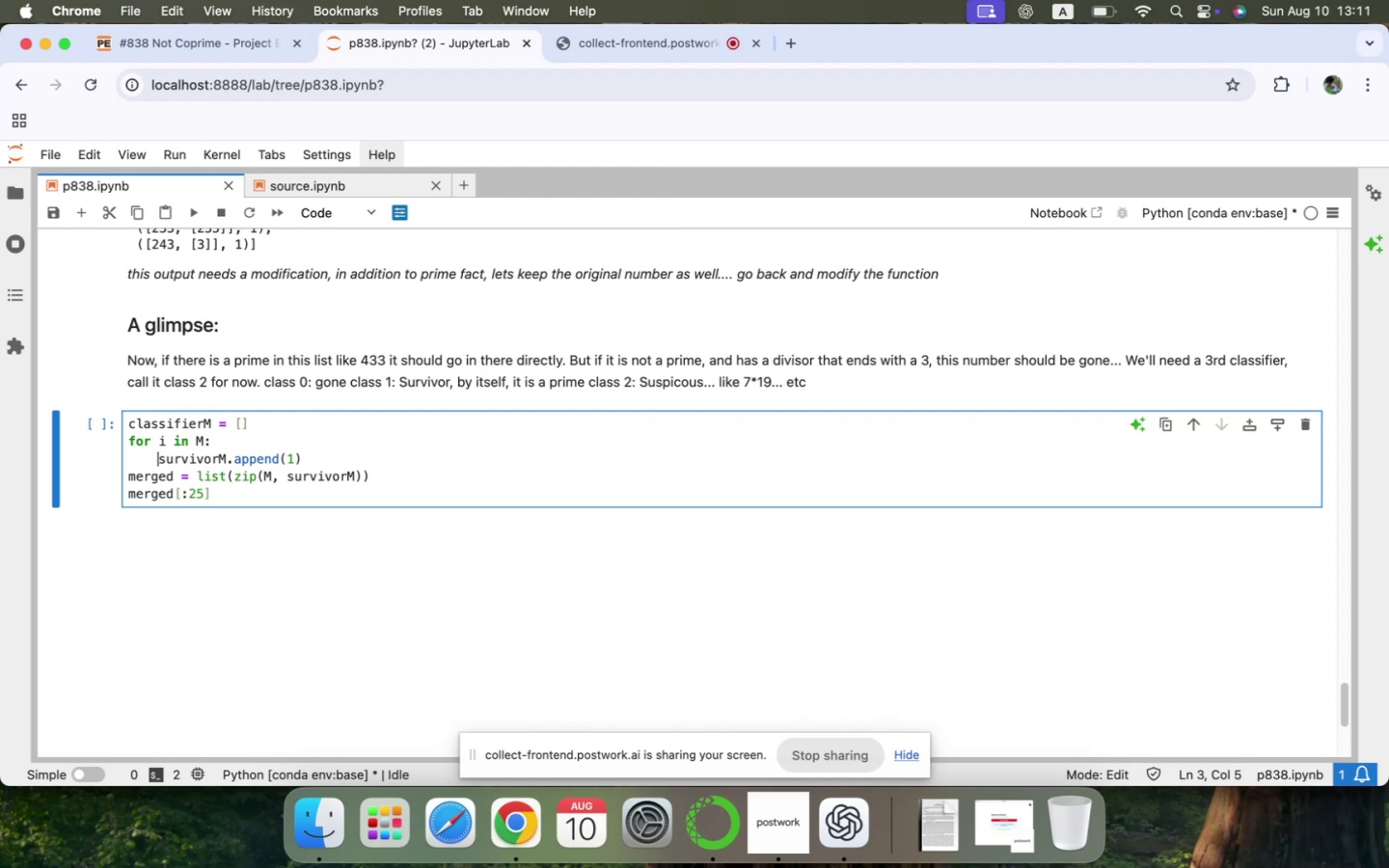 
hold_key(key=ArrowRight, duration=1.51)
 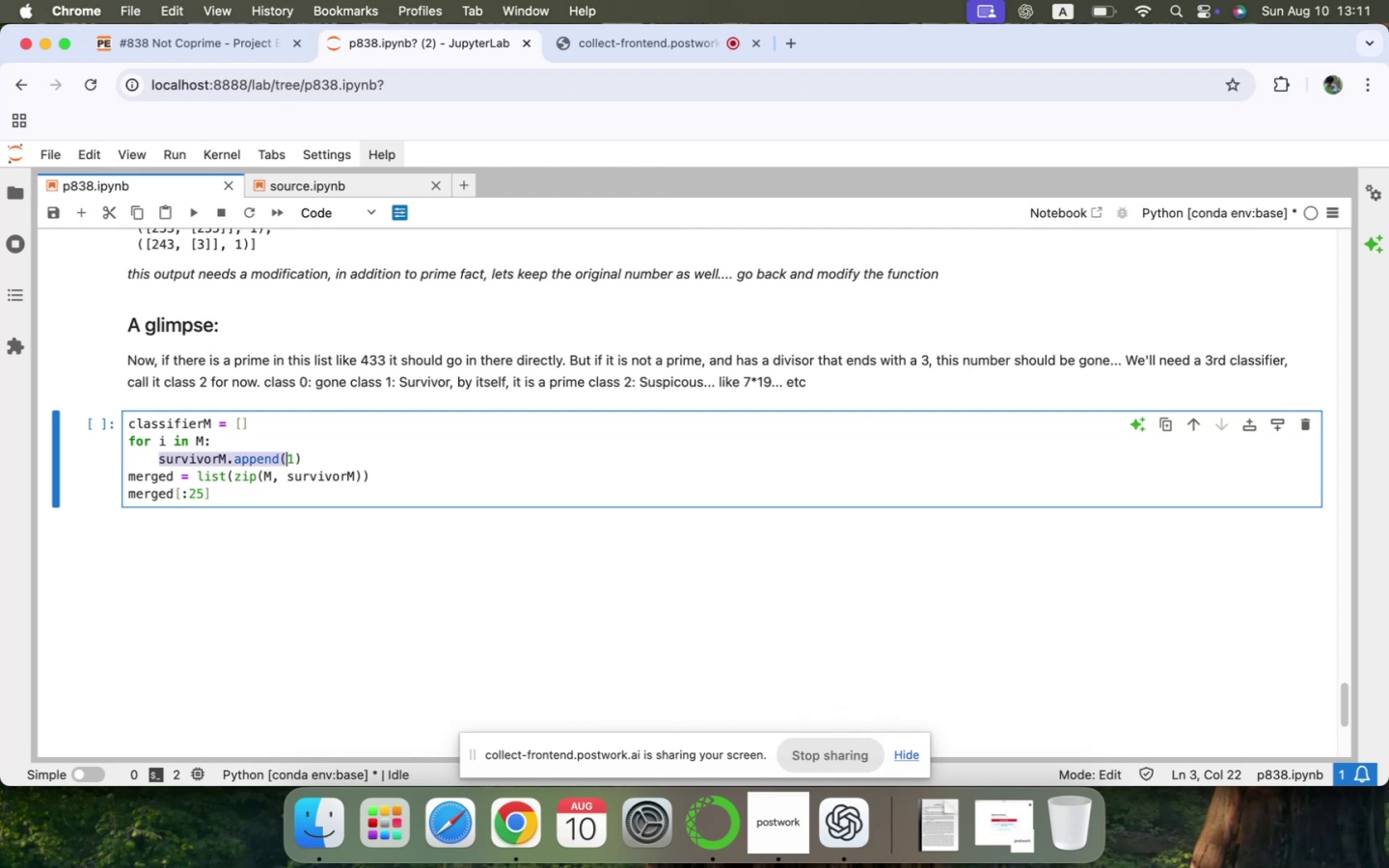 
hold_key(key=ArrowRight, duration=0.32)
 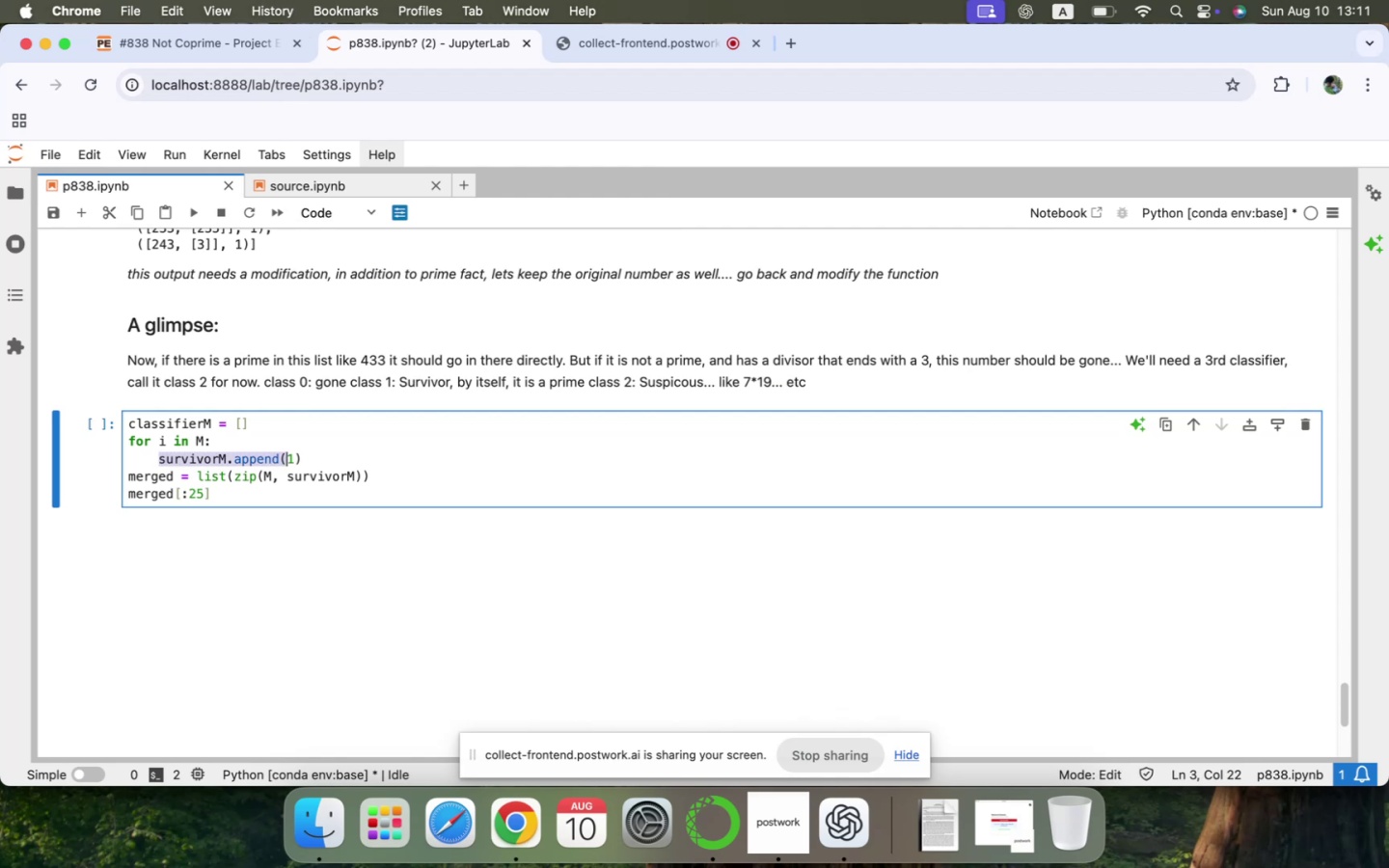 
key(Shift+ArrowRight)
 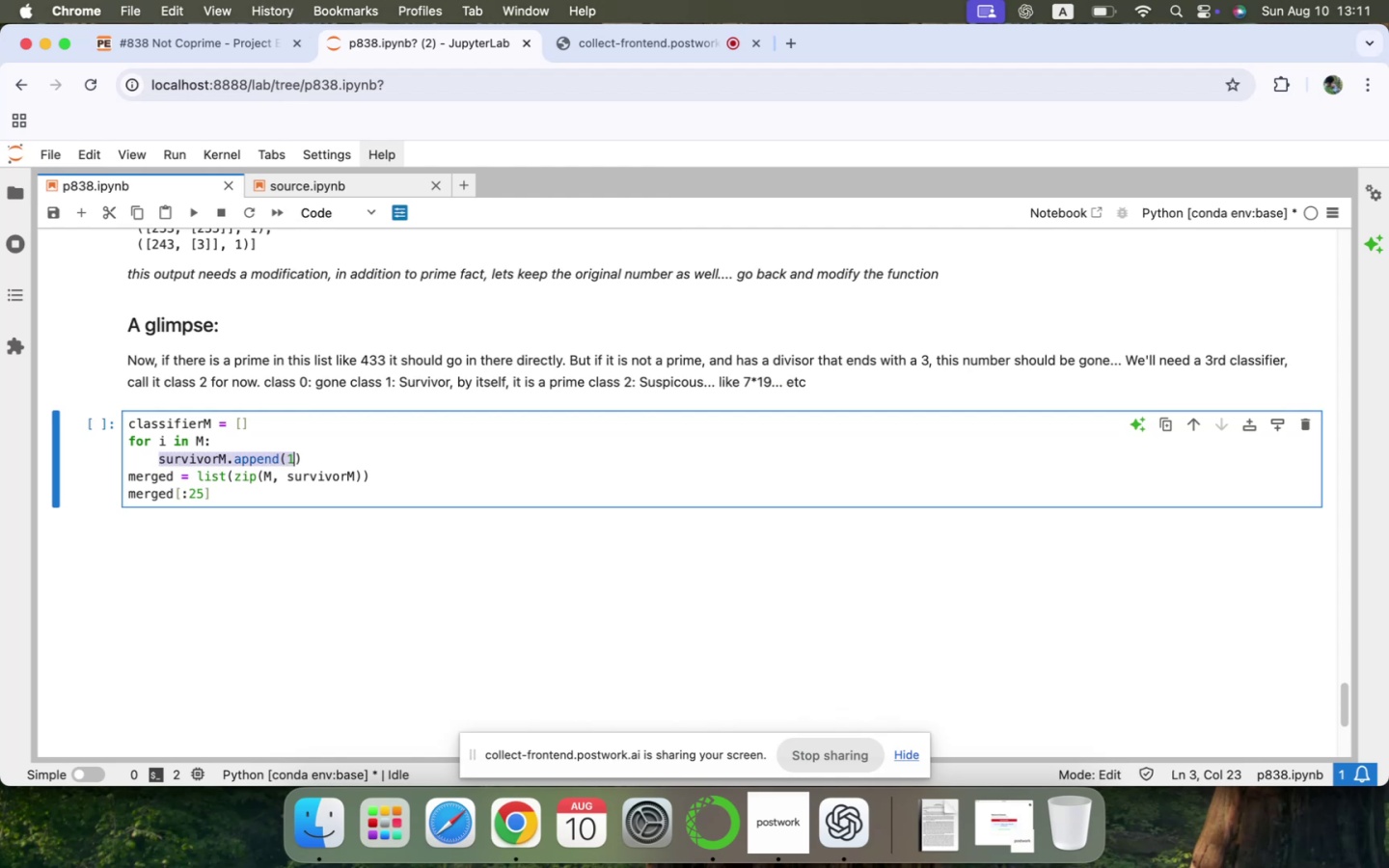 
key(Shift+ShiftLeft)
 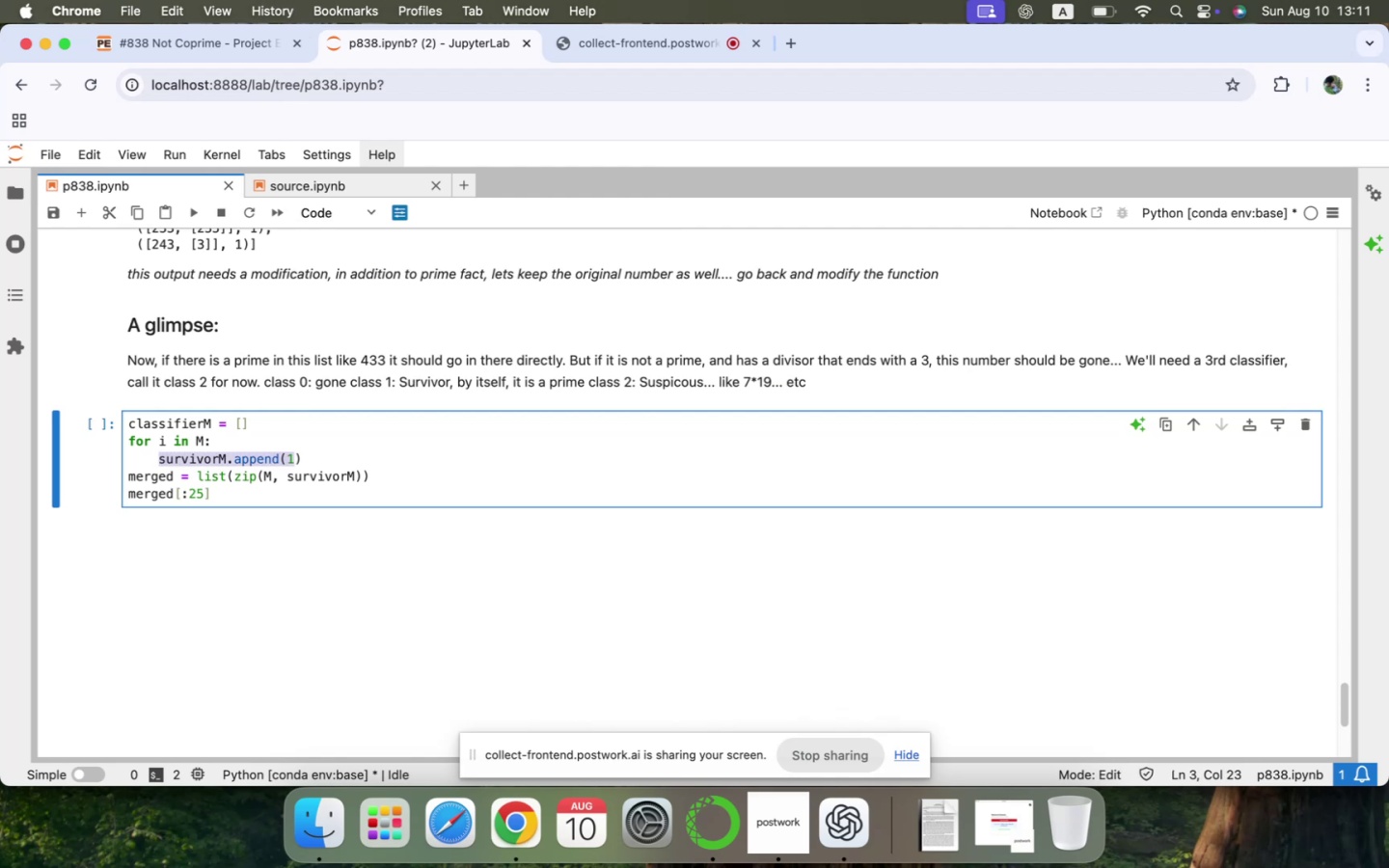 
key(Shift+ArrowRight)
 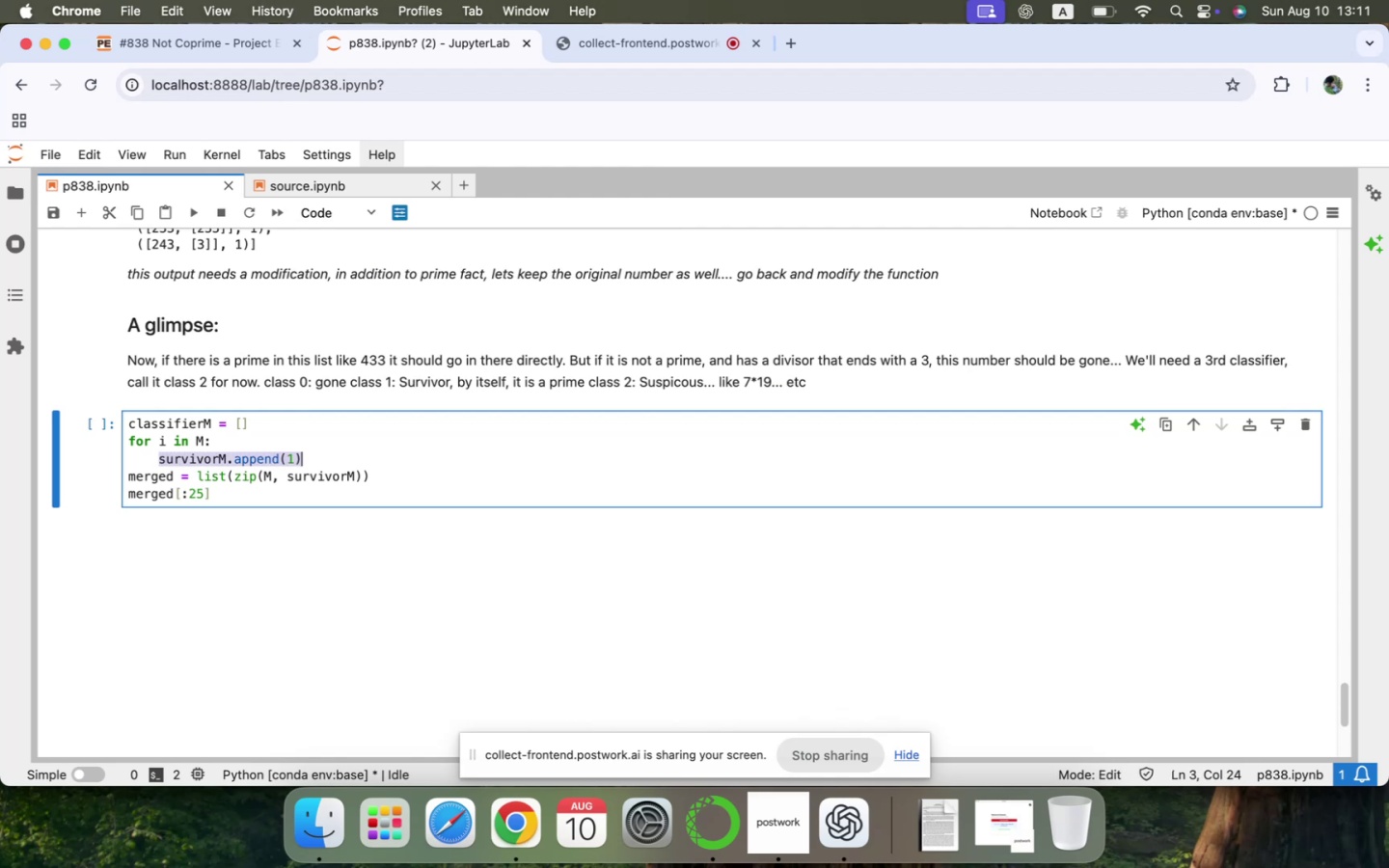 
key(Enter)
 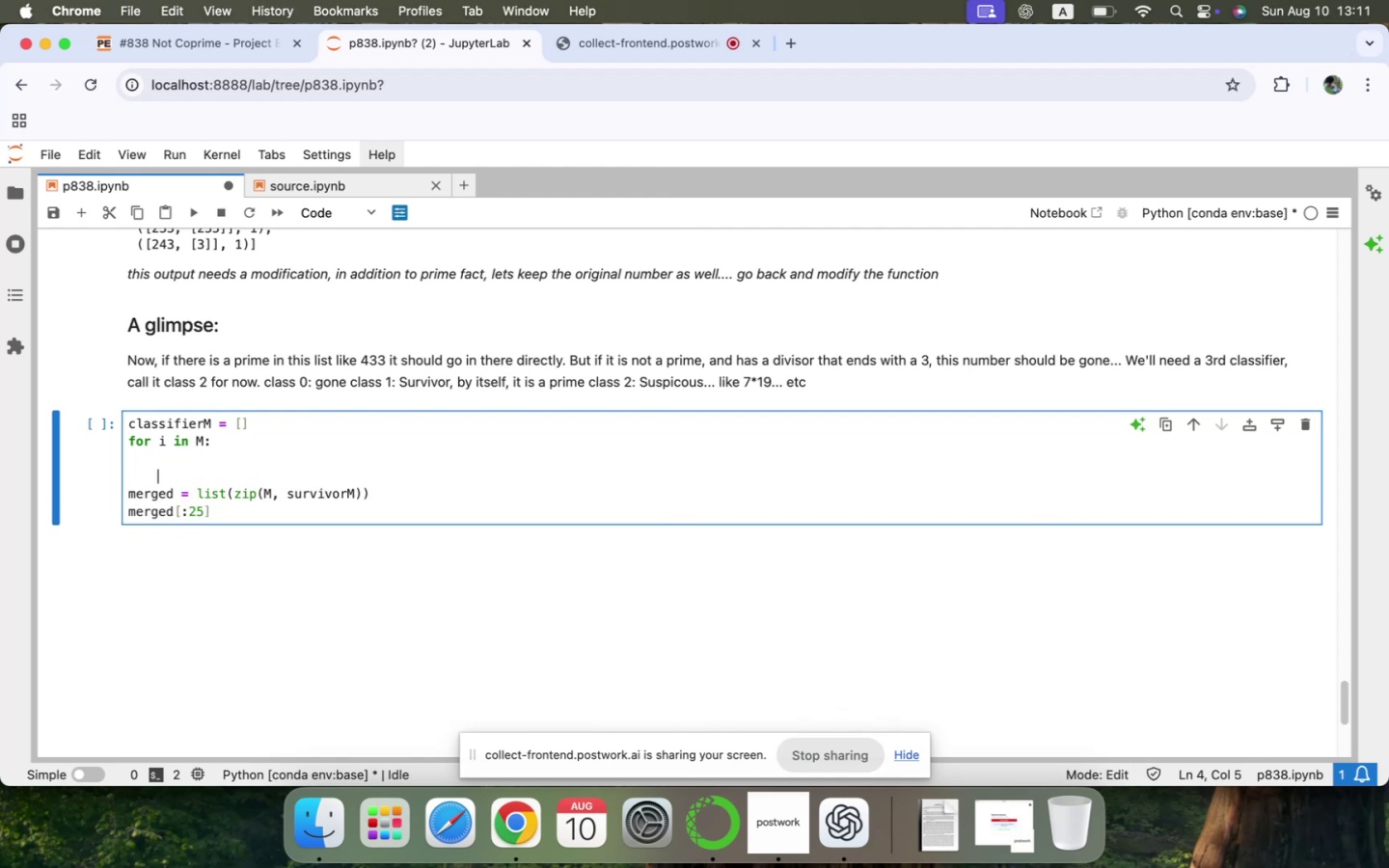 
key(Enter)
 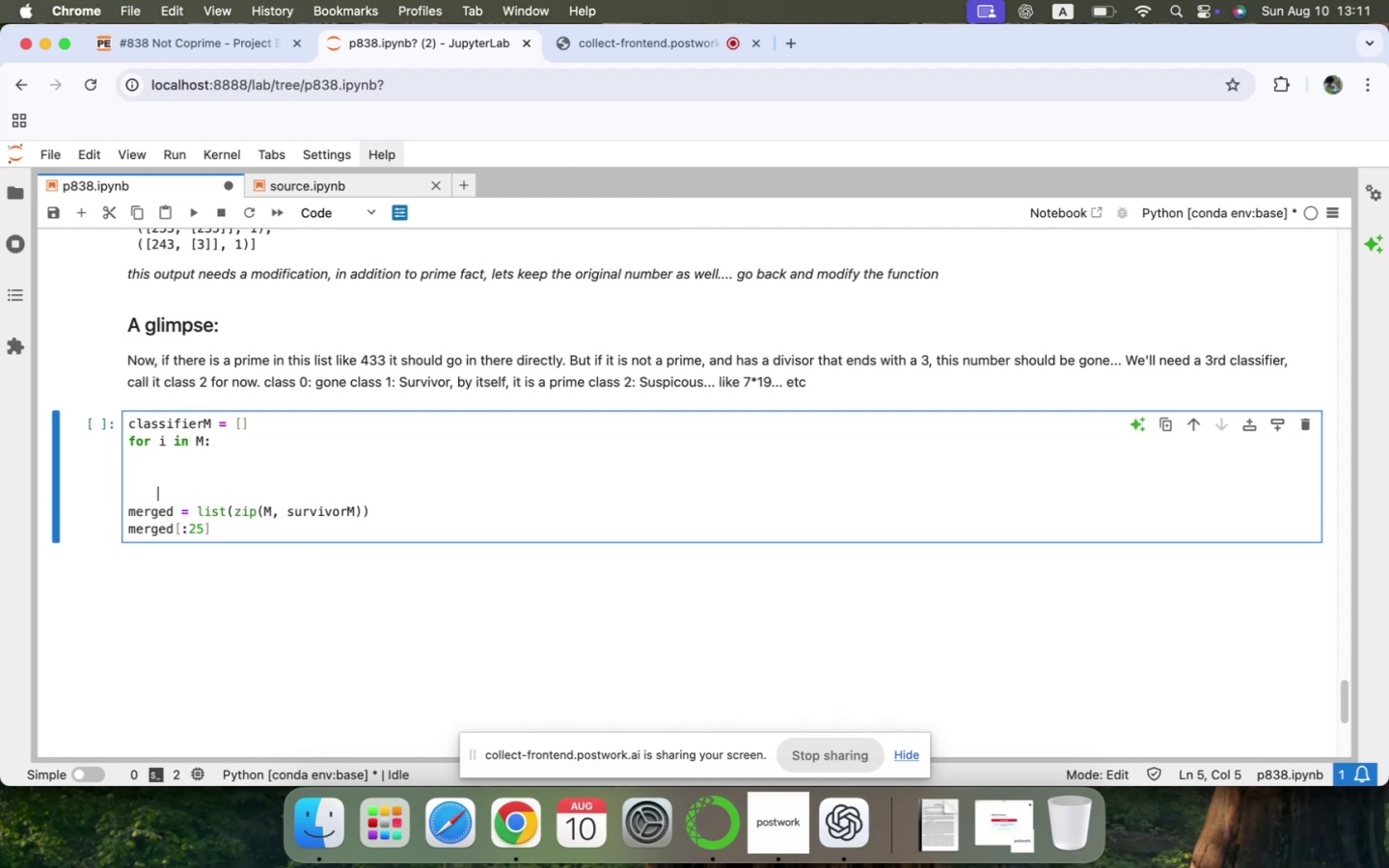 
key(ArrowUp)
 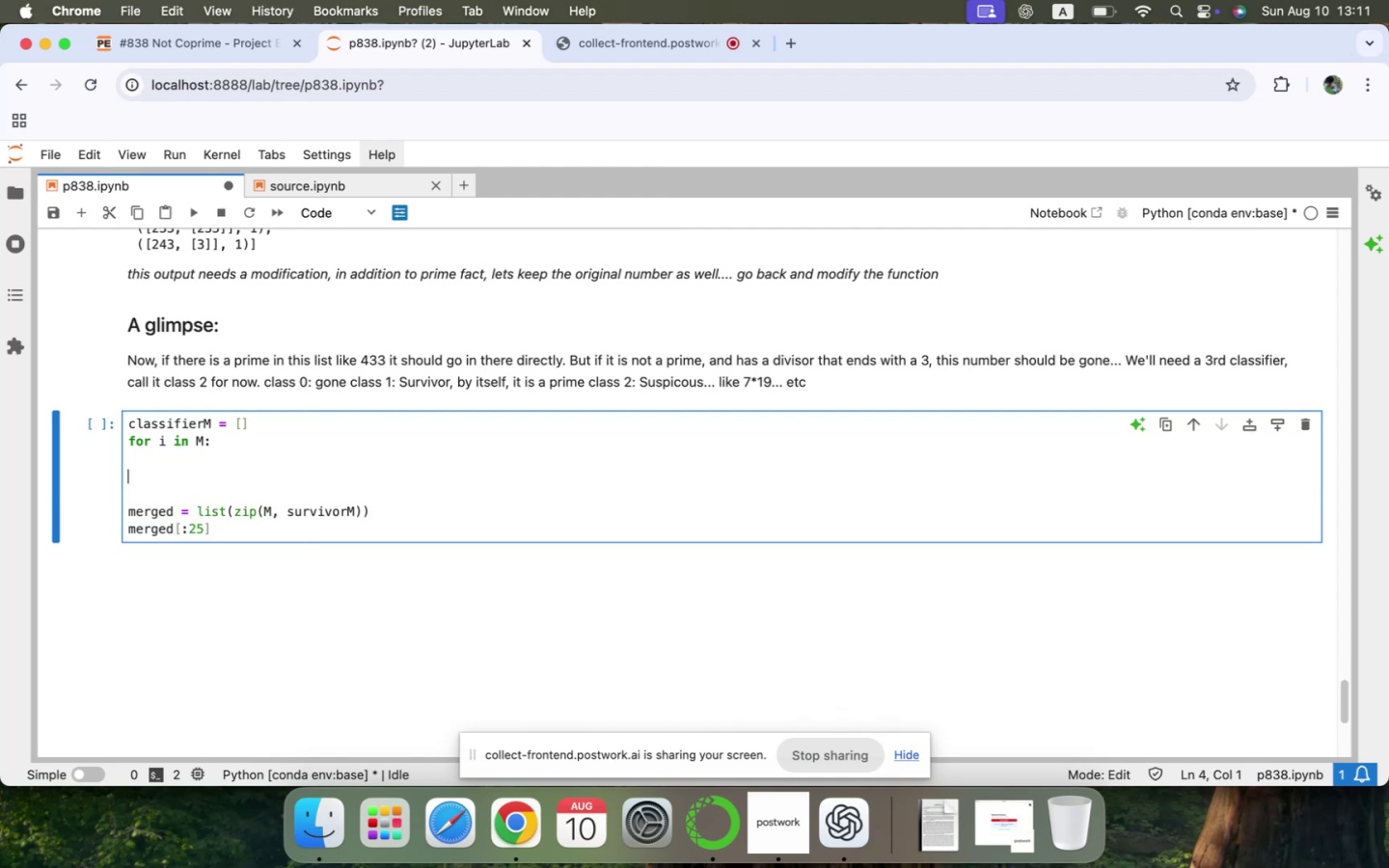 
key(ArrowUp)
 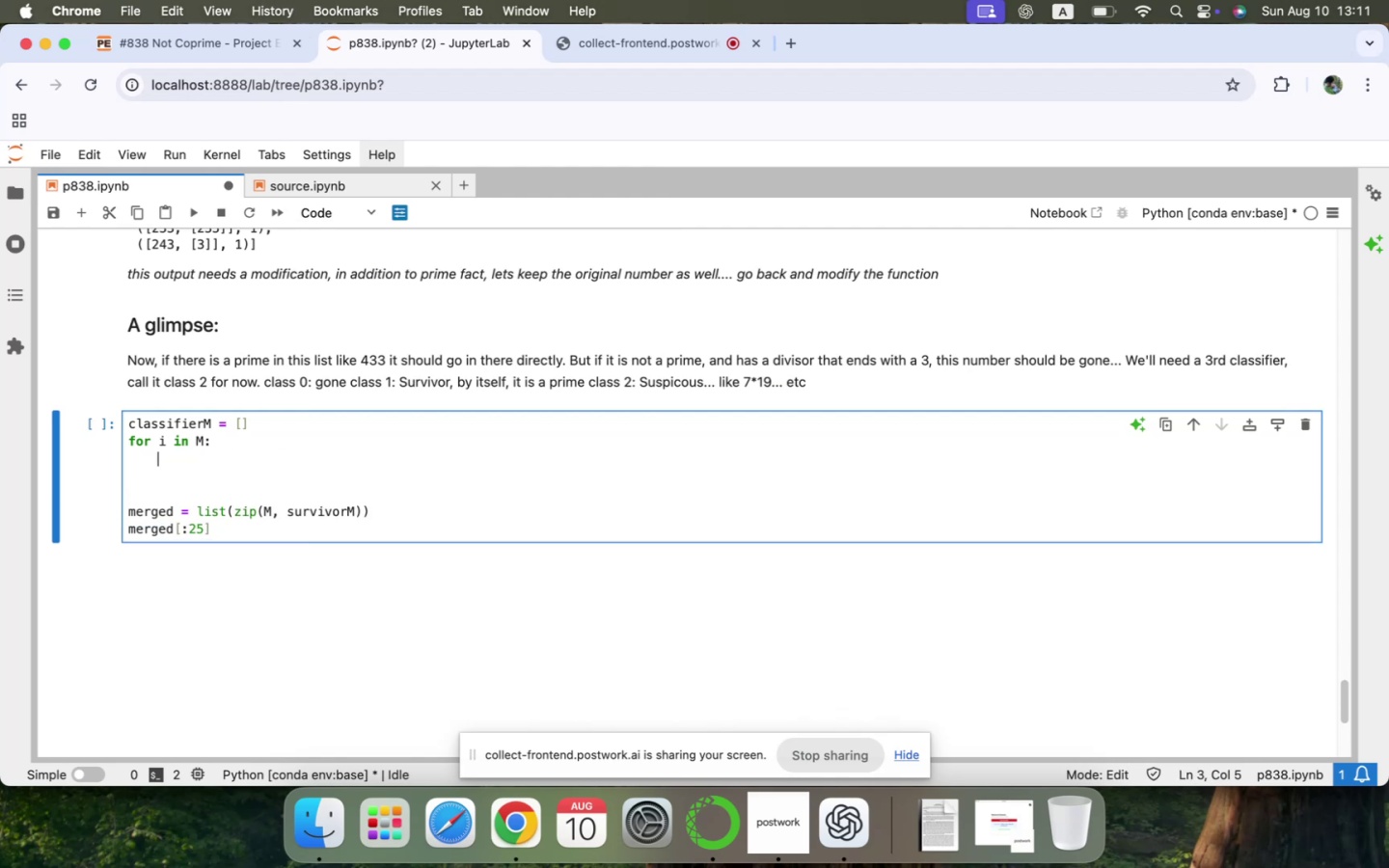 
key(ArrowUp)
 